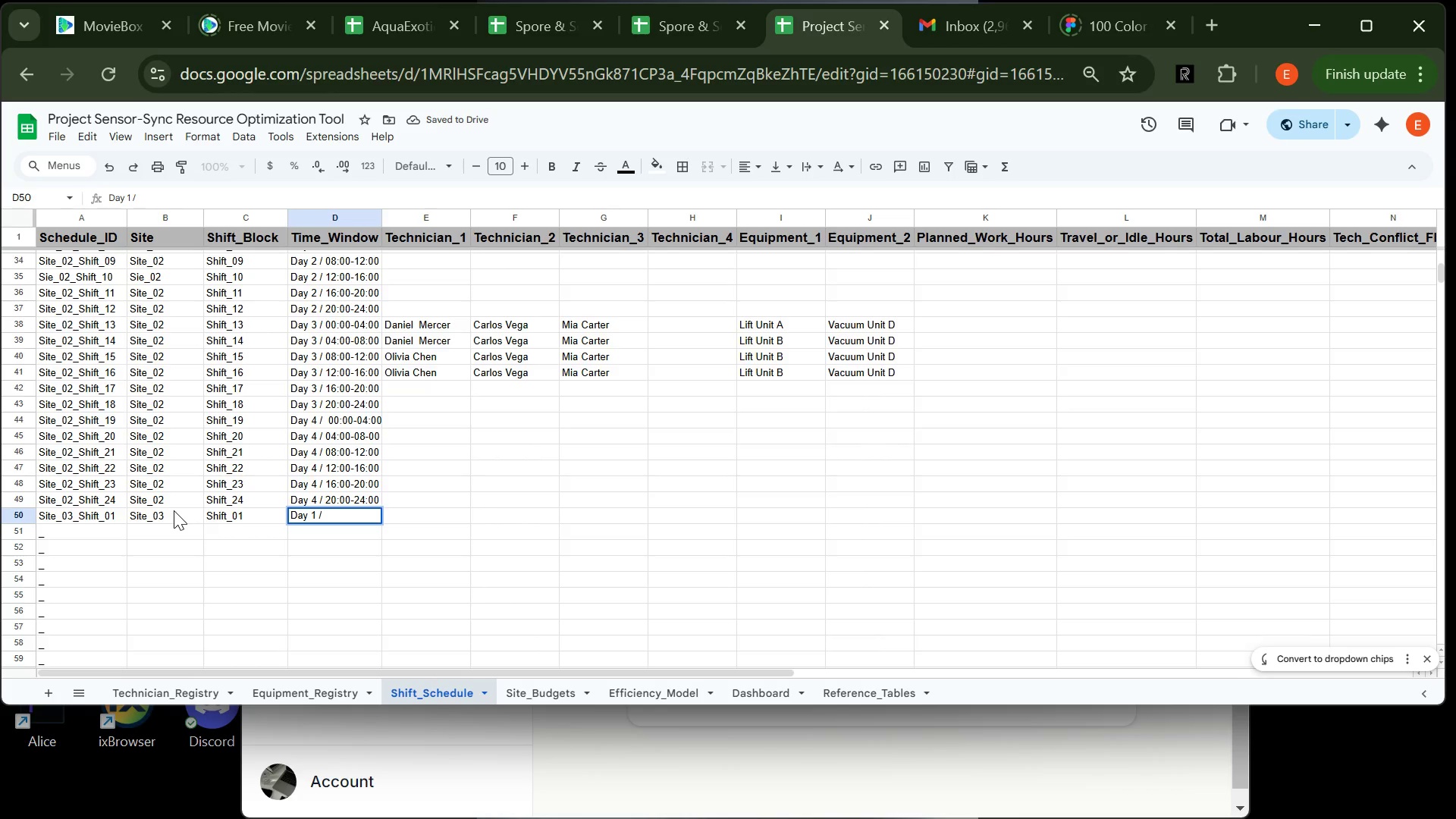 
type(00)
 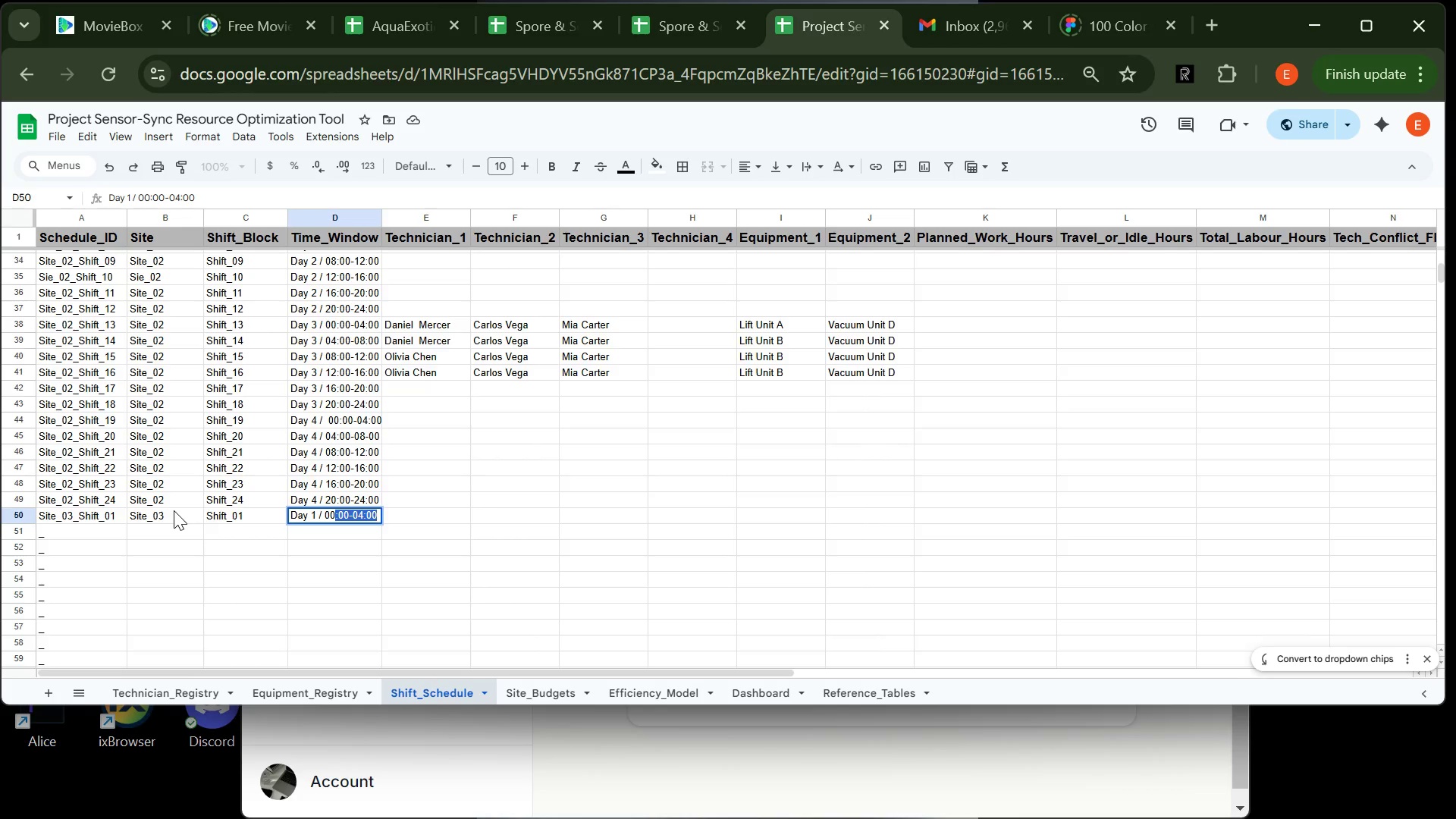 
key(Enter)
 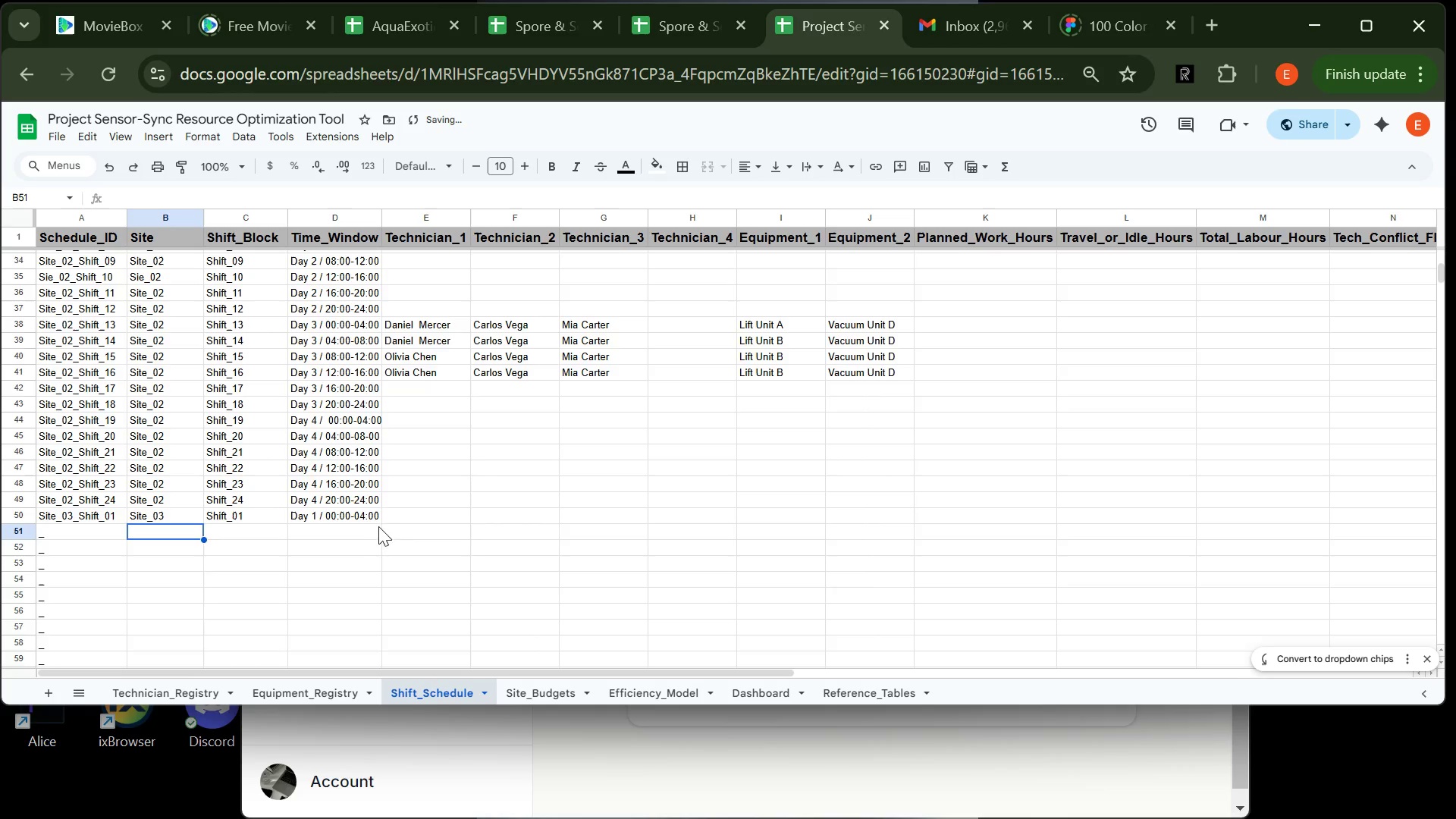 
left_click([406, 515])
 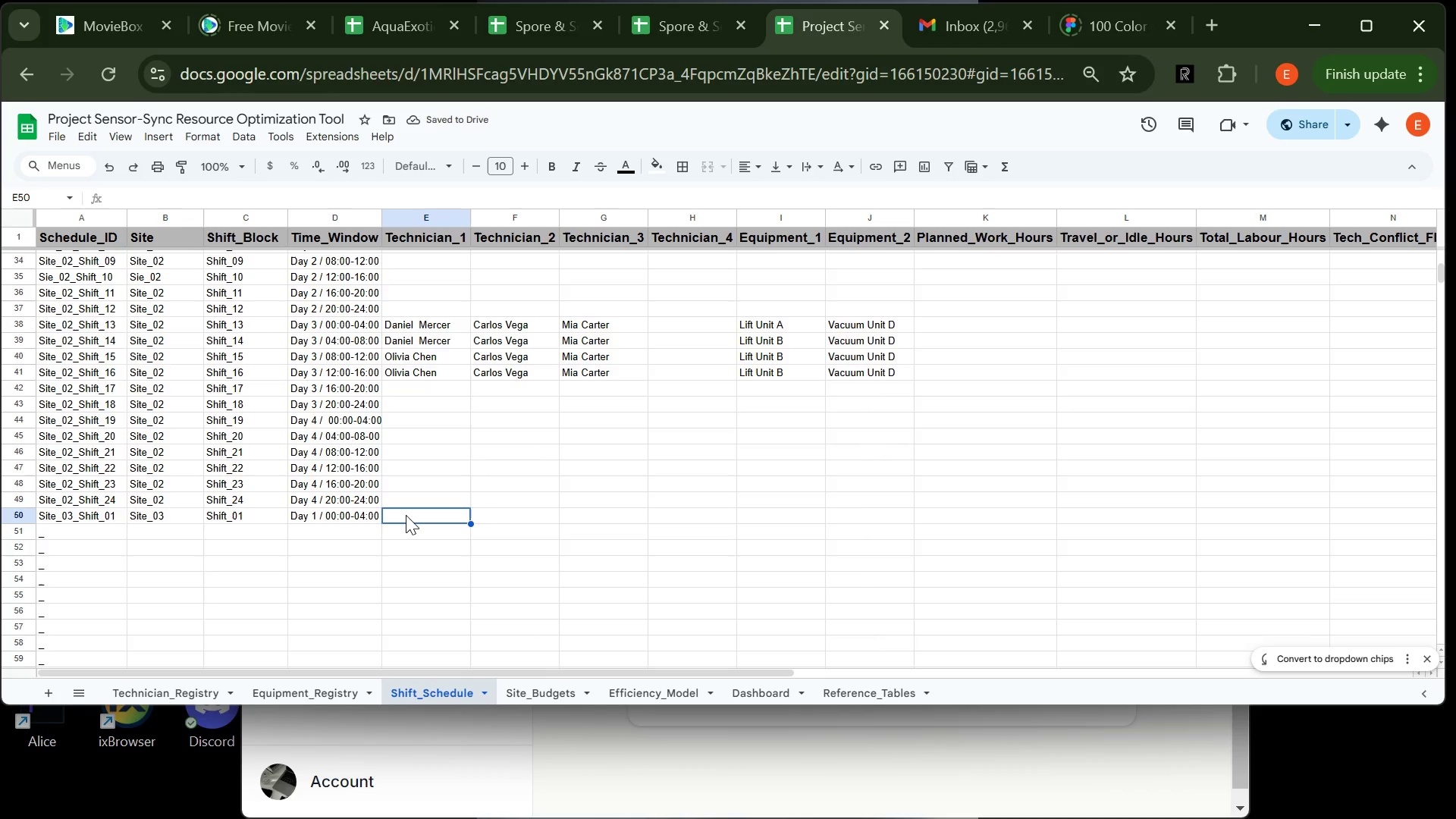 
type(Marcus Alvarez)
key(Tab)
type(Emily Rogers)
key(Tab)
type(Noah Bennett)
key(Tab)
key(Tab)
type(Vacim)
key(Backspace)
key(Backspace)
type(uum Unit A)
key(Tab)
type(vacuum Unit C)
 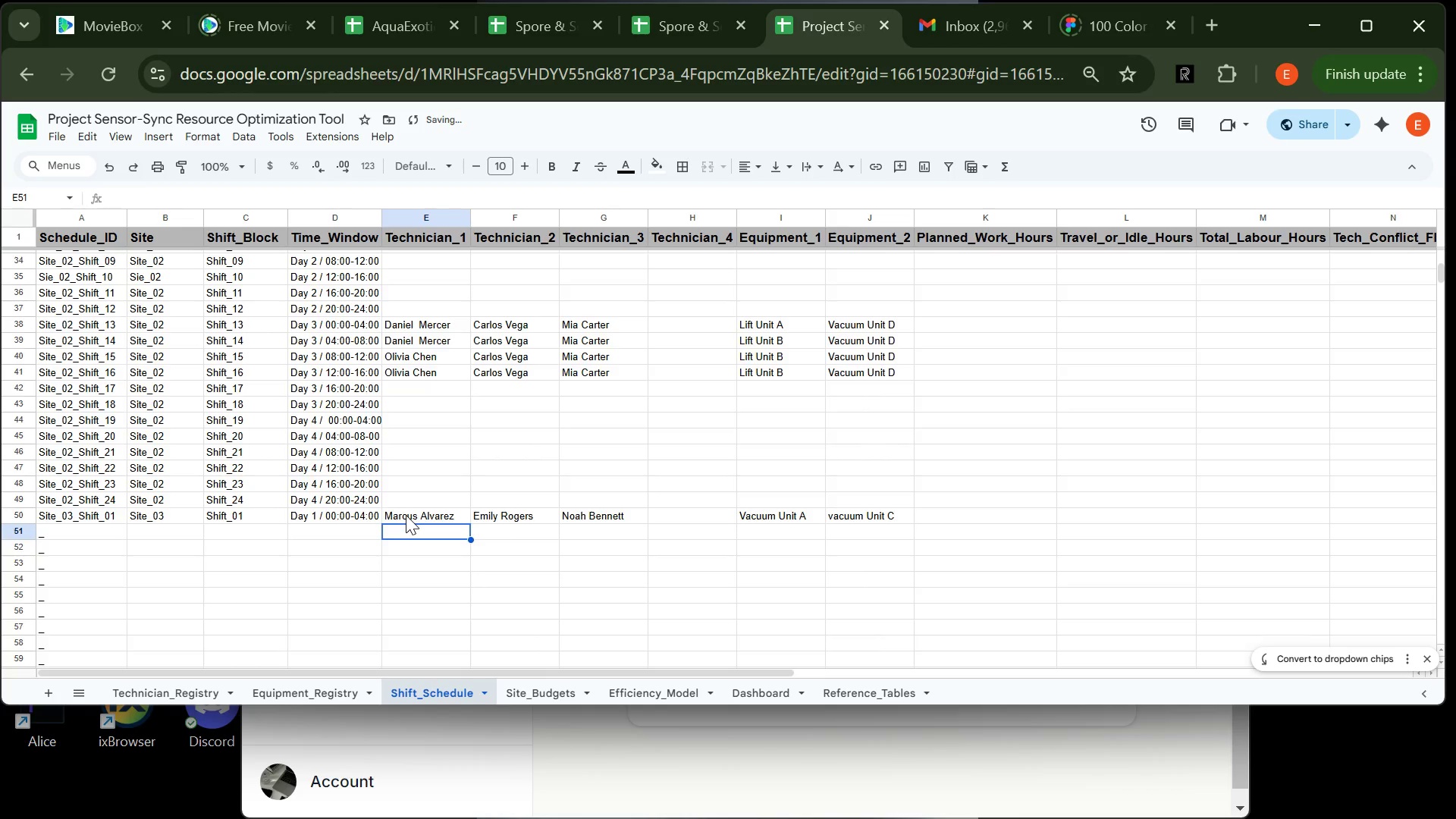 
 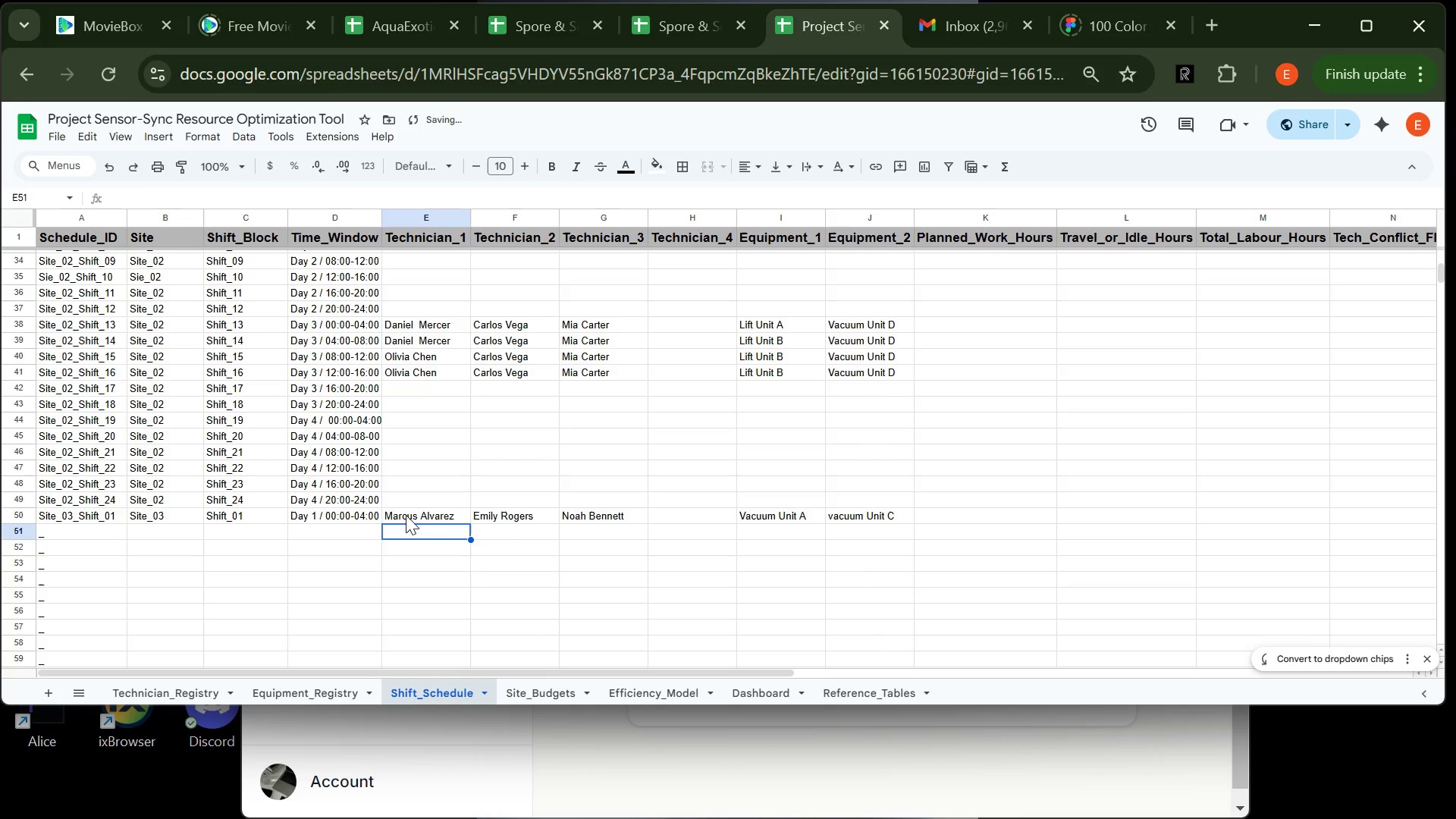 
key(Enter)
 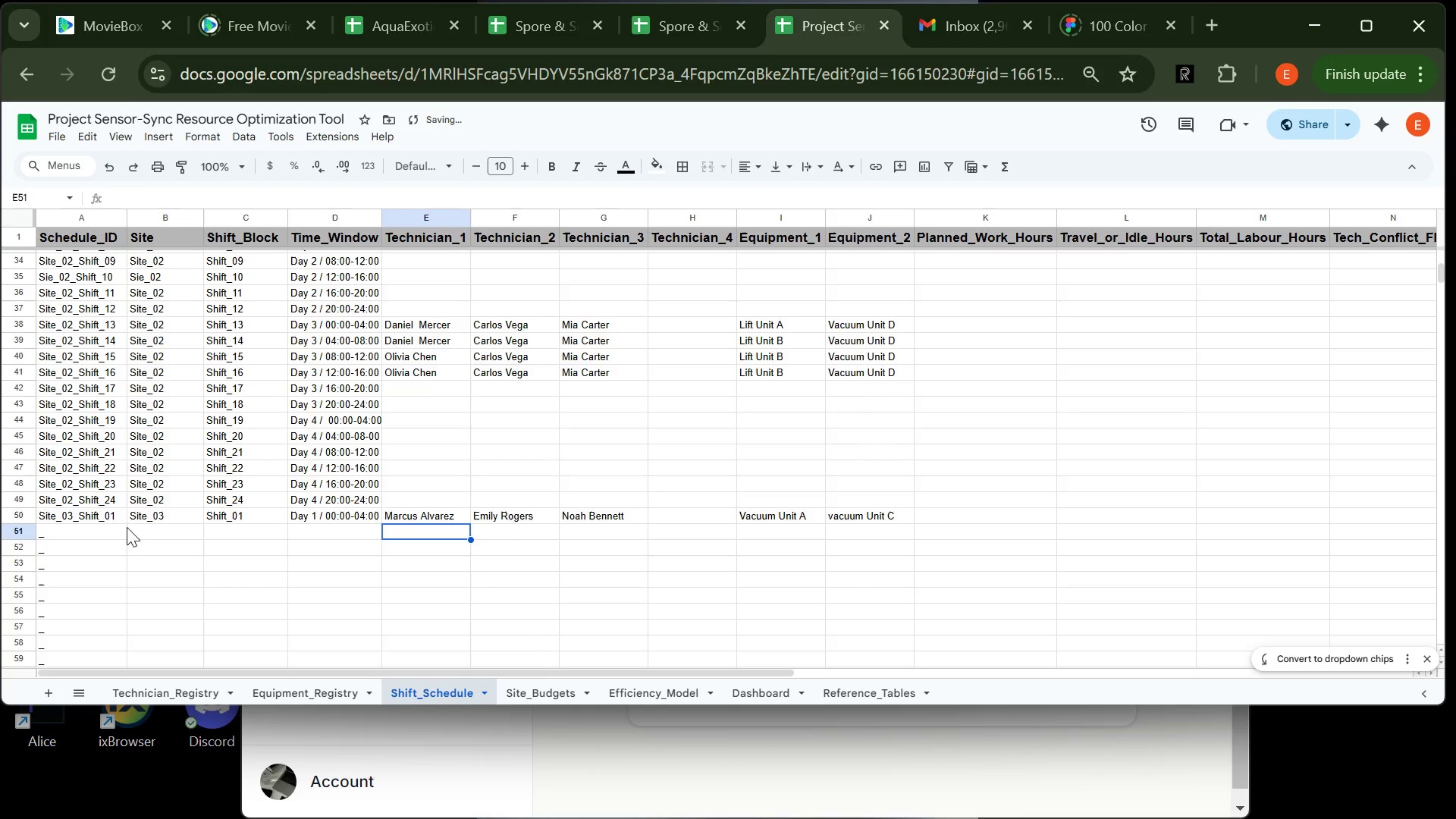 
left_click([134, 527])
 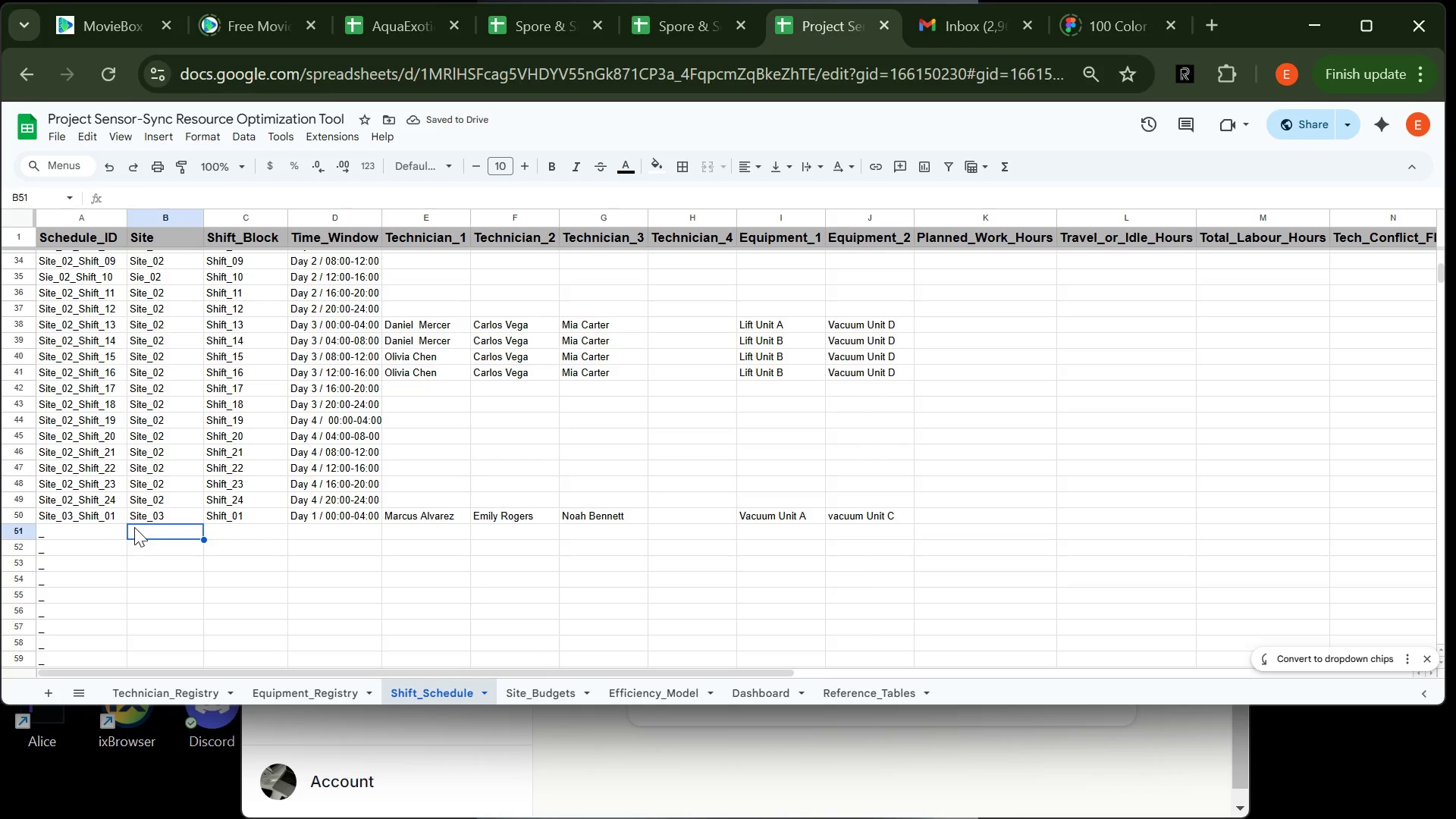 
type(Sir)
key(Backspace)
type(t)
 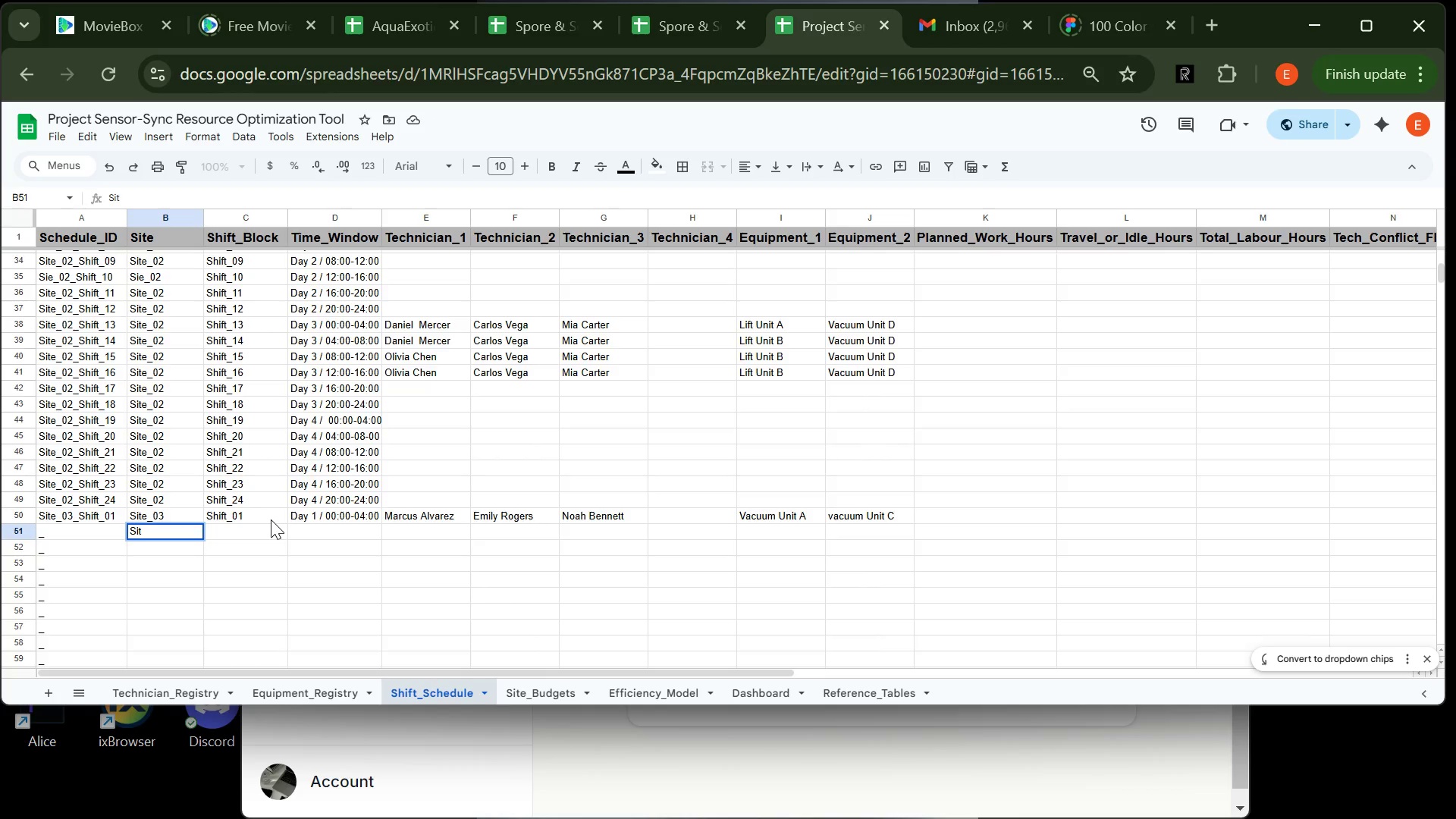 
type(e_03)
key(Tab)
type(Shift_02)
key(Tab)
type(Day 1 / 04:00-)
key(Tab)
type(Mar)
key(Tab)
type(Emi)
key(Tab)
type(Noa)
key(Tab)
key(Tab)
type(Vacu)
key(Tab)
 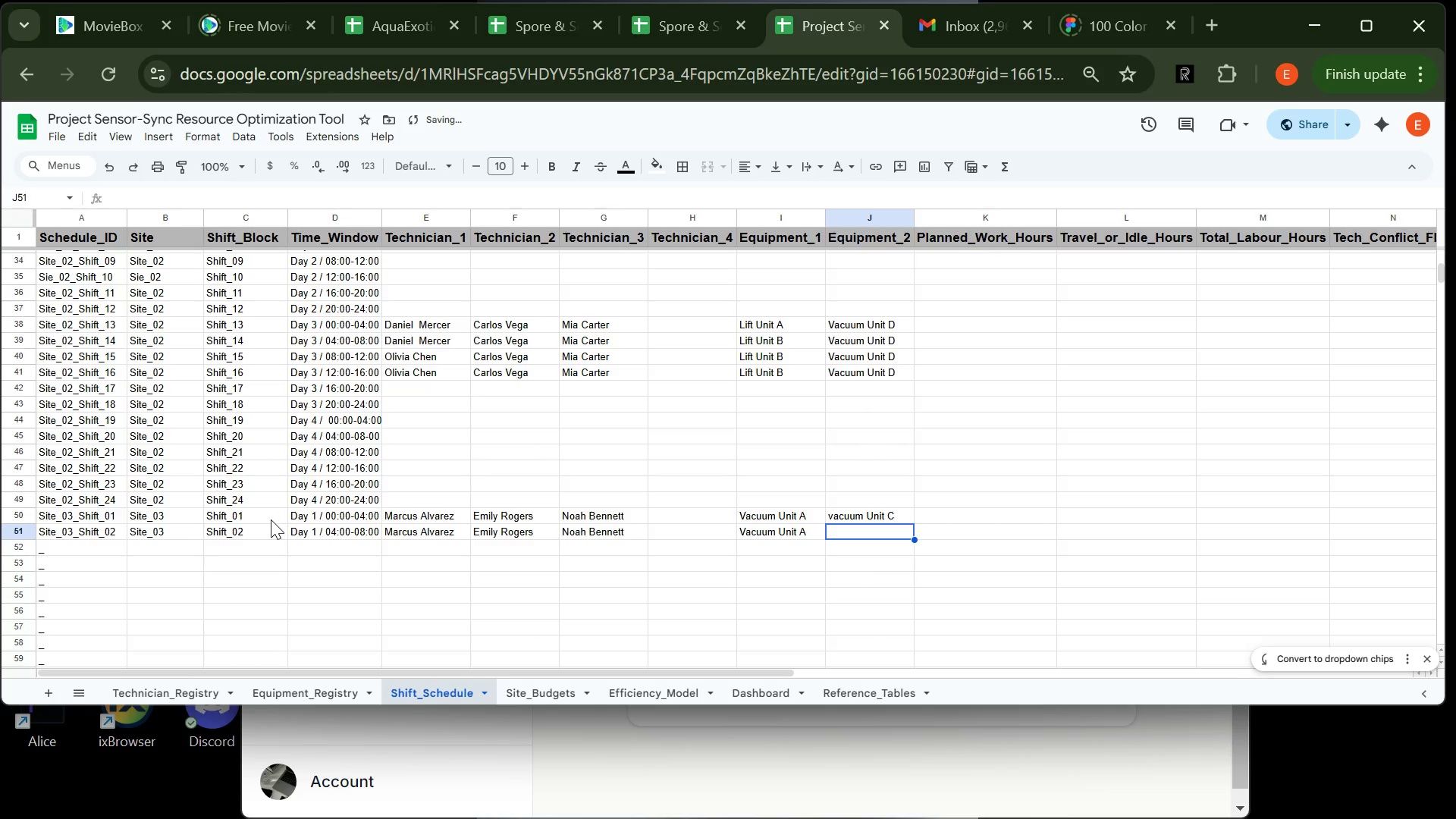 
wait(6.36)
 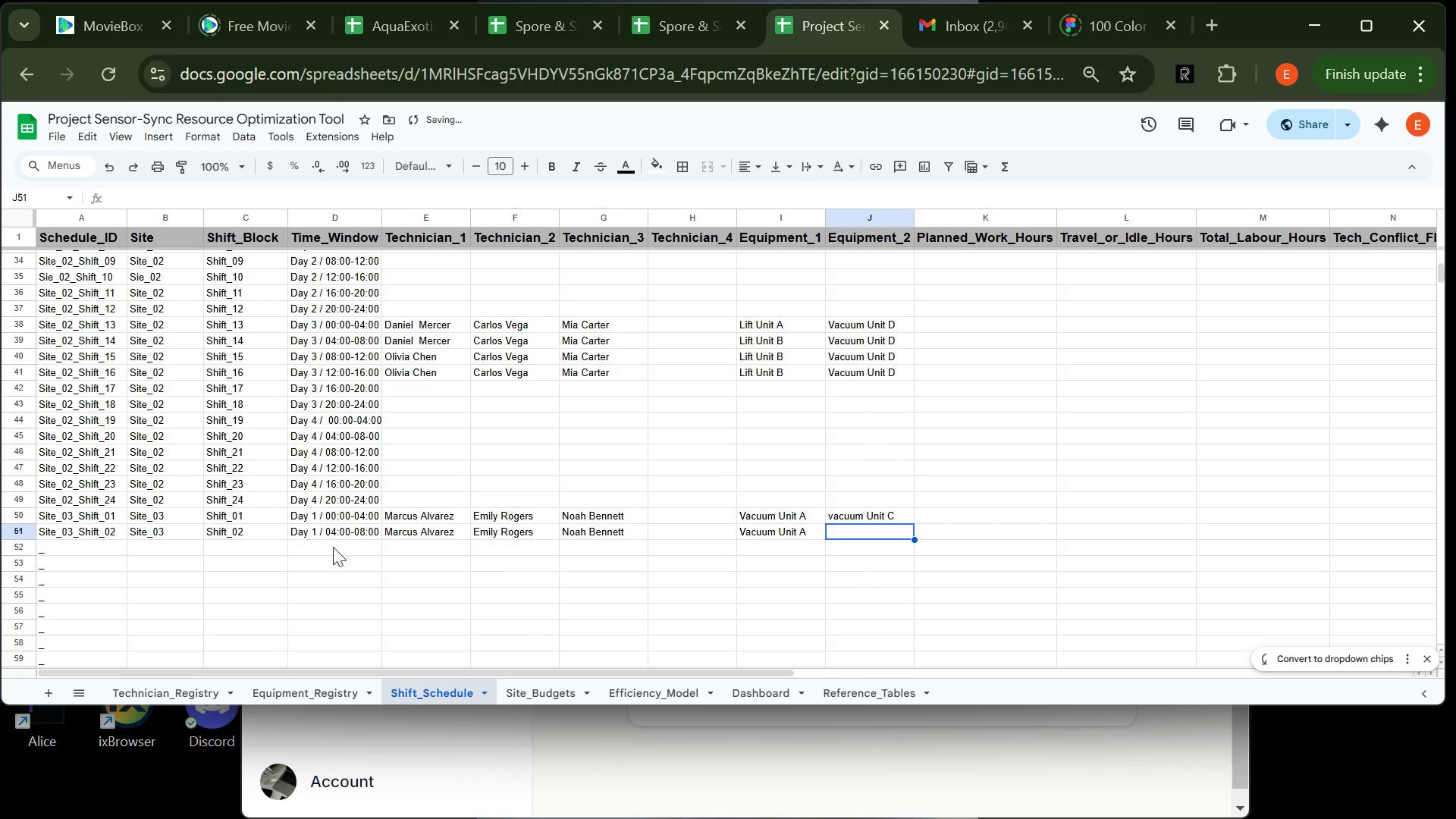 
double_click([836, 517])
 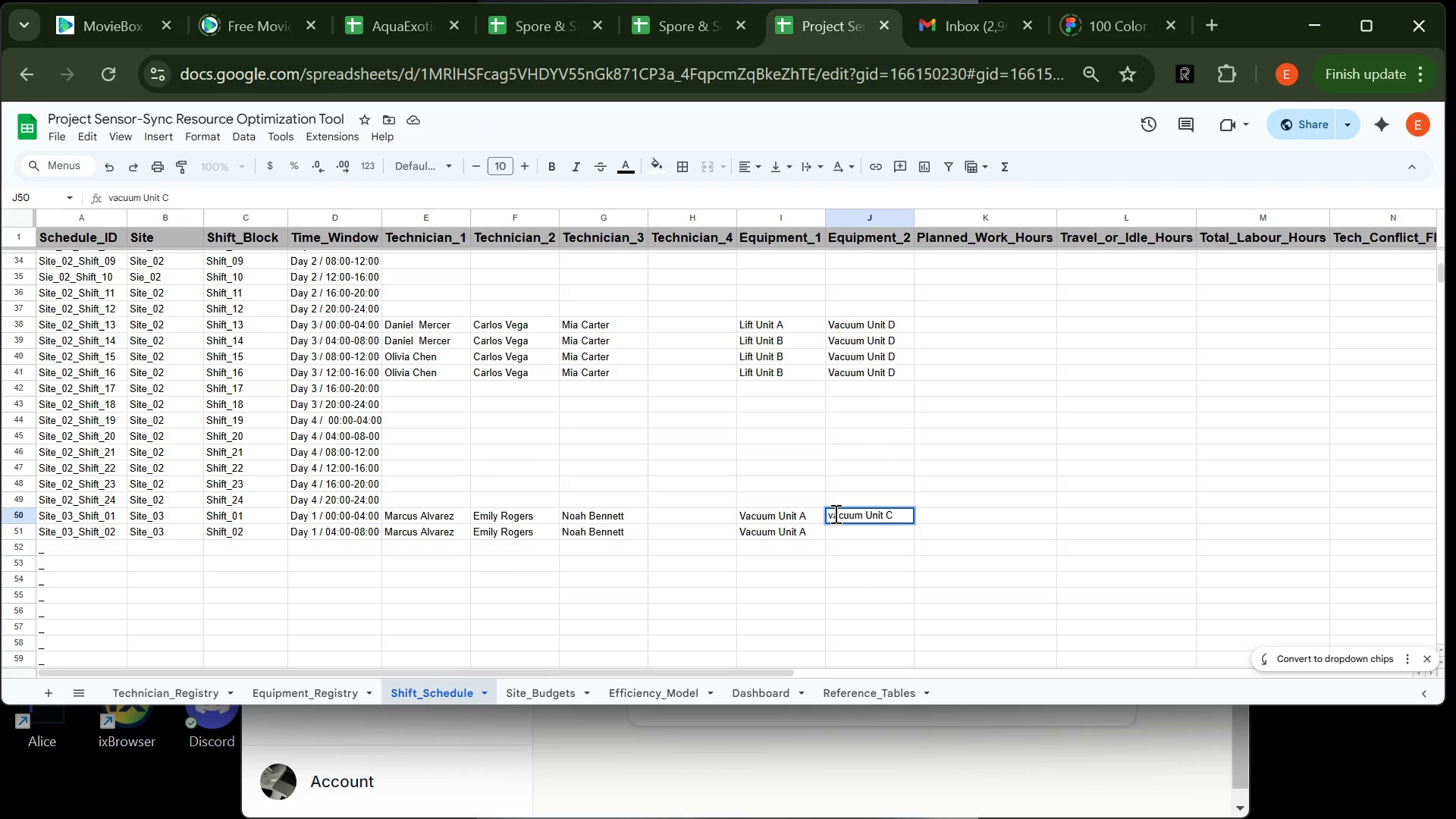 
left_click([834, 513])
 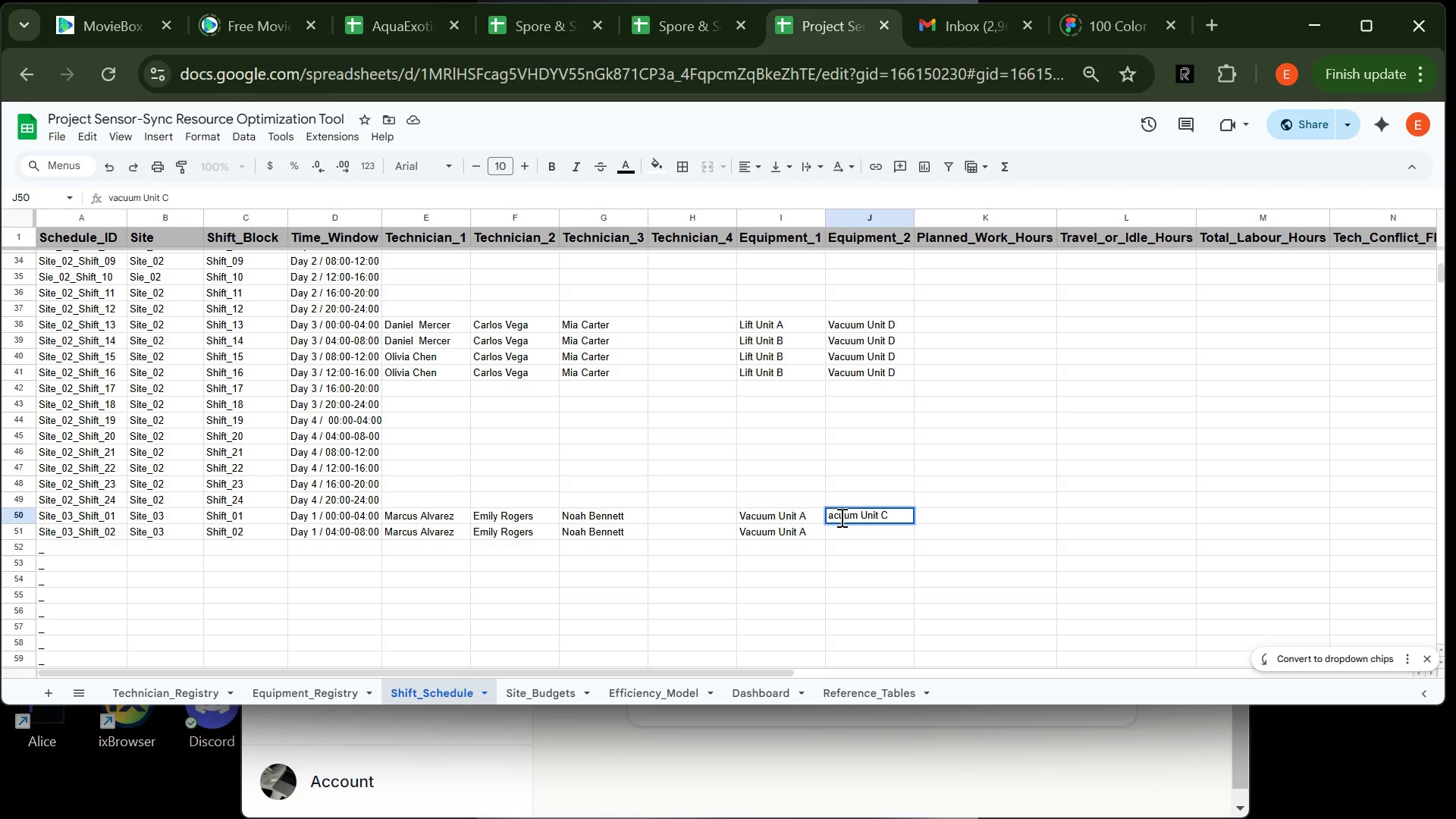 
key(Backspace)
 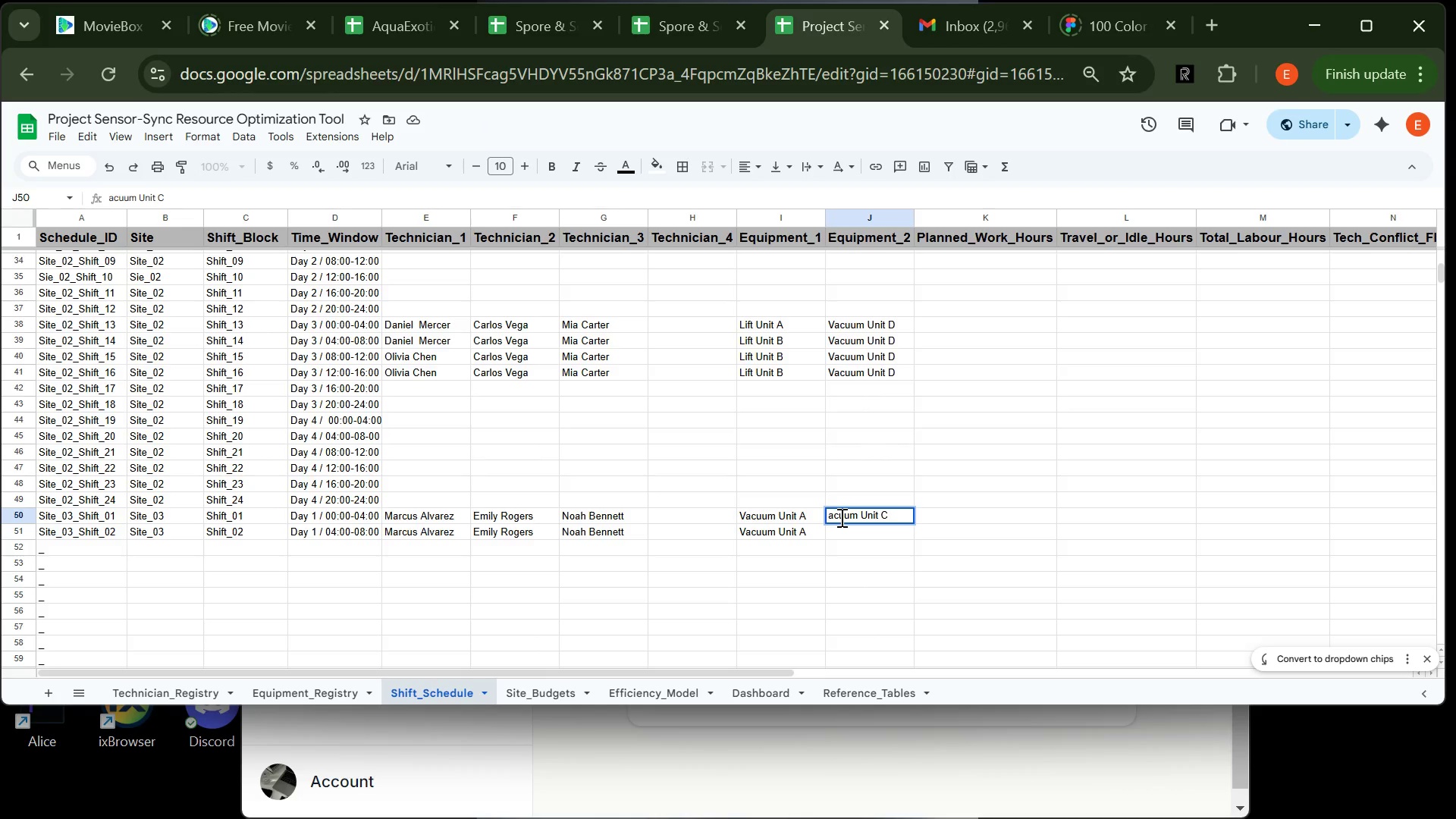 
key(Shift+ShiftLeft)
 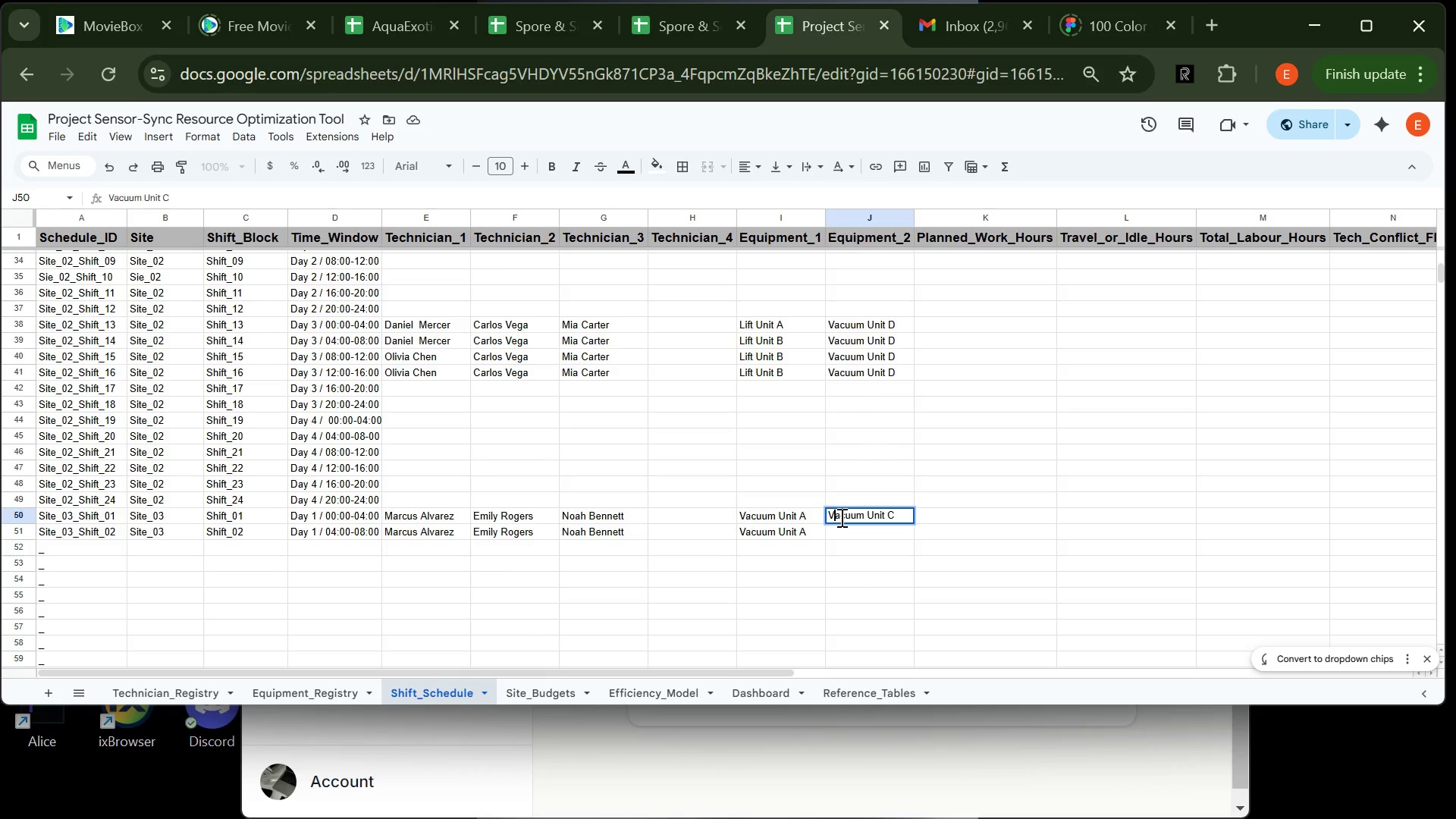 
key(Shift+V)
 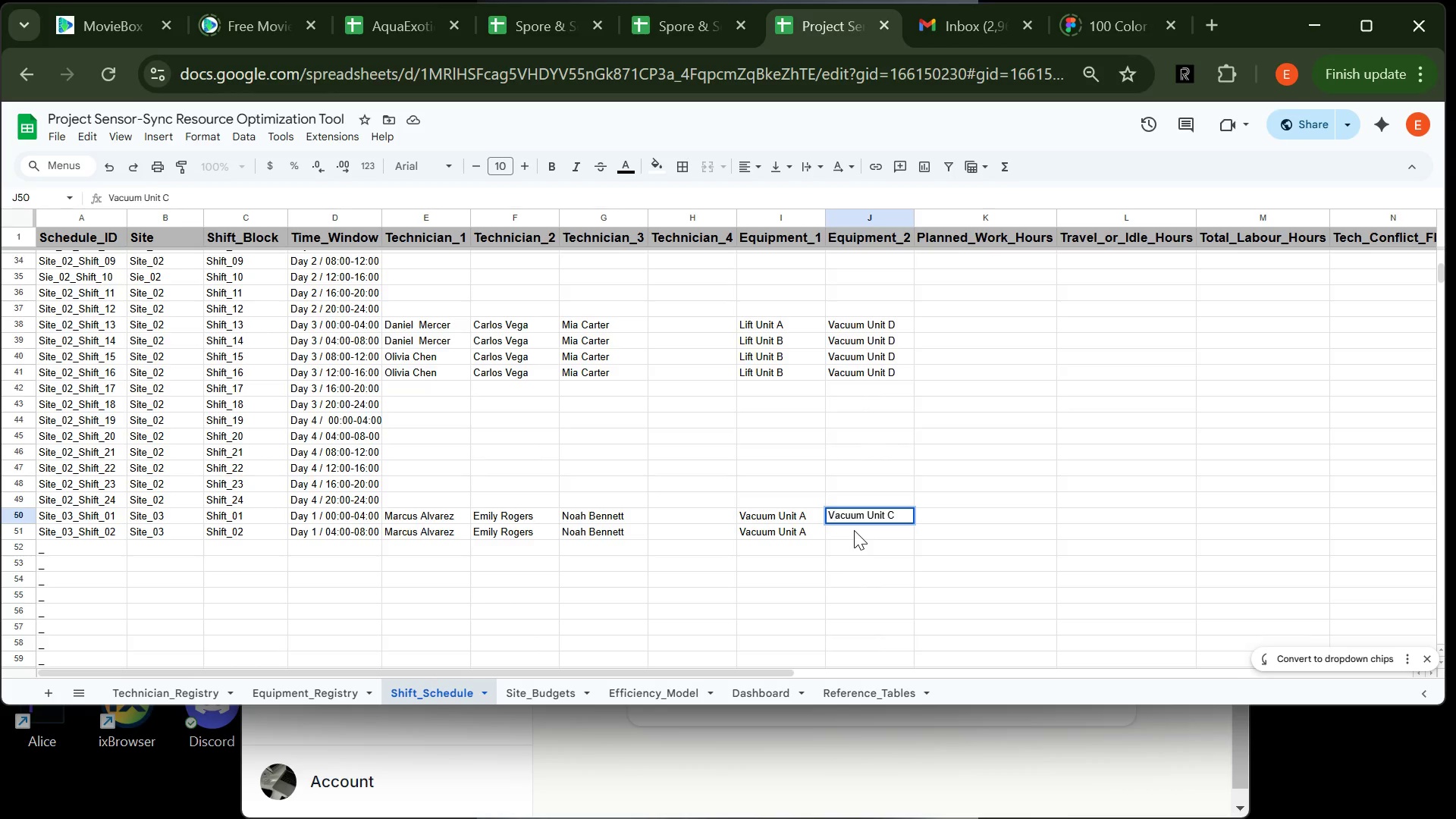 
left_click([854, 530])
 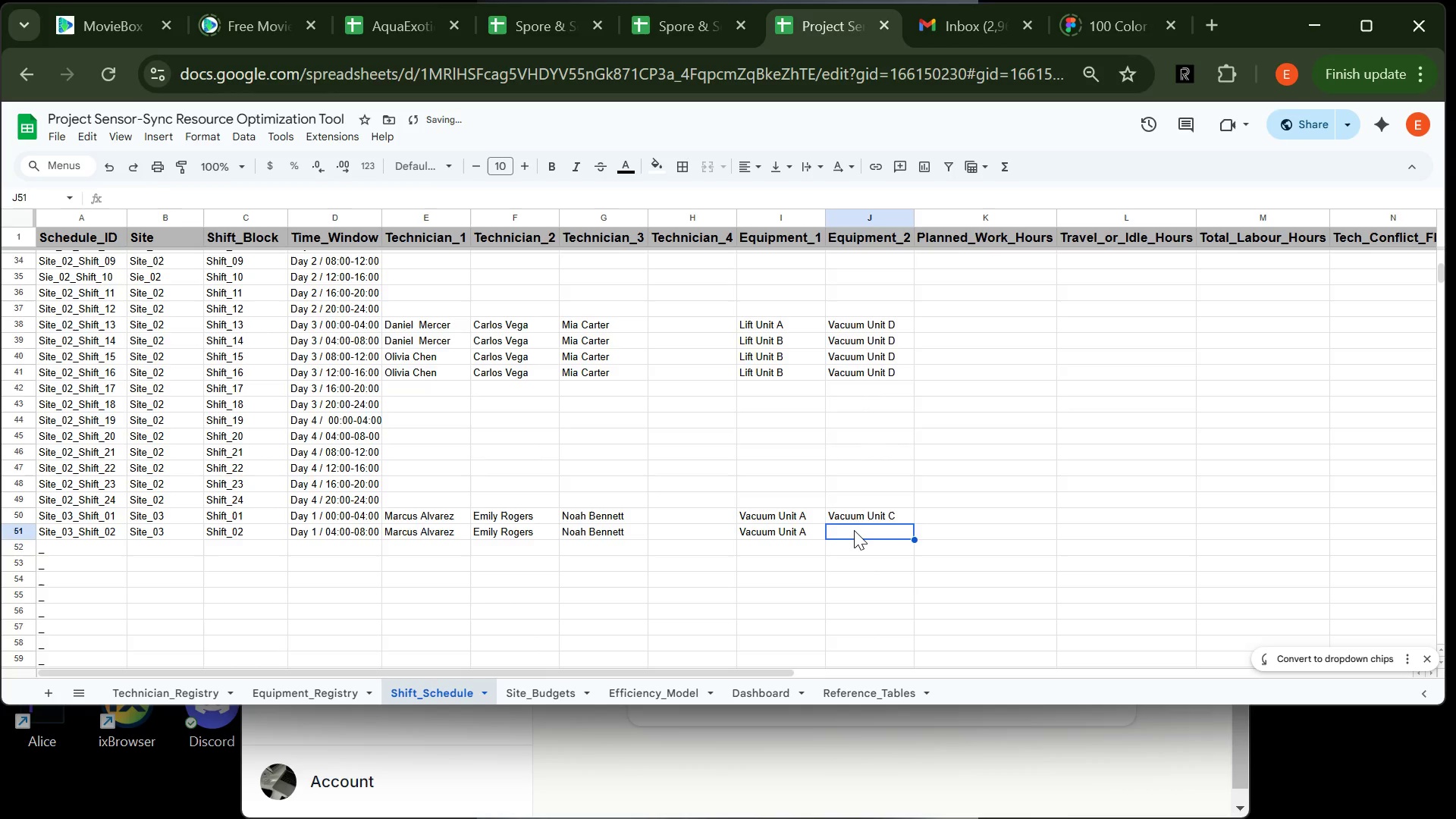 
type(Vac)
 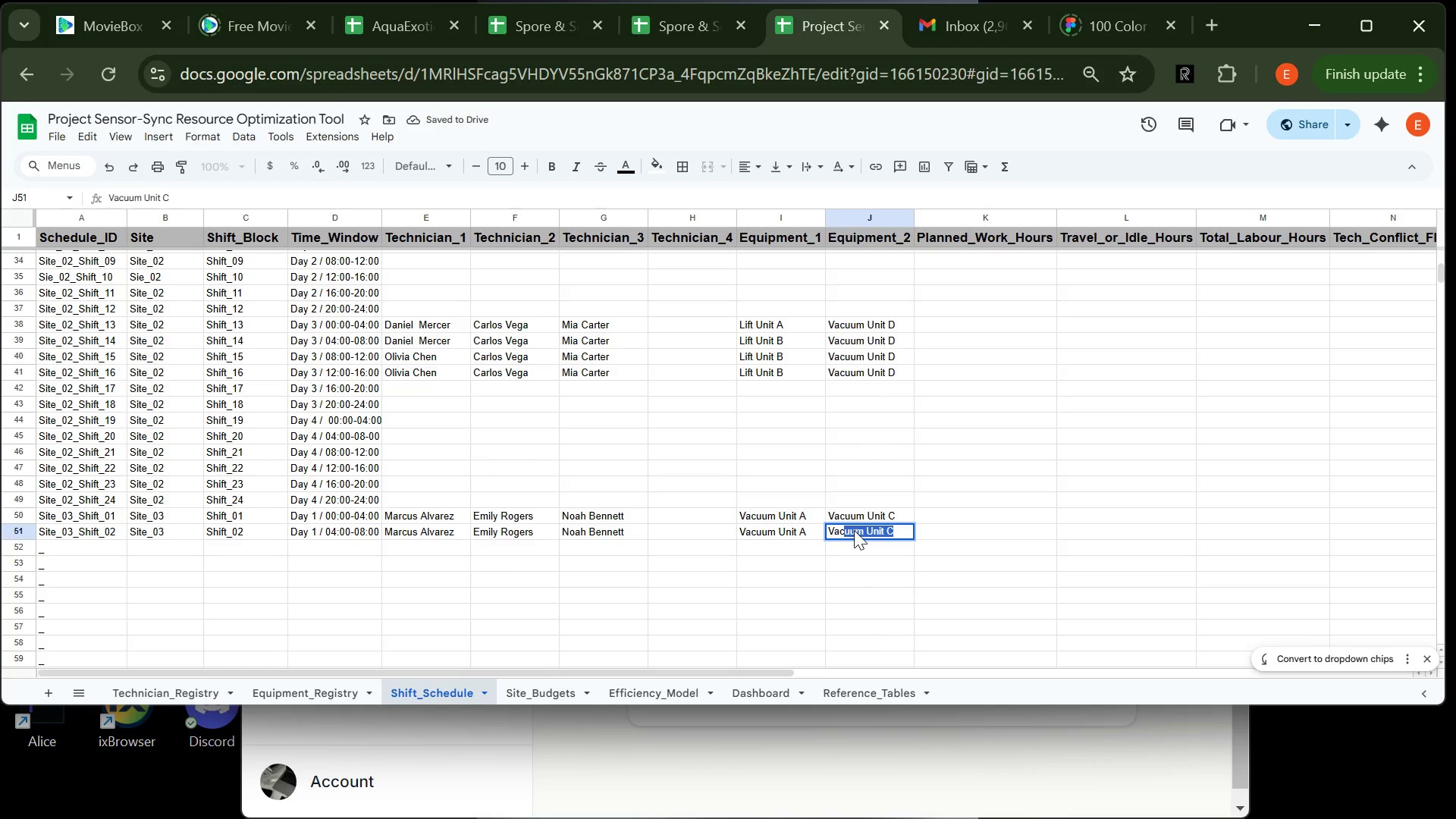 
key(Enter)
 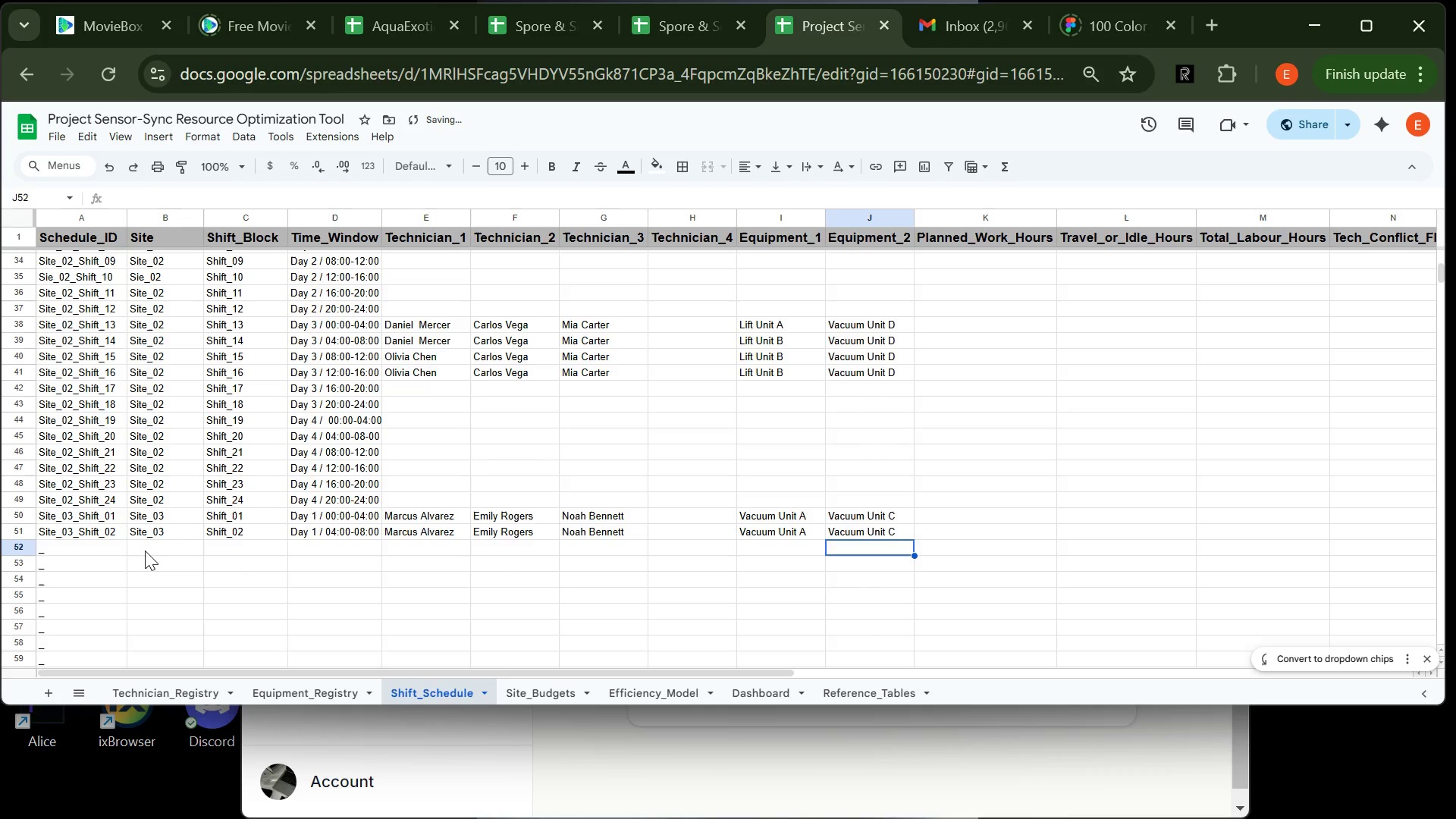 
left_click([147, 551])
 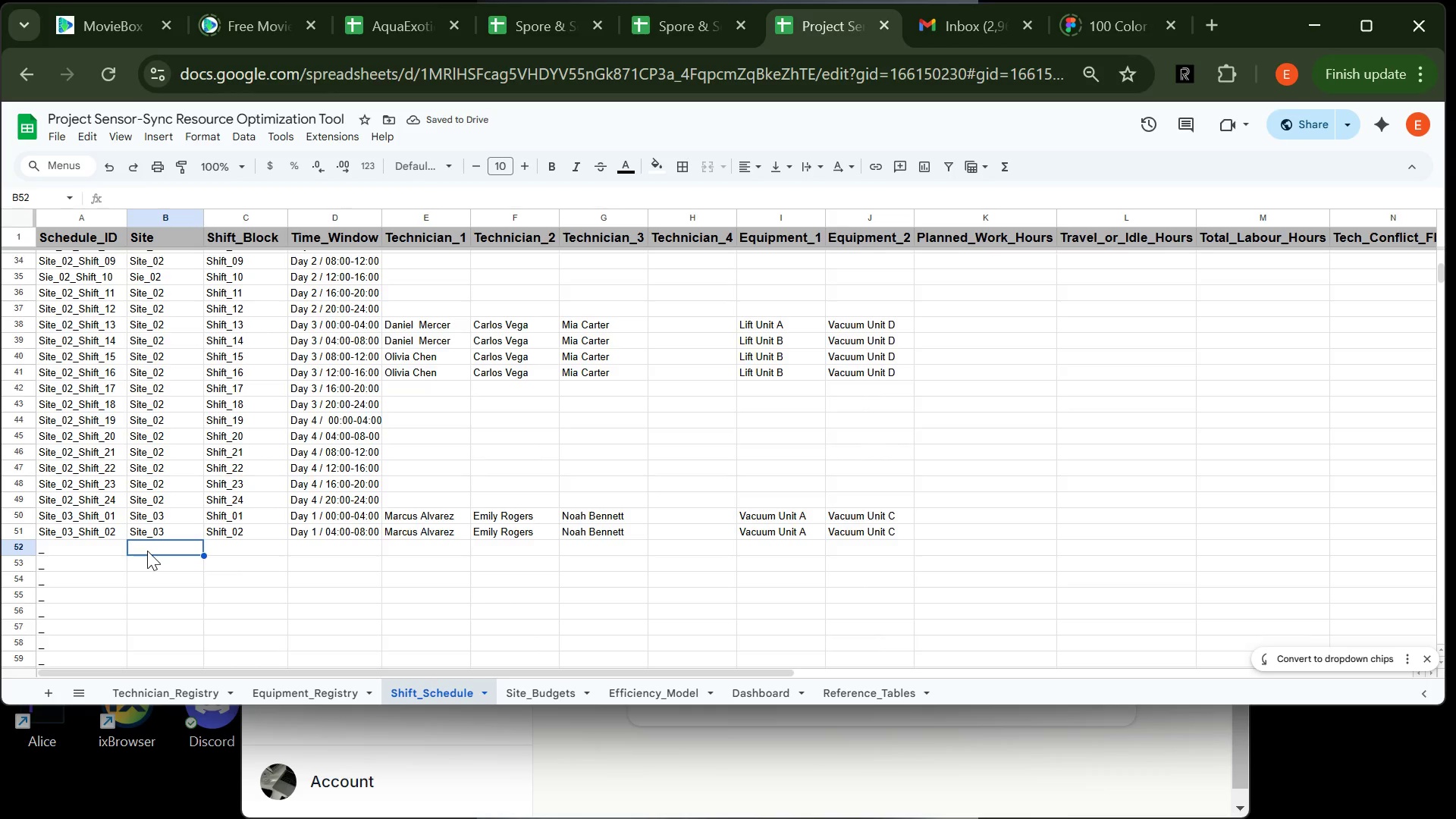 
type(Site_03)
key(Tab)
type(Shift_03)
key(Tab)
type(Day 1 / 08)
key(Tab)
type(Marcus)
key(Tab)
type(Emi)
key(Tab)
 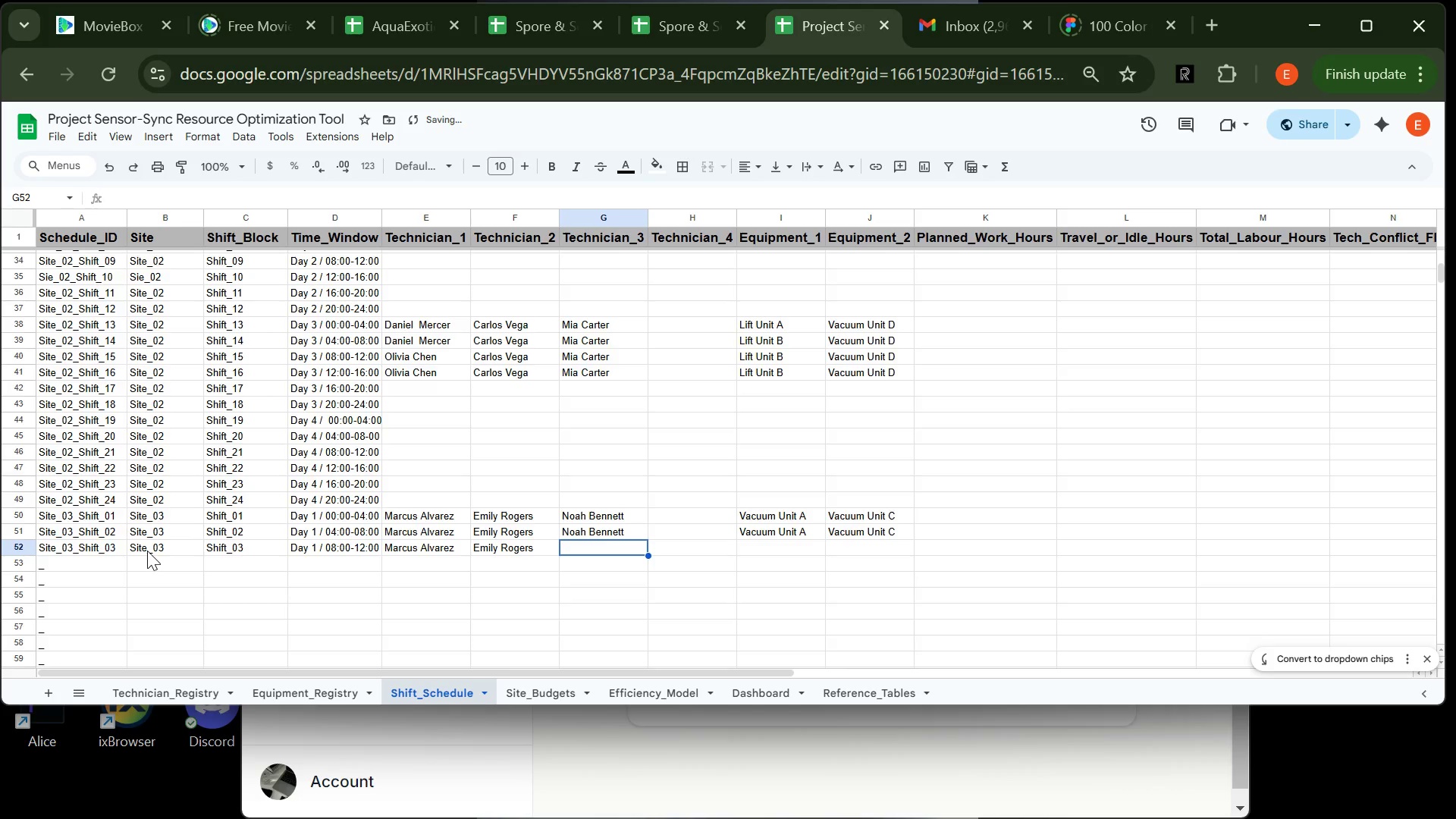 
hold_key(key=VolumeDown, duration=0.86)
 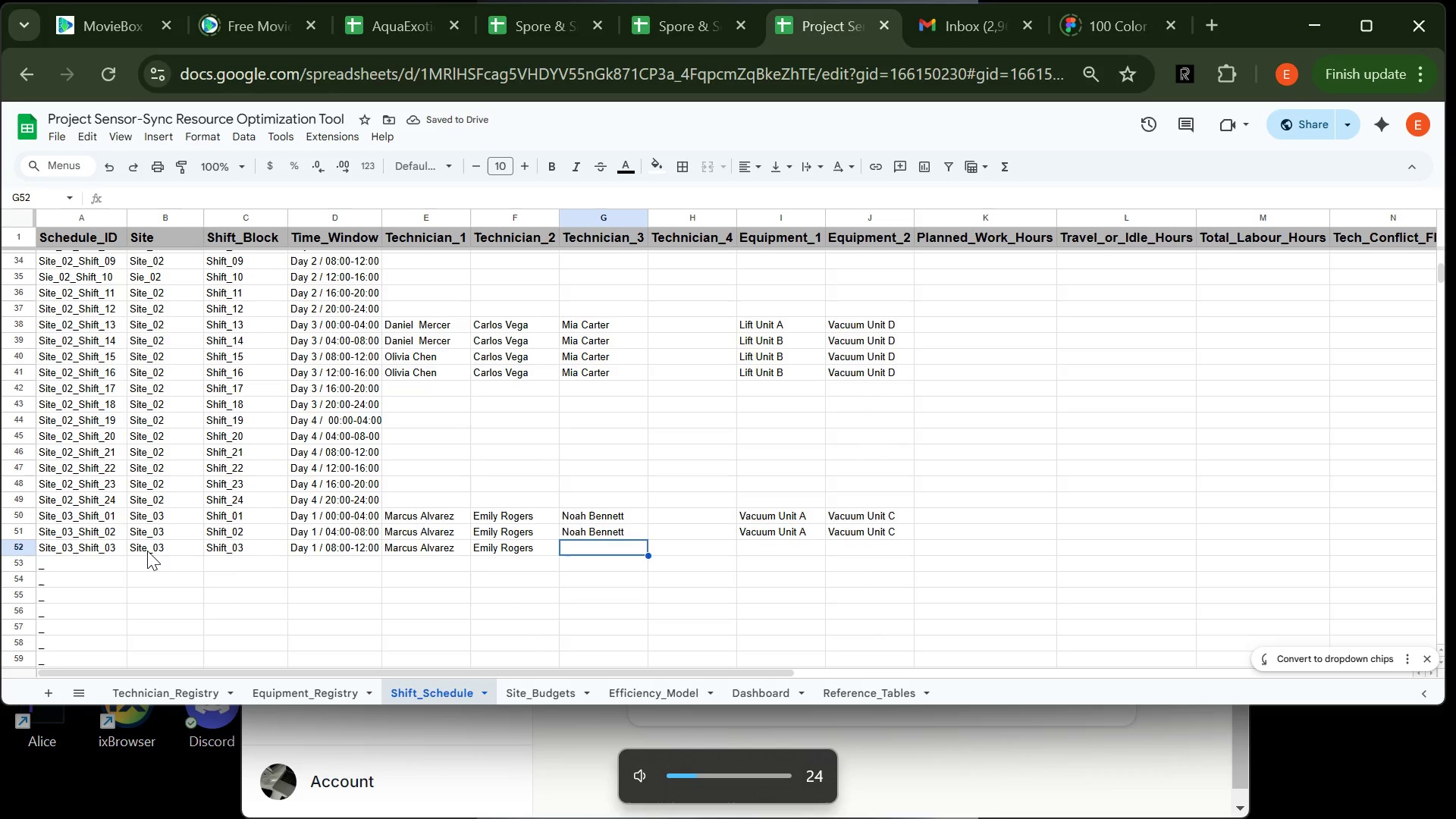 
type(Noa)
 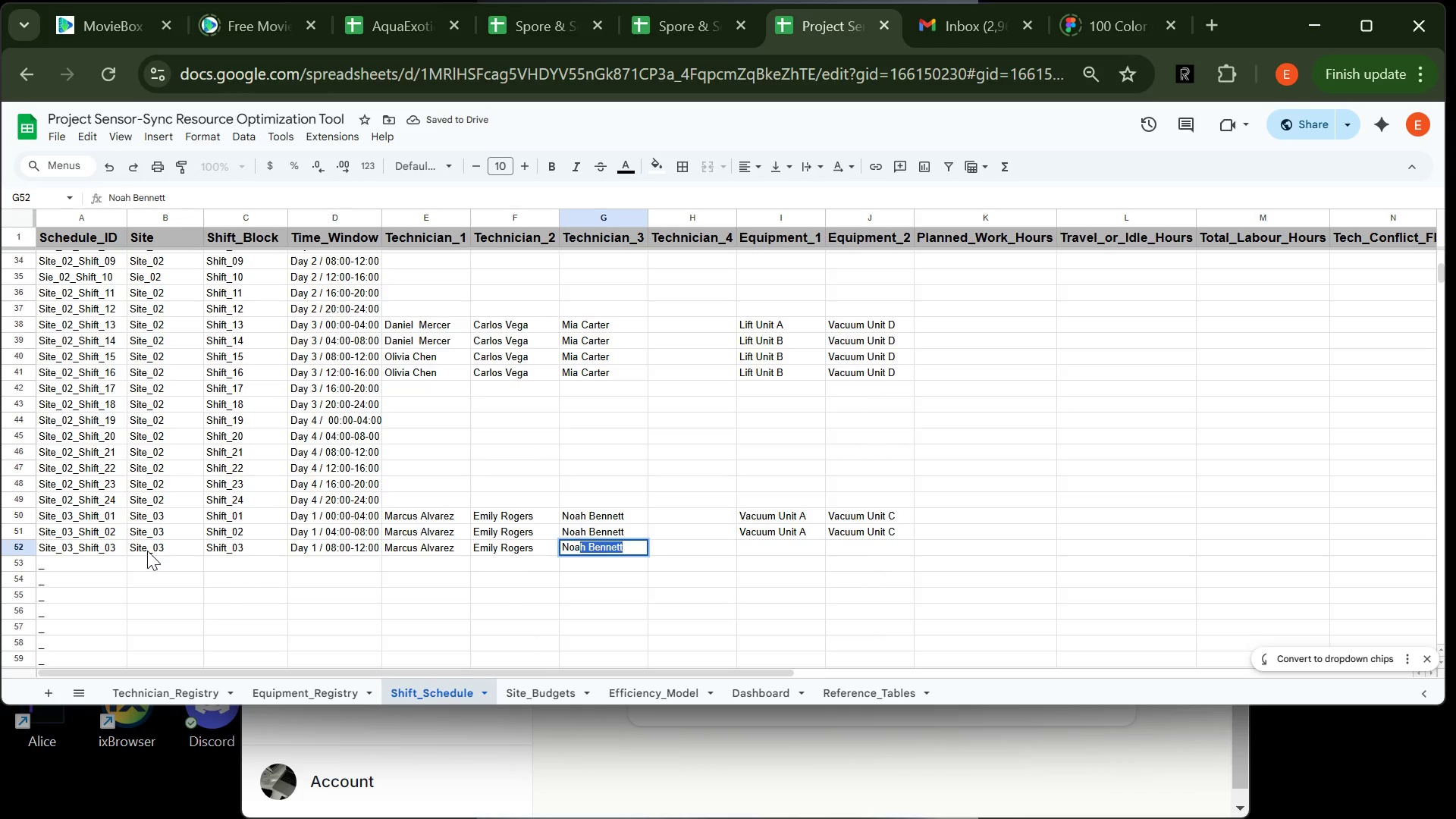 
key(Enter)
 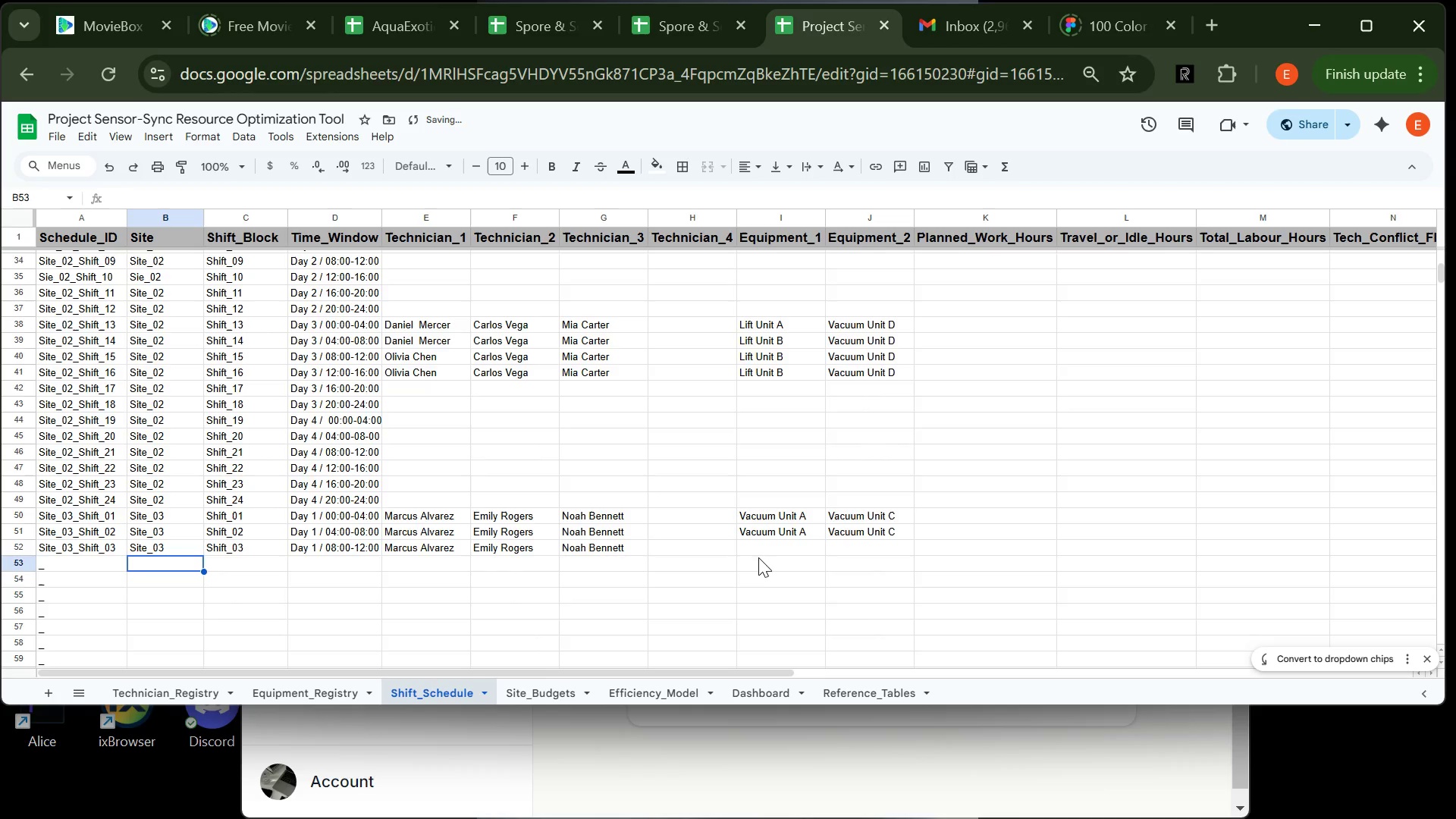 
left_click([765, 554])
 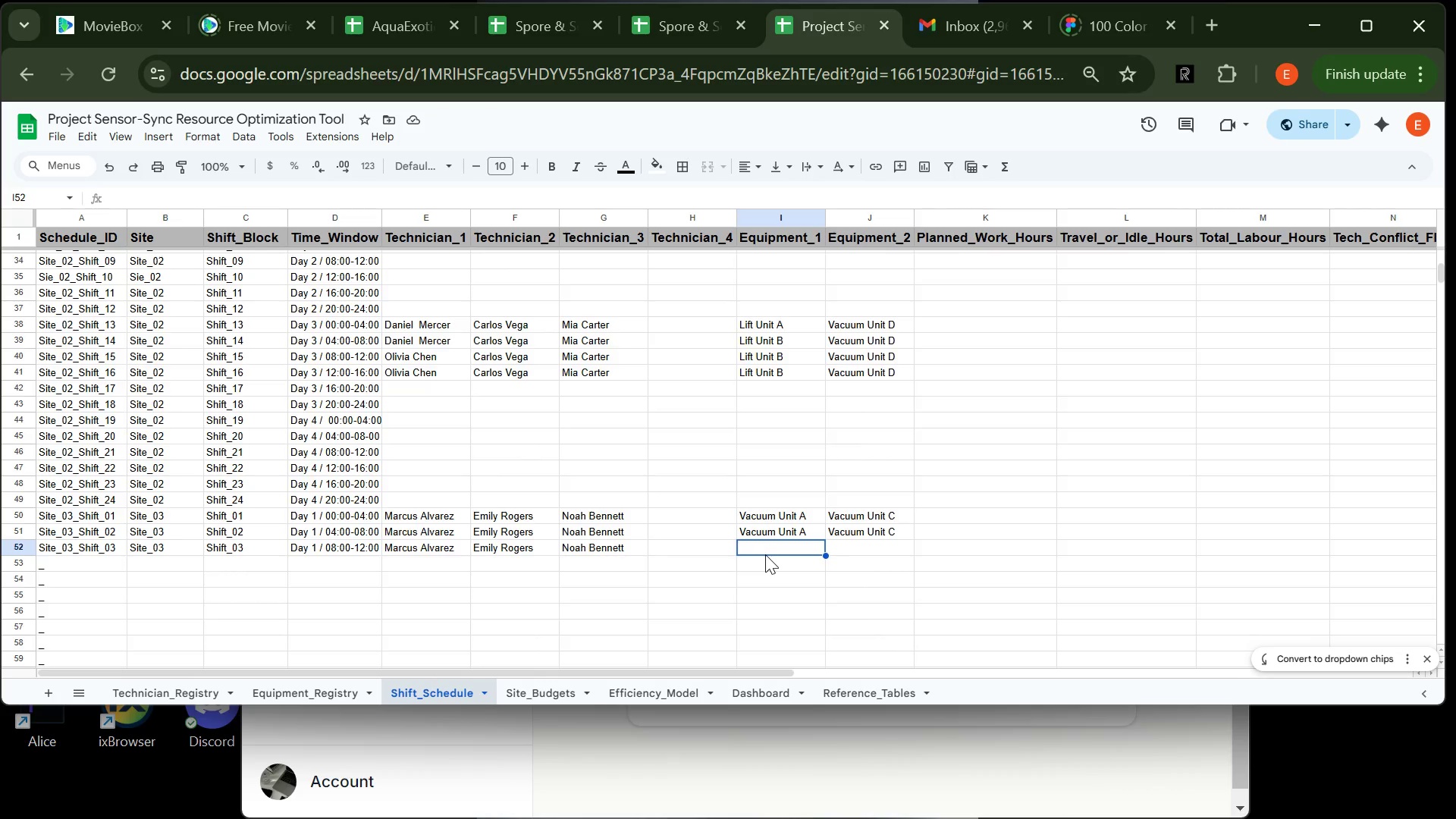 
type(Va)
key(Tab)
 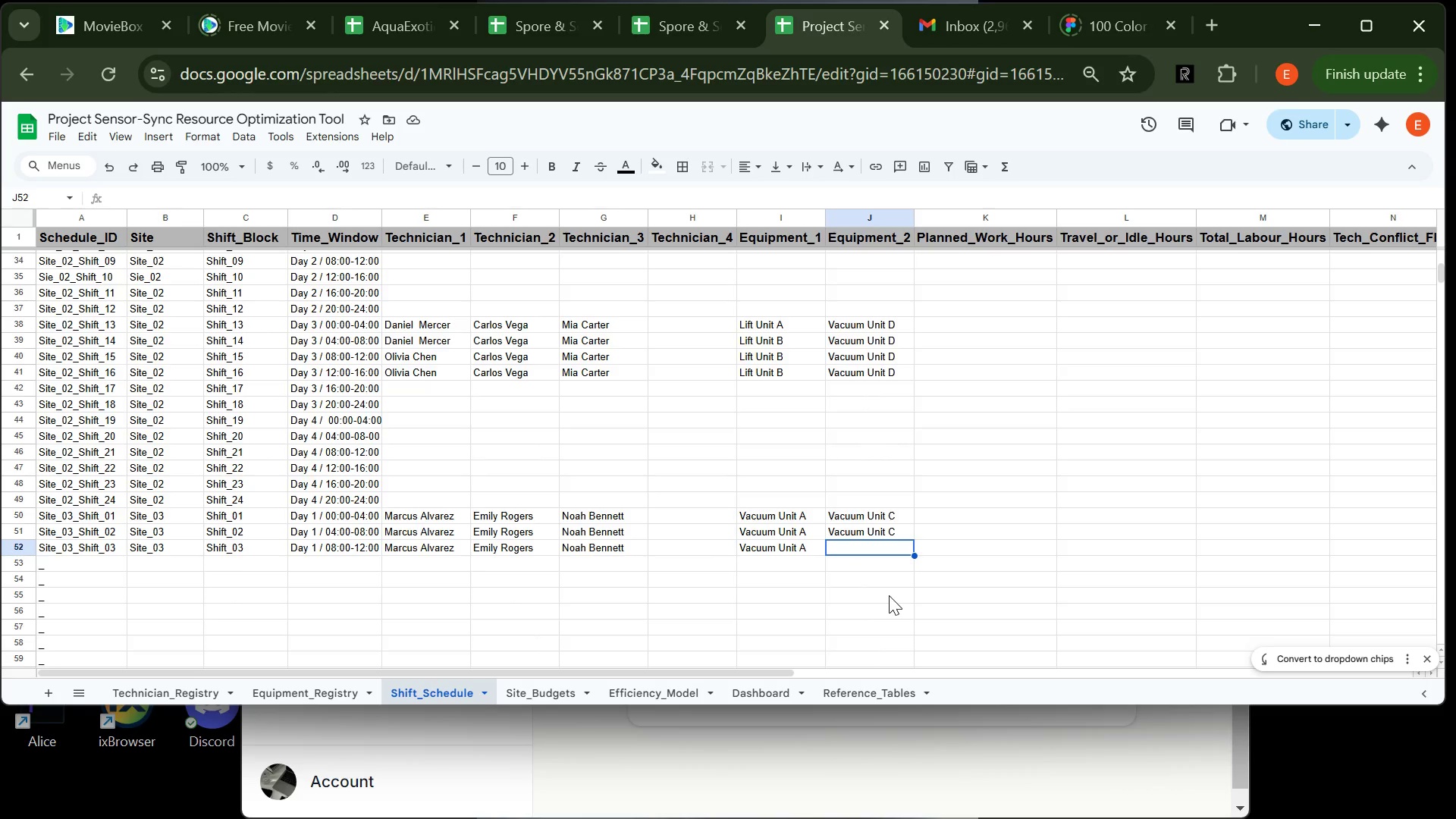 
wait(22.14)
 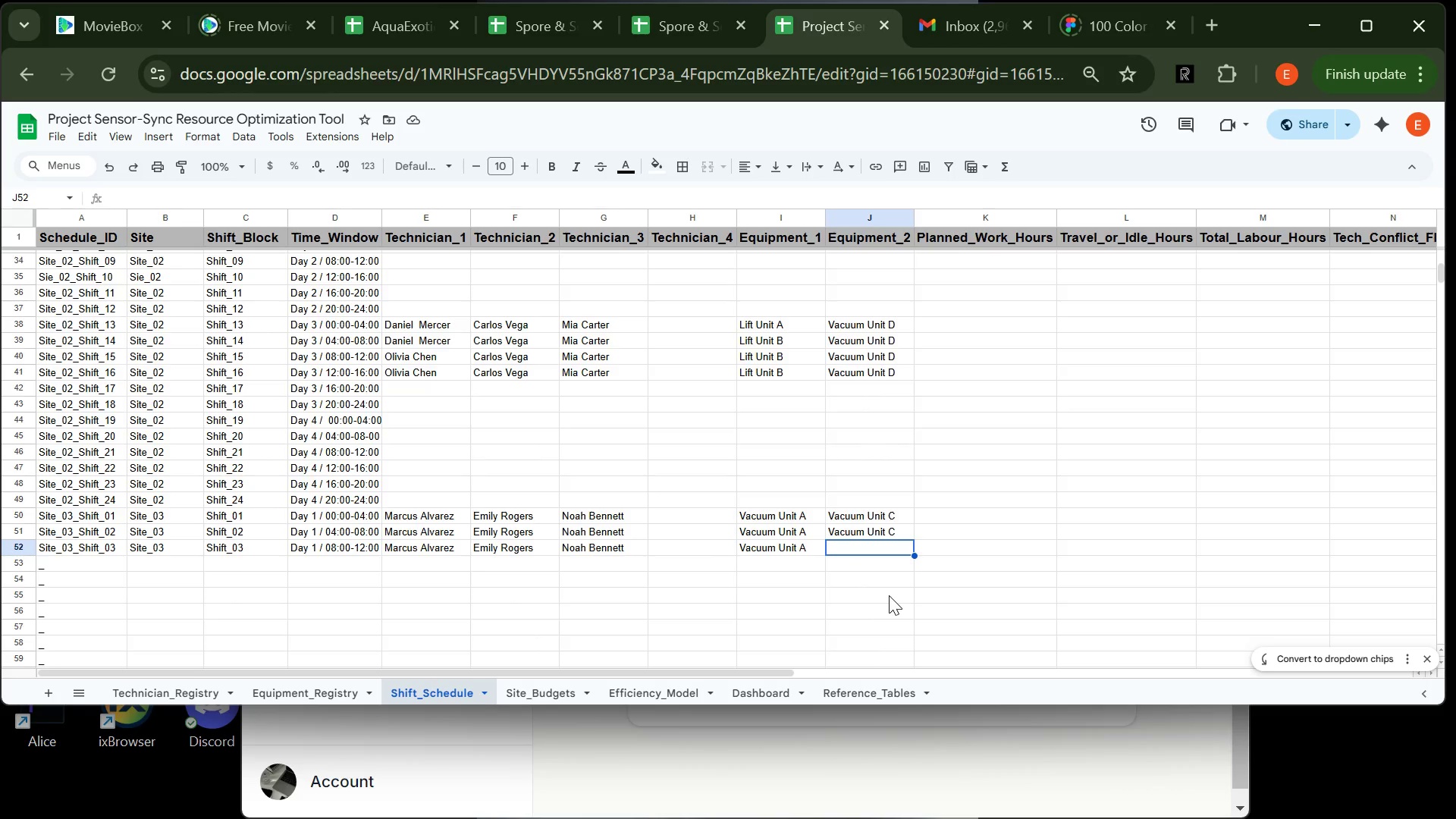 
left_click([152, 568])
 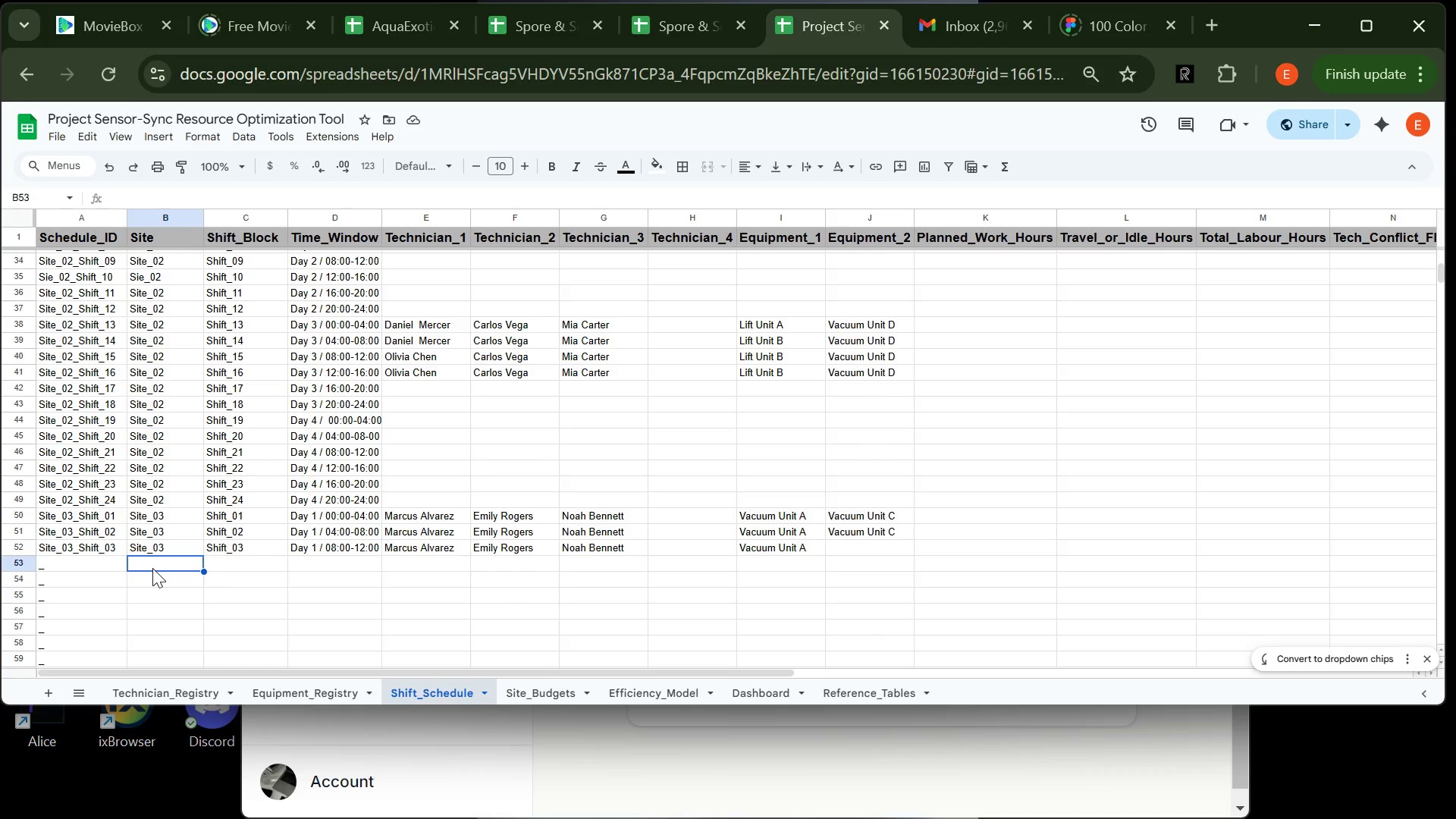 
type(Site_003)
key(Tab)
 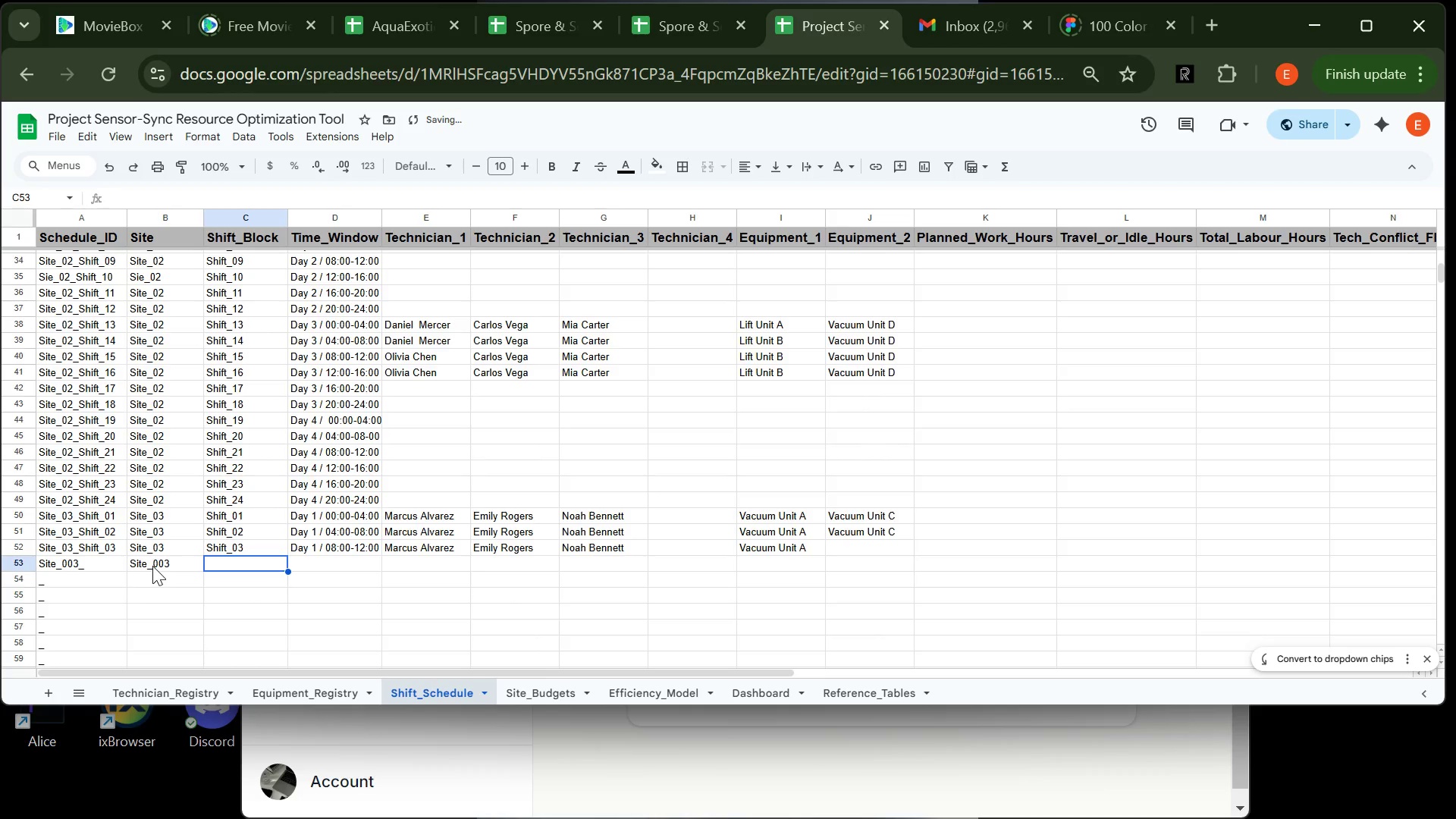 
double_click([158, 565])
 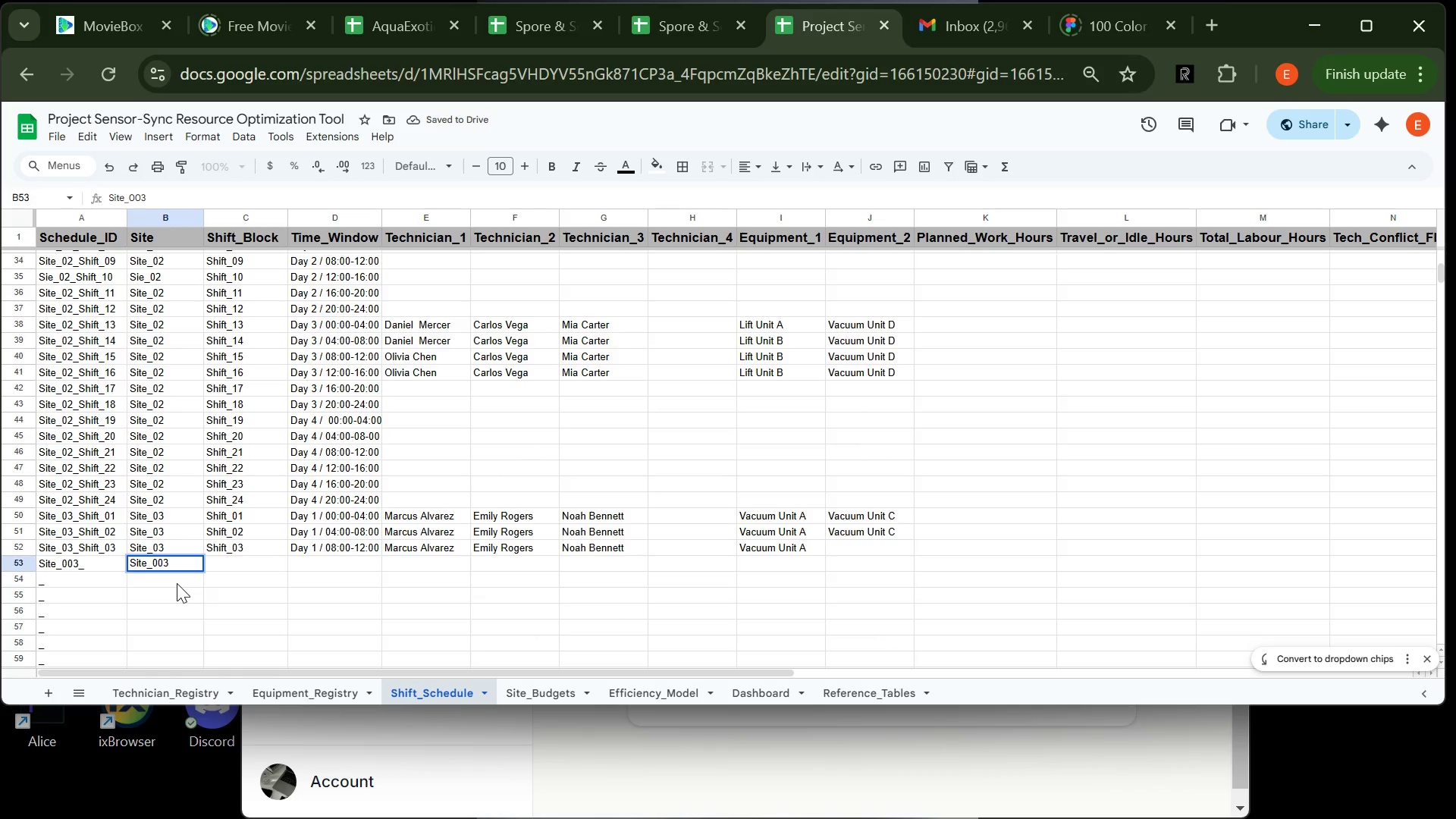 
key(Backspace)
key(Backspace)
type(3)
key(Tab)
type(Shift_04)
key(Tab)
type(Day 1 / 12:00-)
key(Tab)
type(Ma)
key(Tab)
type(Emi)
key(Tab)
type(Nia)
key(Backspace)
key(Backspace)
type(oa)
key(Tab)
key(Tab)
 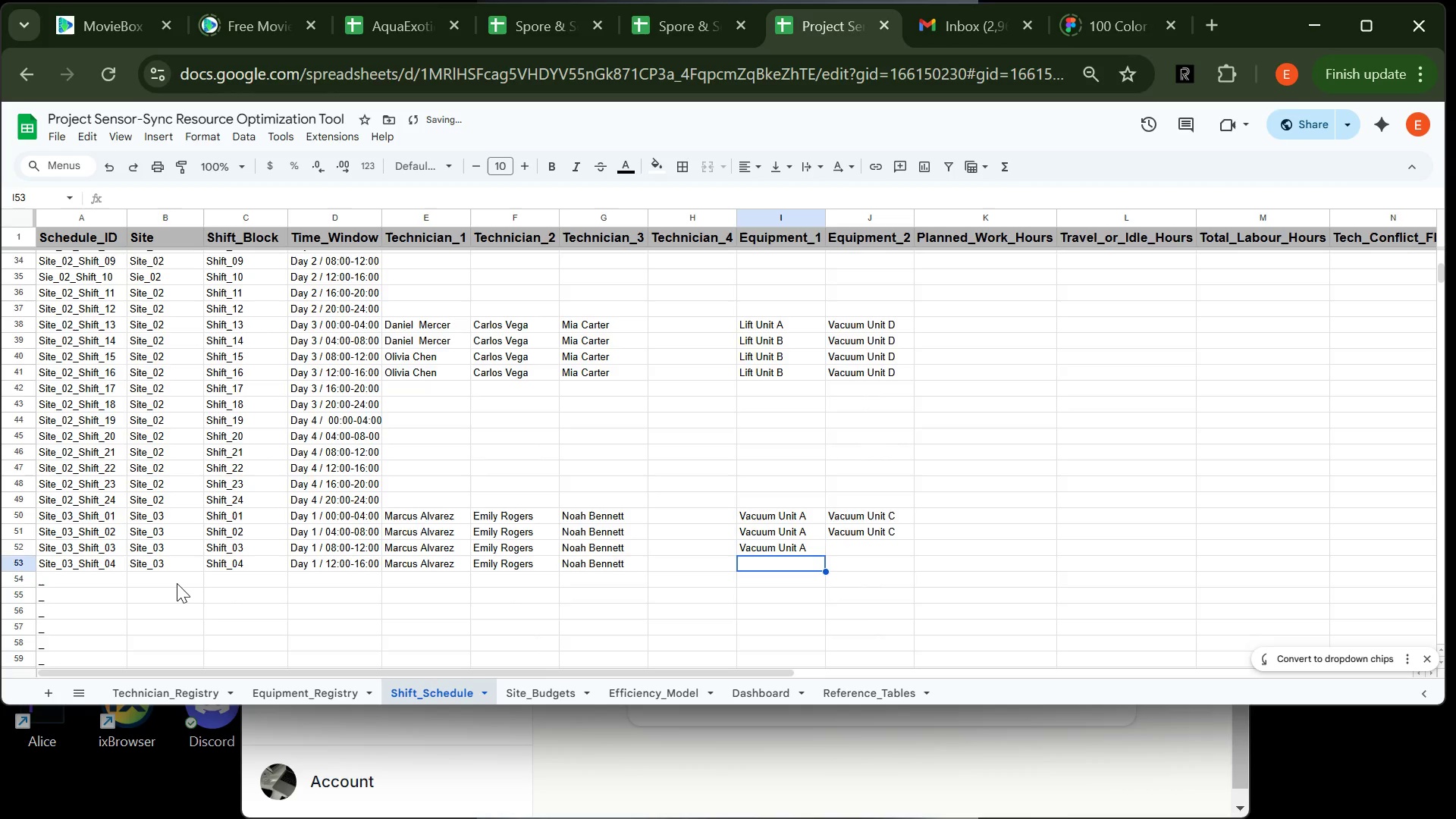 
type(Vacu)
 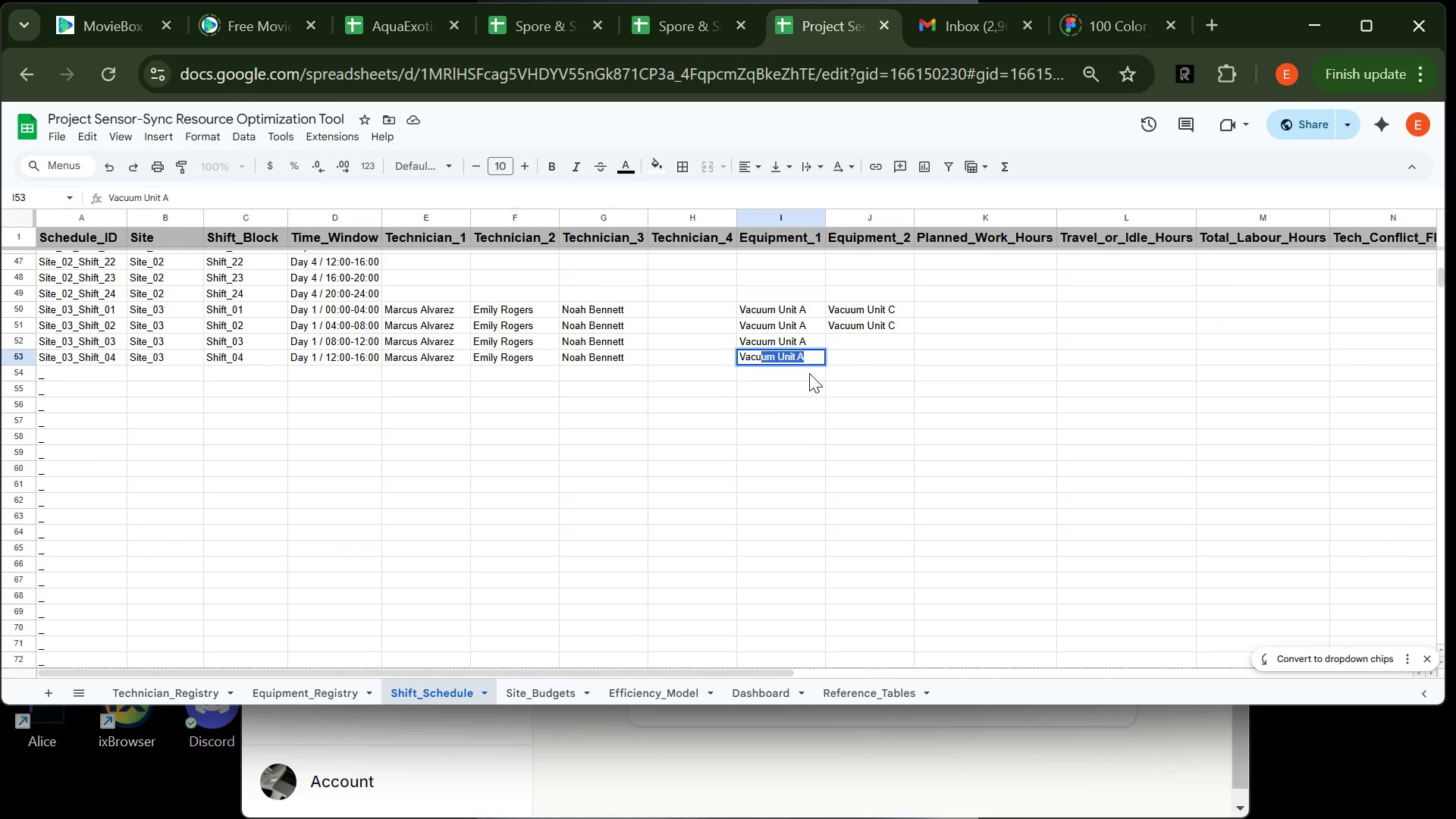 
key(Enter)
 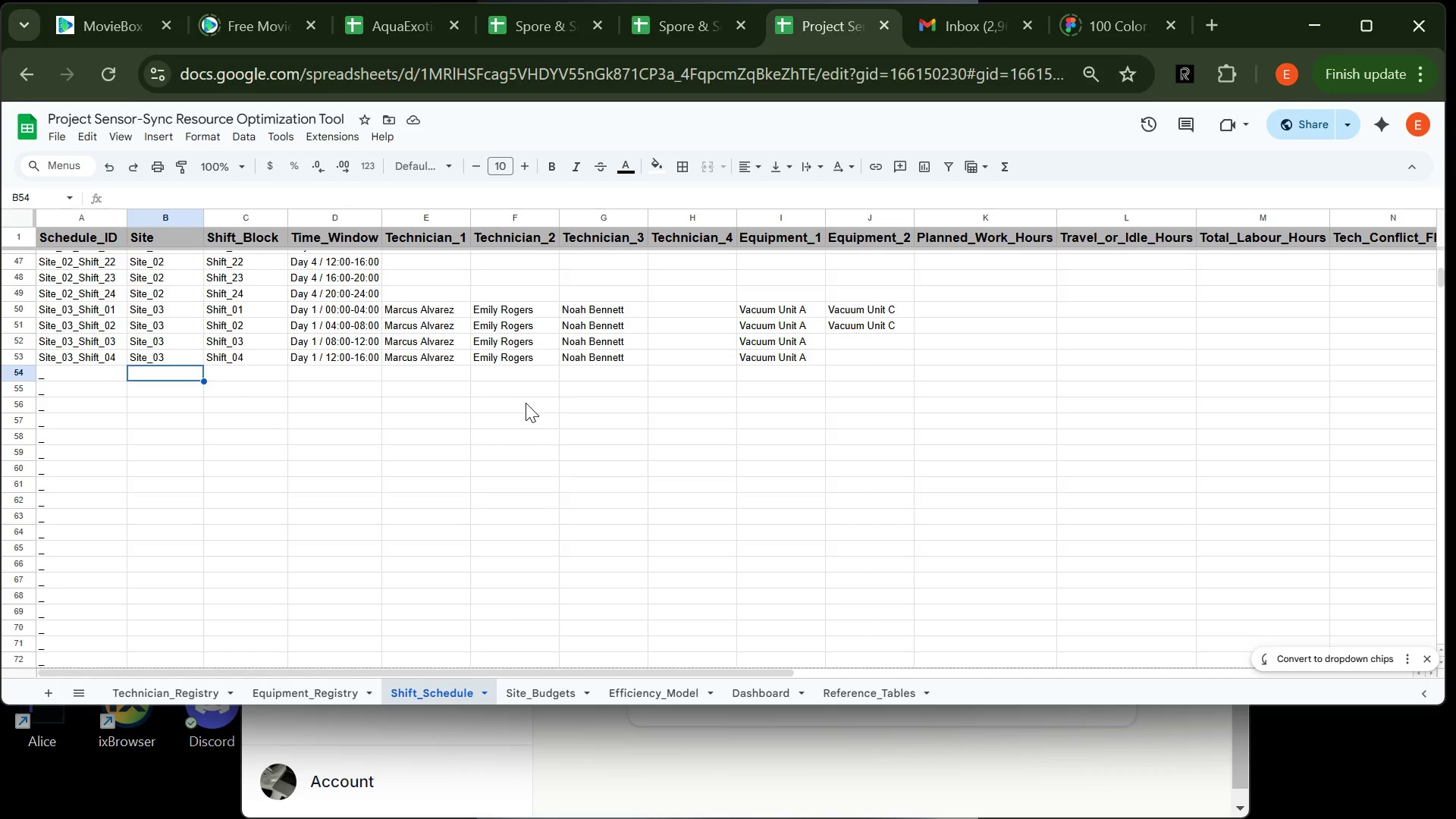 
wait(13.33)
 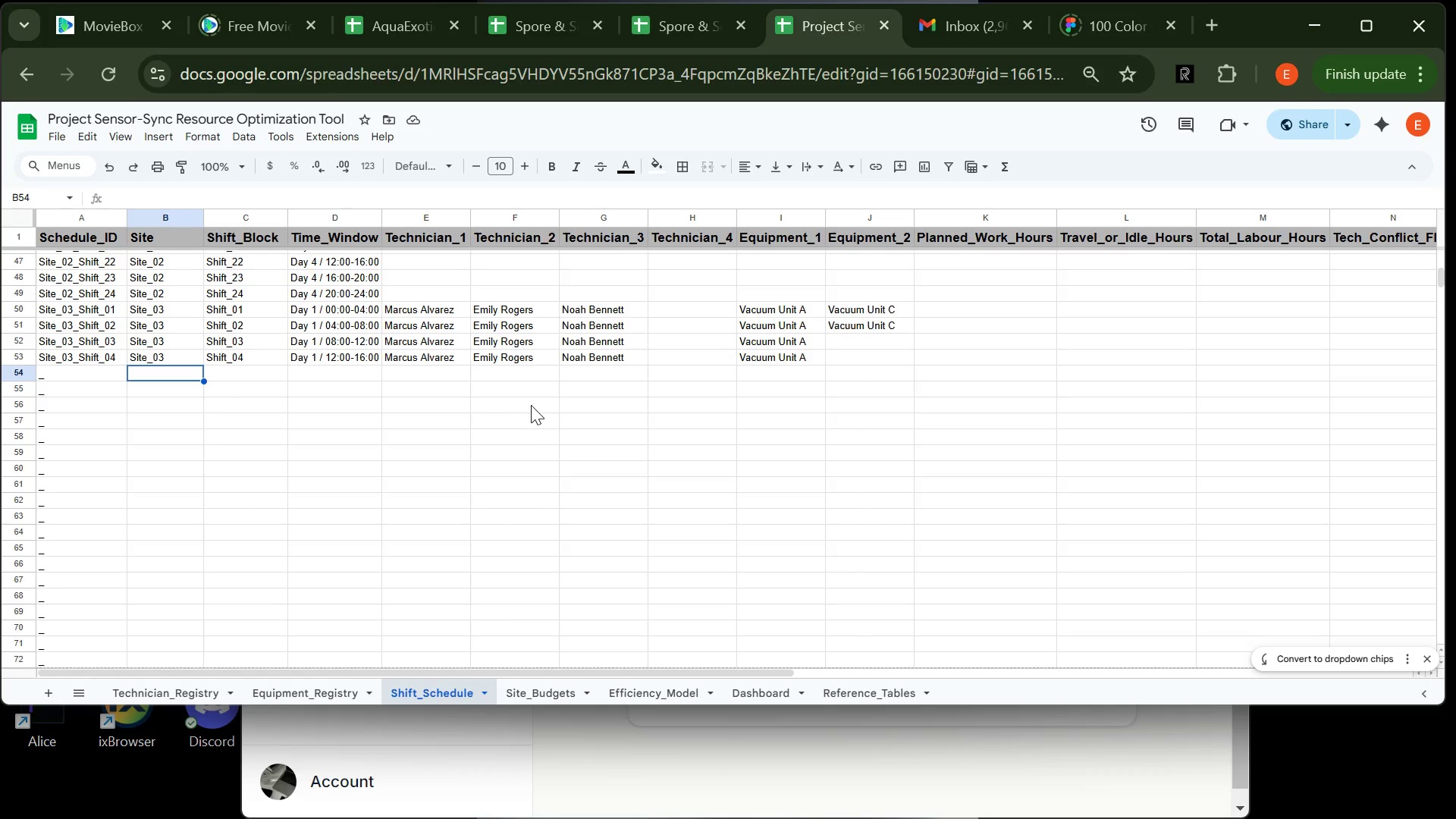 
type(Site_02)
key(Backspace)
type(3)
key(Tab)
type(Shift_05)
 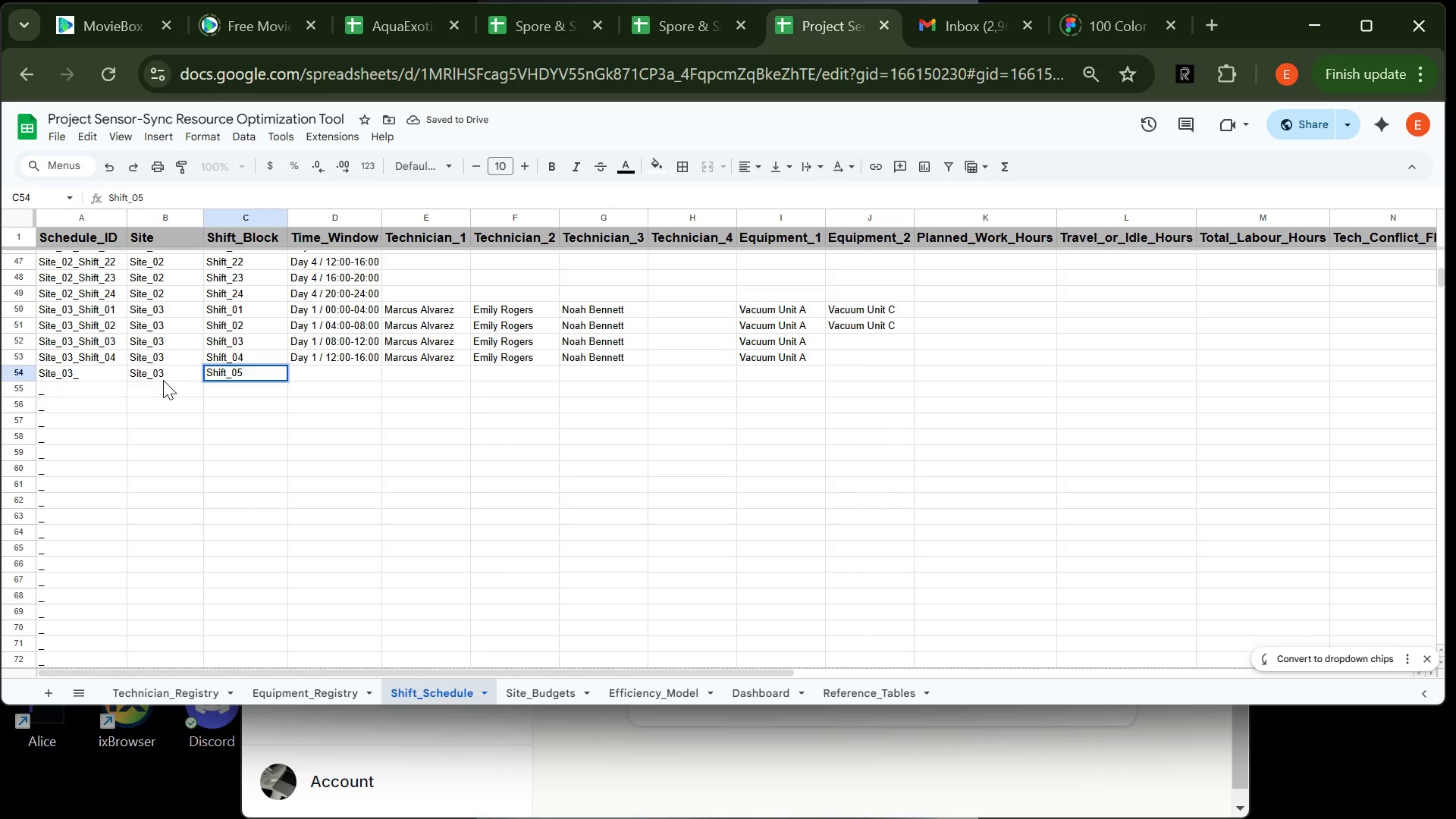 
wait(5.08)
 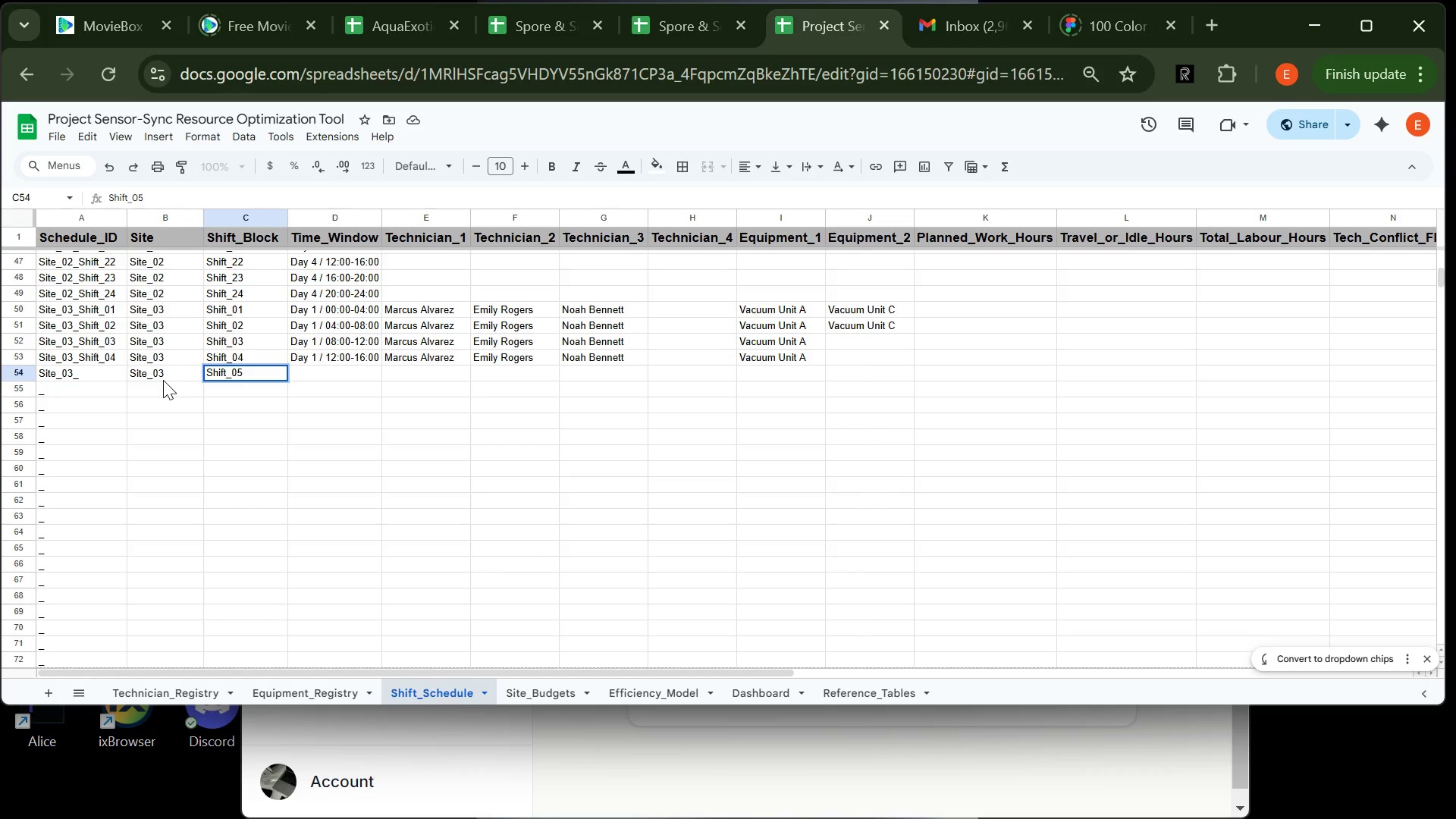 
left_click([324, 370])
 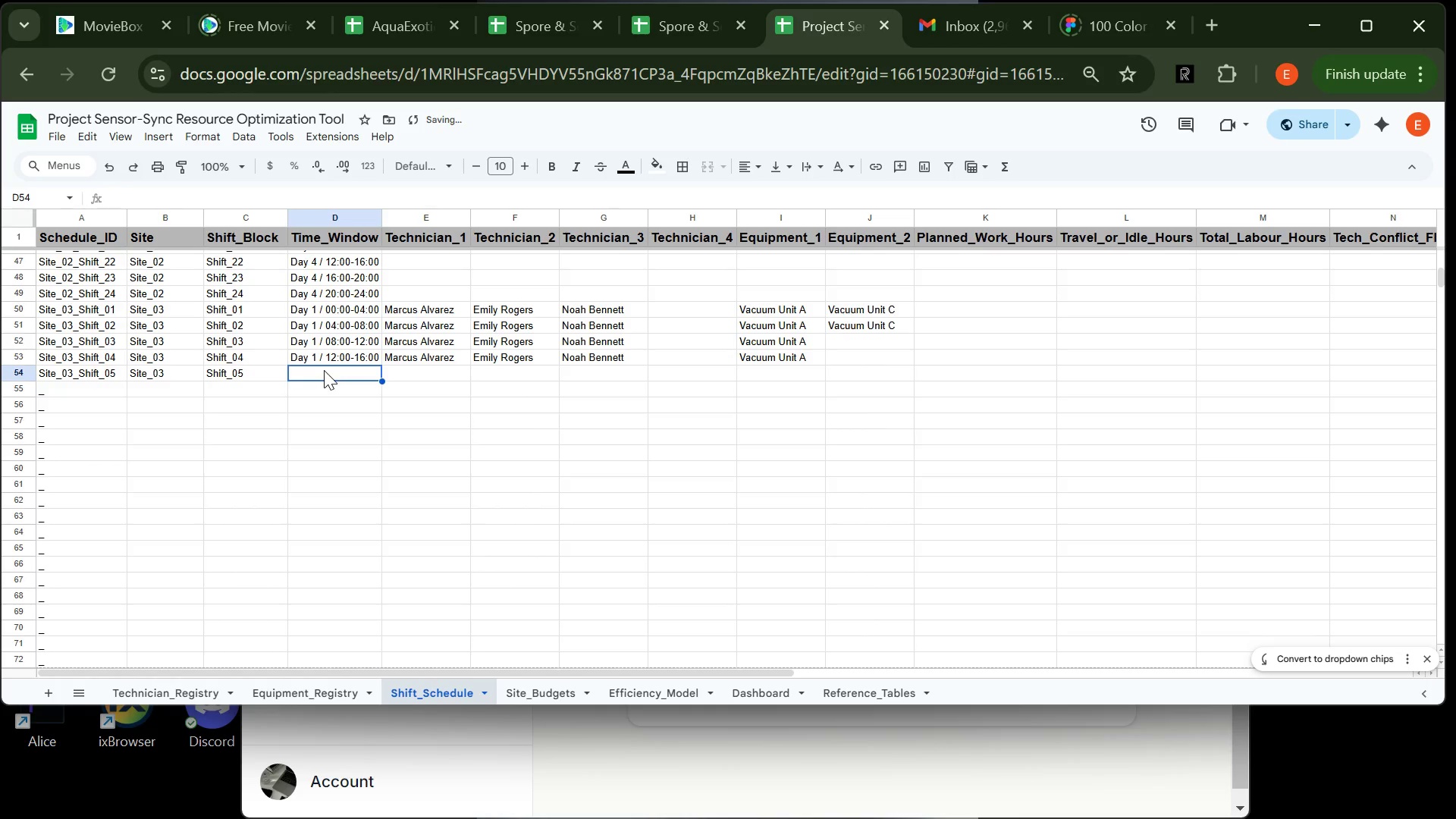 
type(Day 1 / 16)
 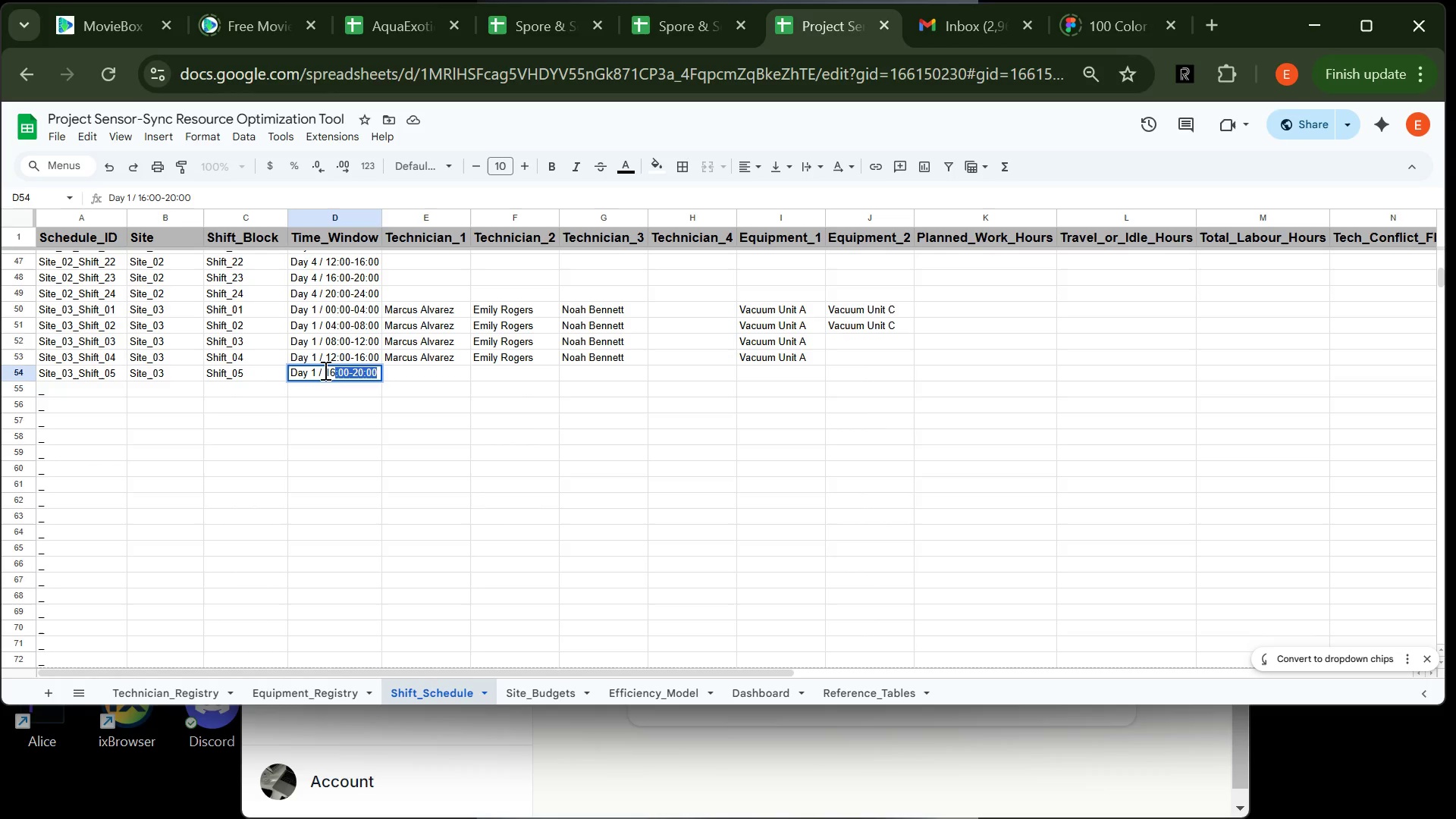 
key(Enter)
 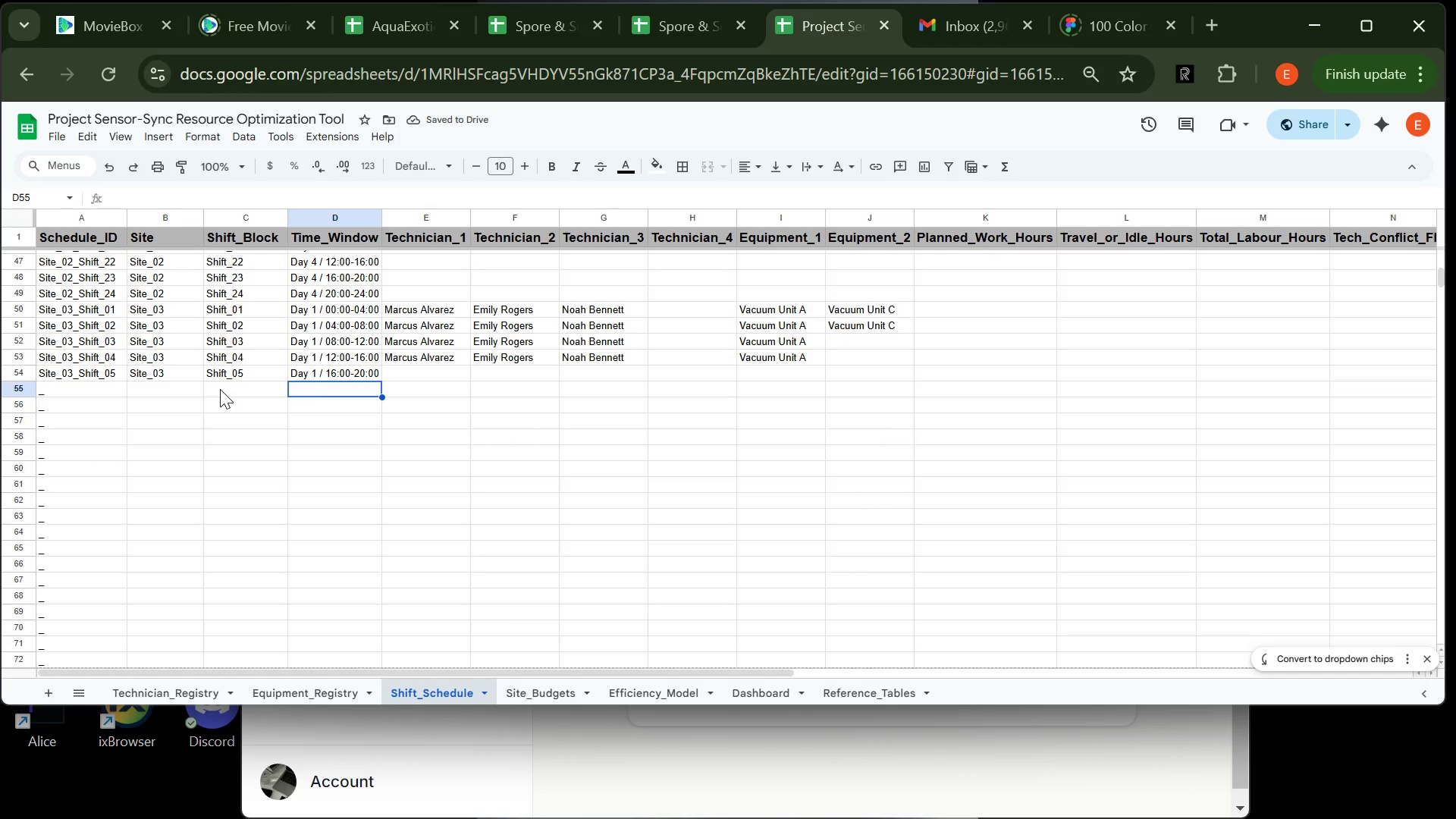 
left_click([174, 393])
 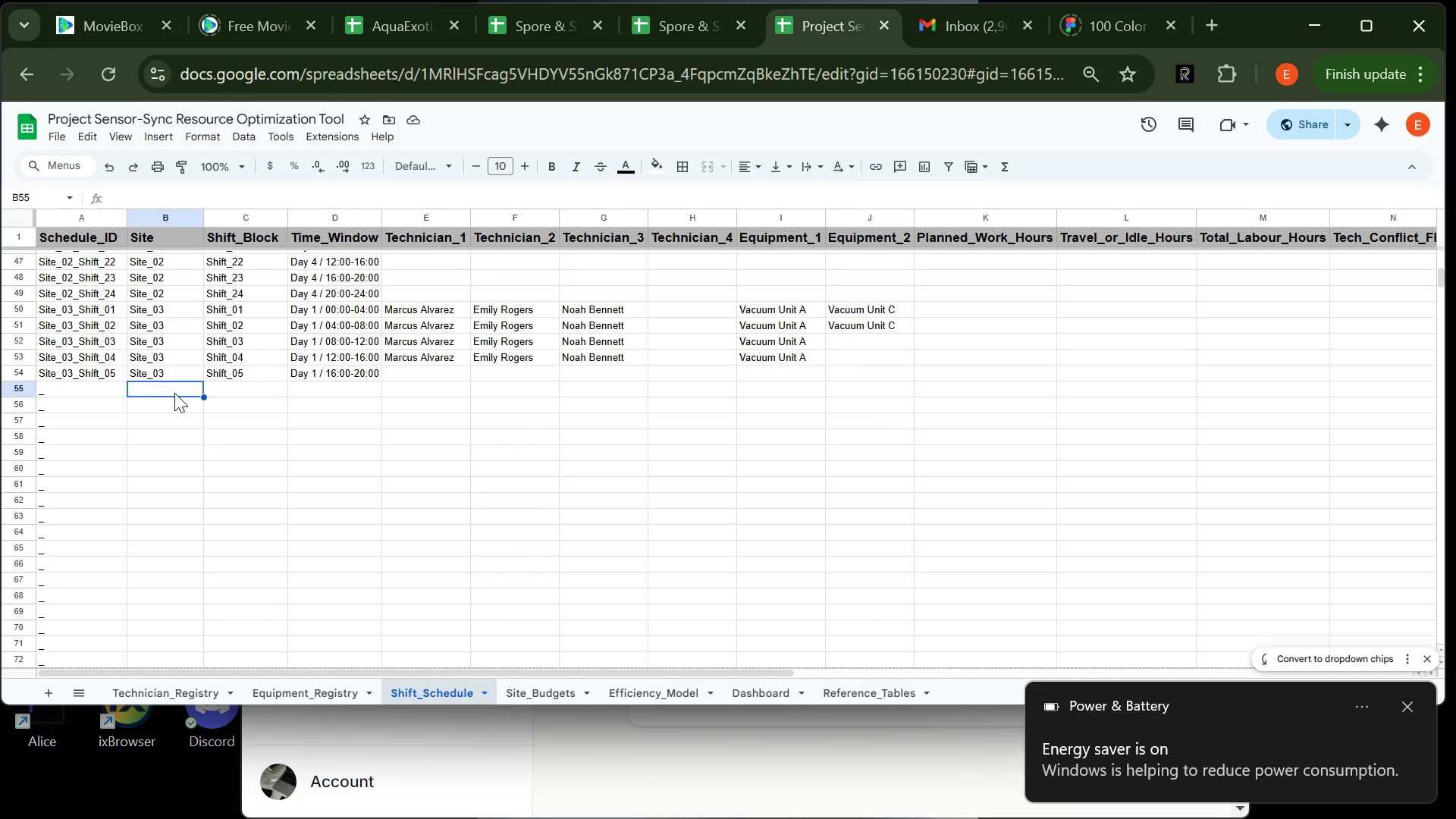 
wait(23.47)
 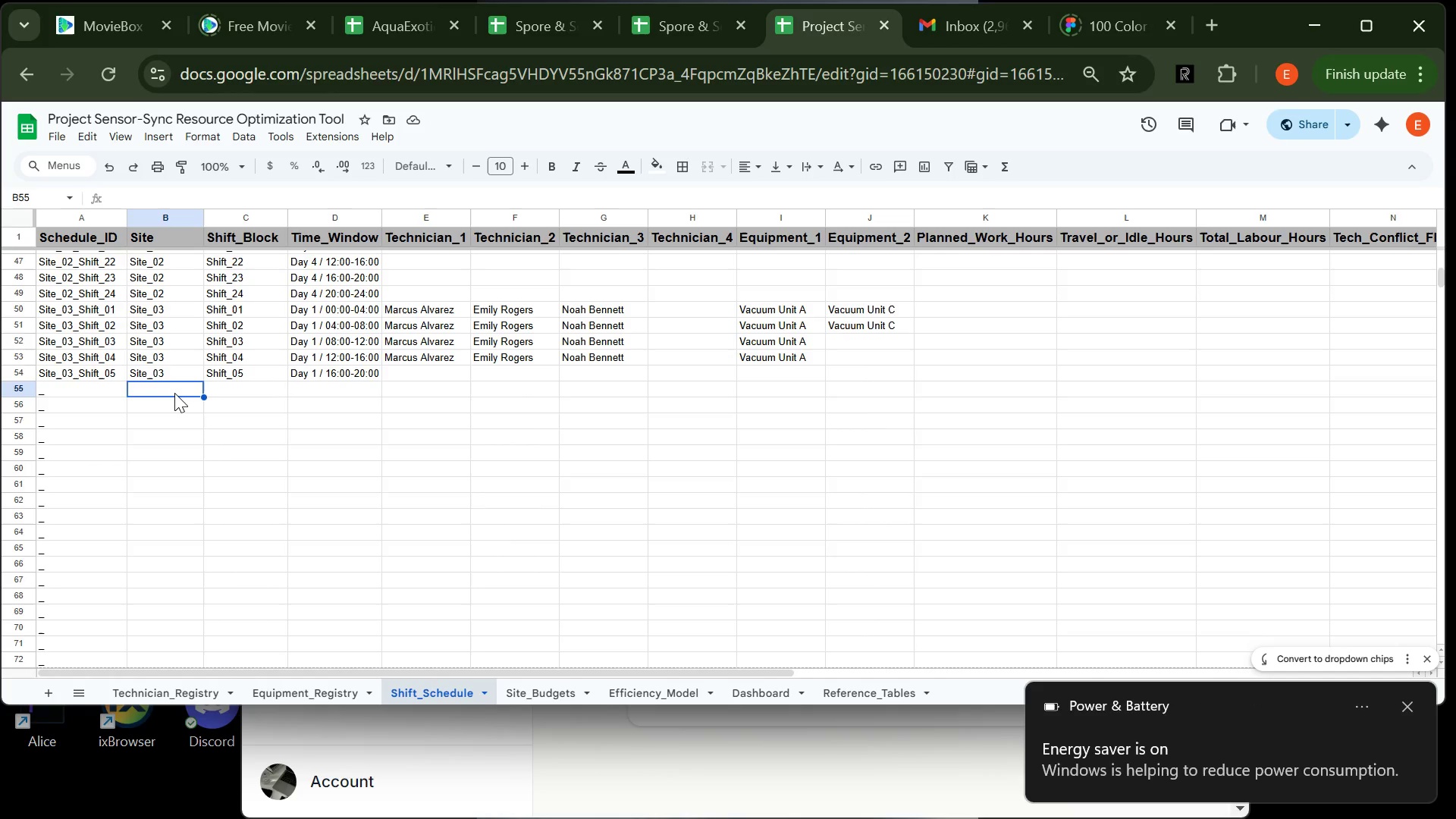 
type(Site_03)
key(Tab)
type(Shift06)
key(Tab)
 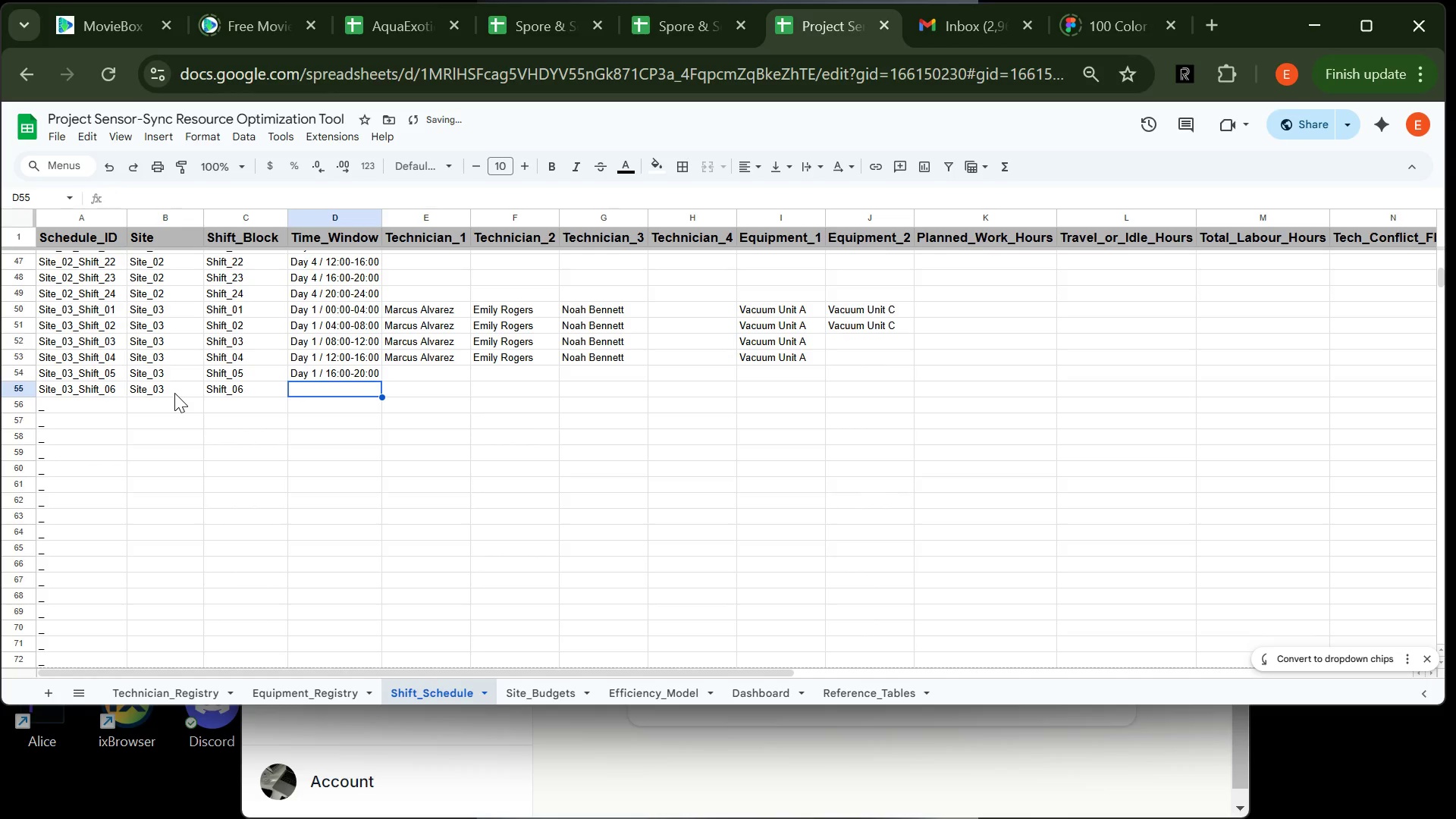 
type(Day1)
key(Backspace)
type( 1 / 20)
 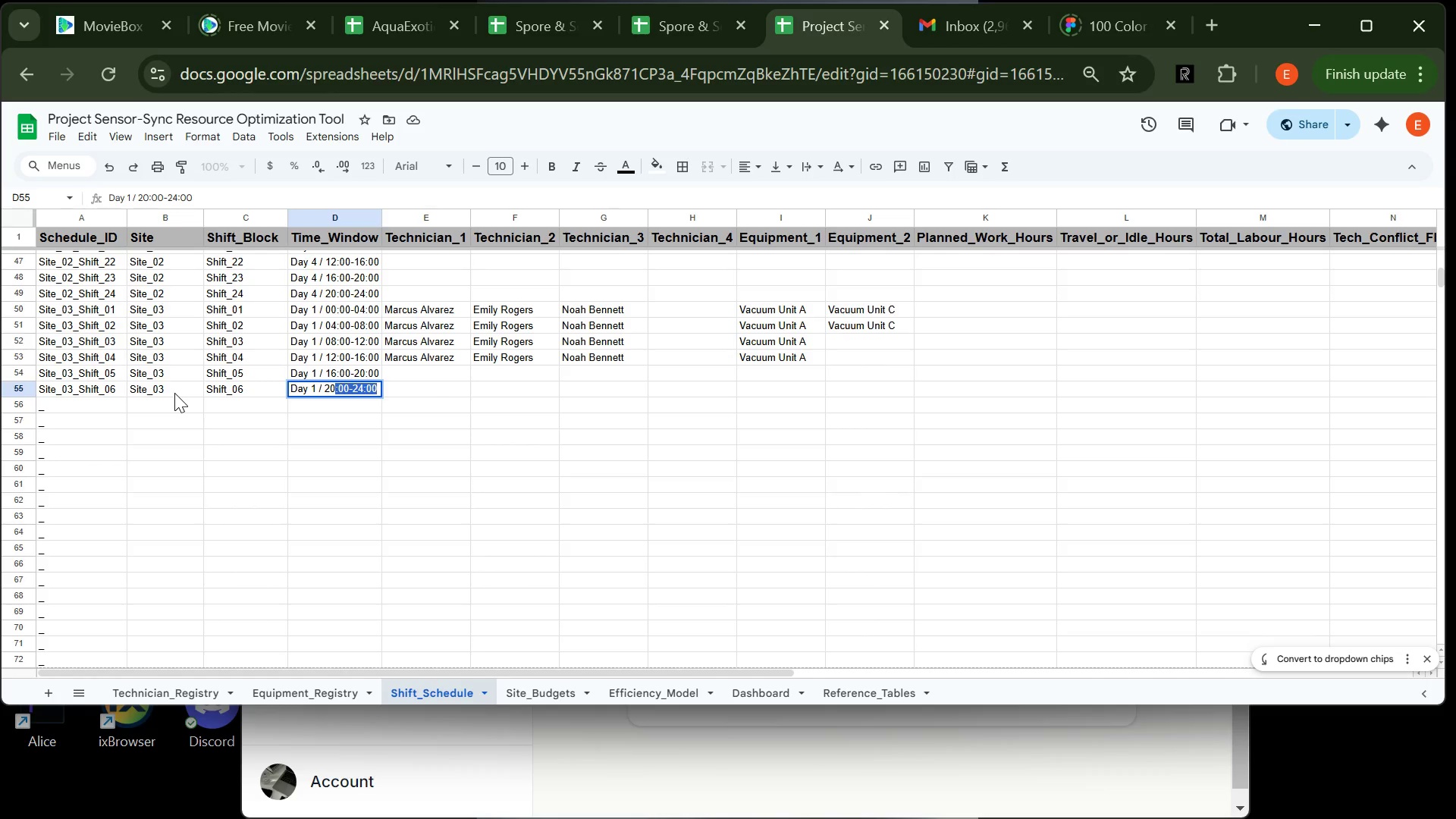 
key(Enter)
 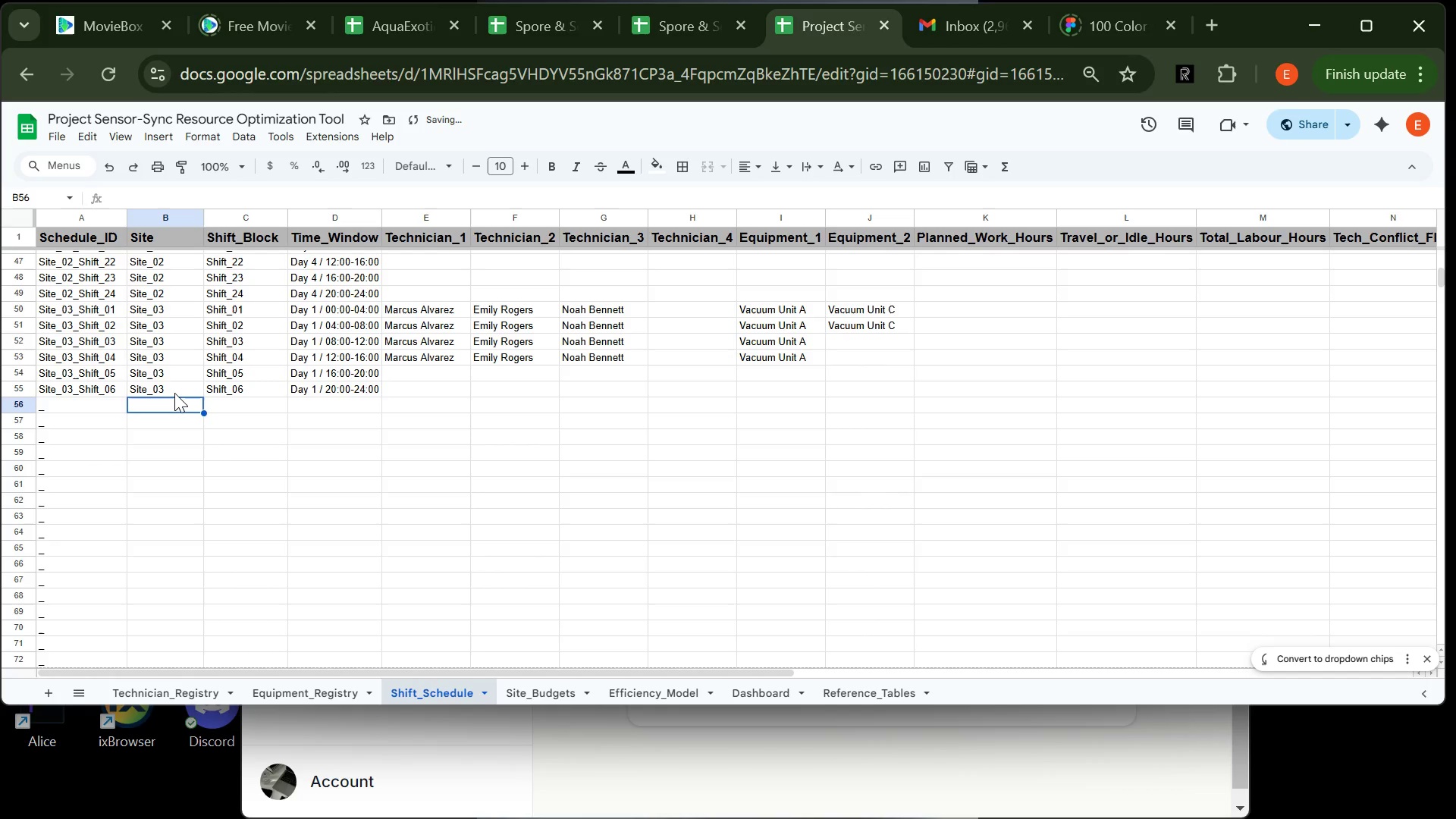 
type(Site_93)
key(Tab)
 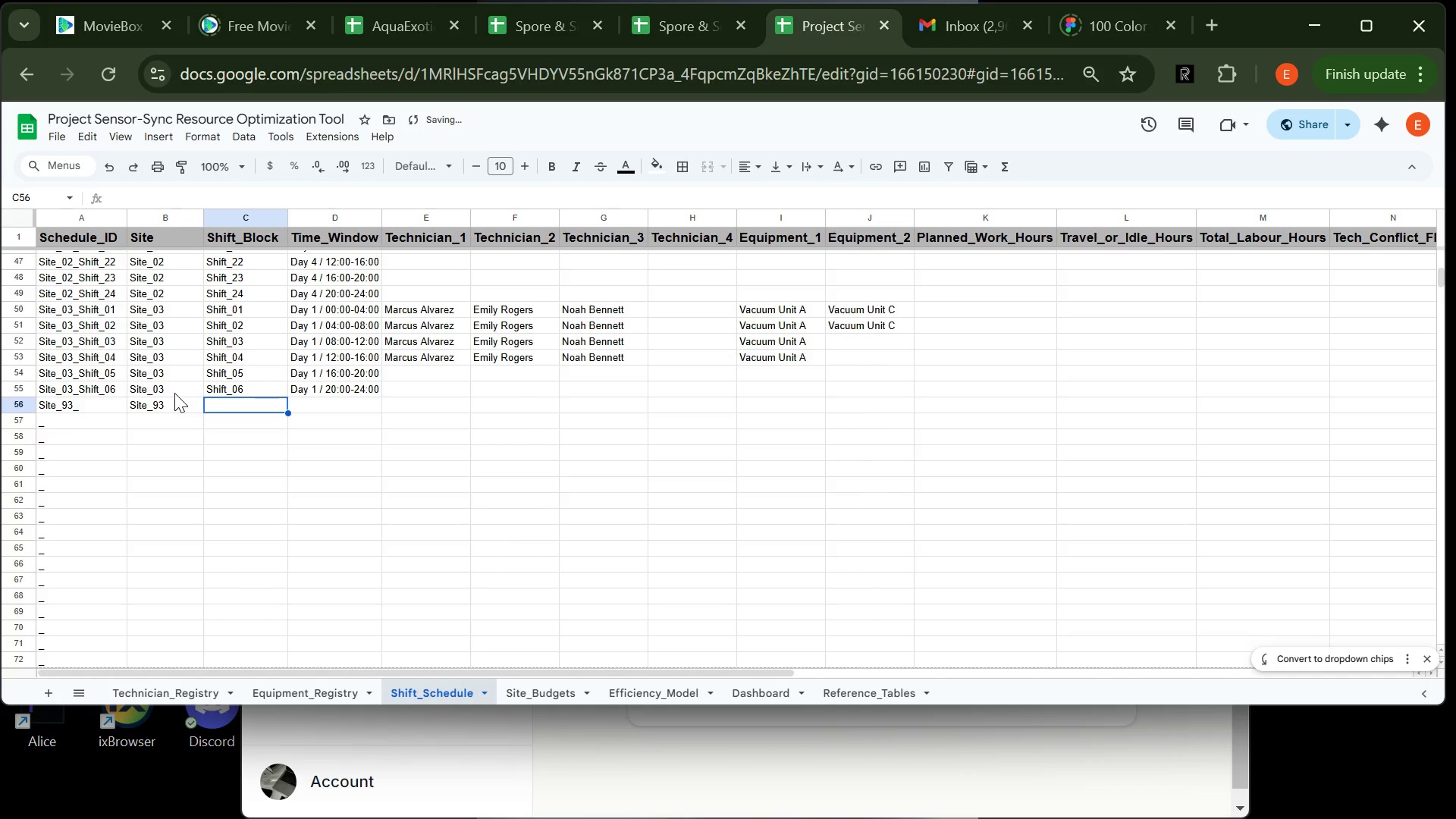 
wait(8.51)
 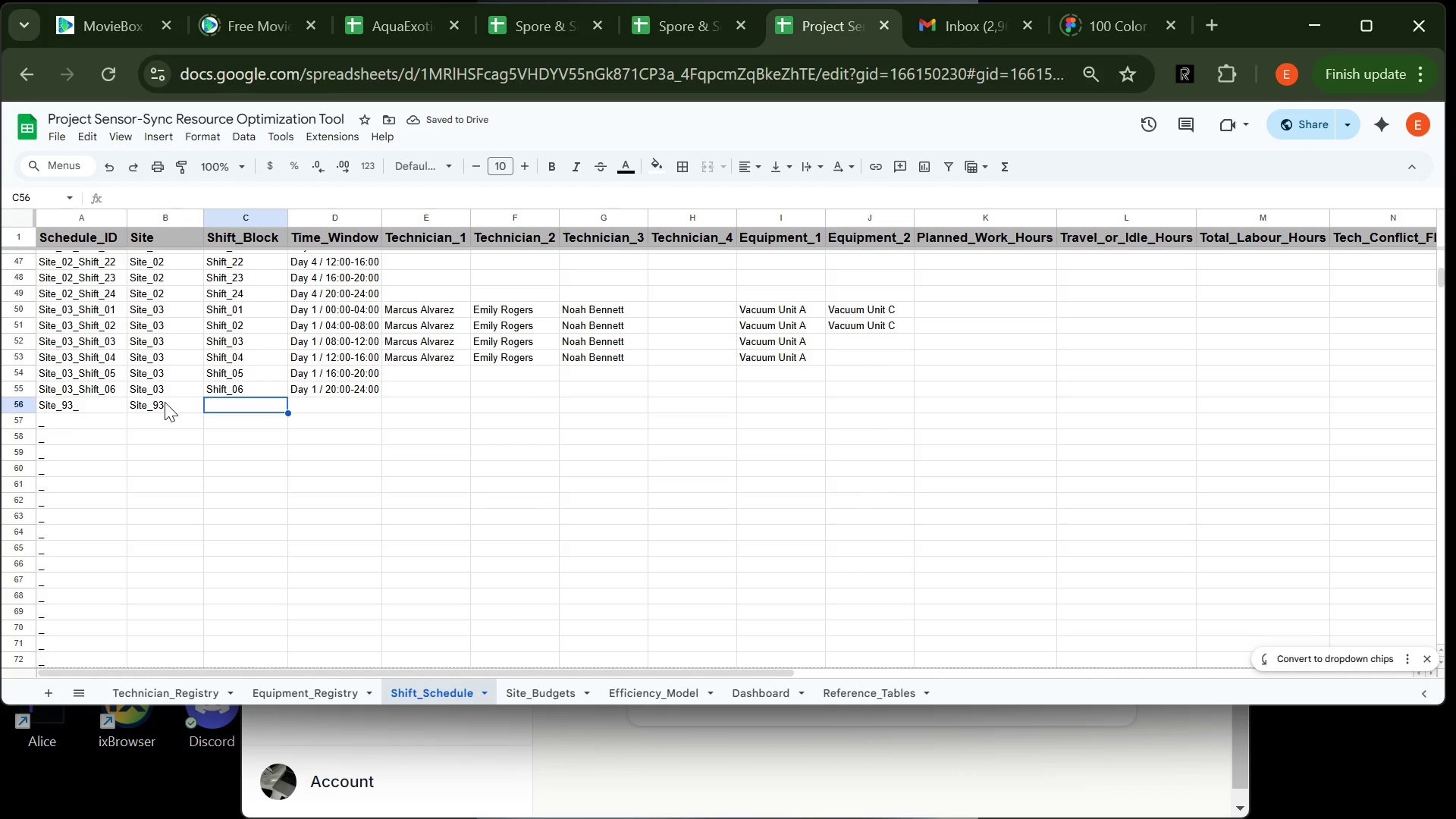 
double_click([167, 401])
 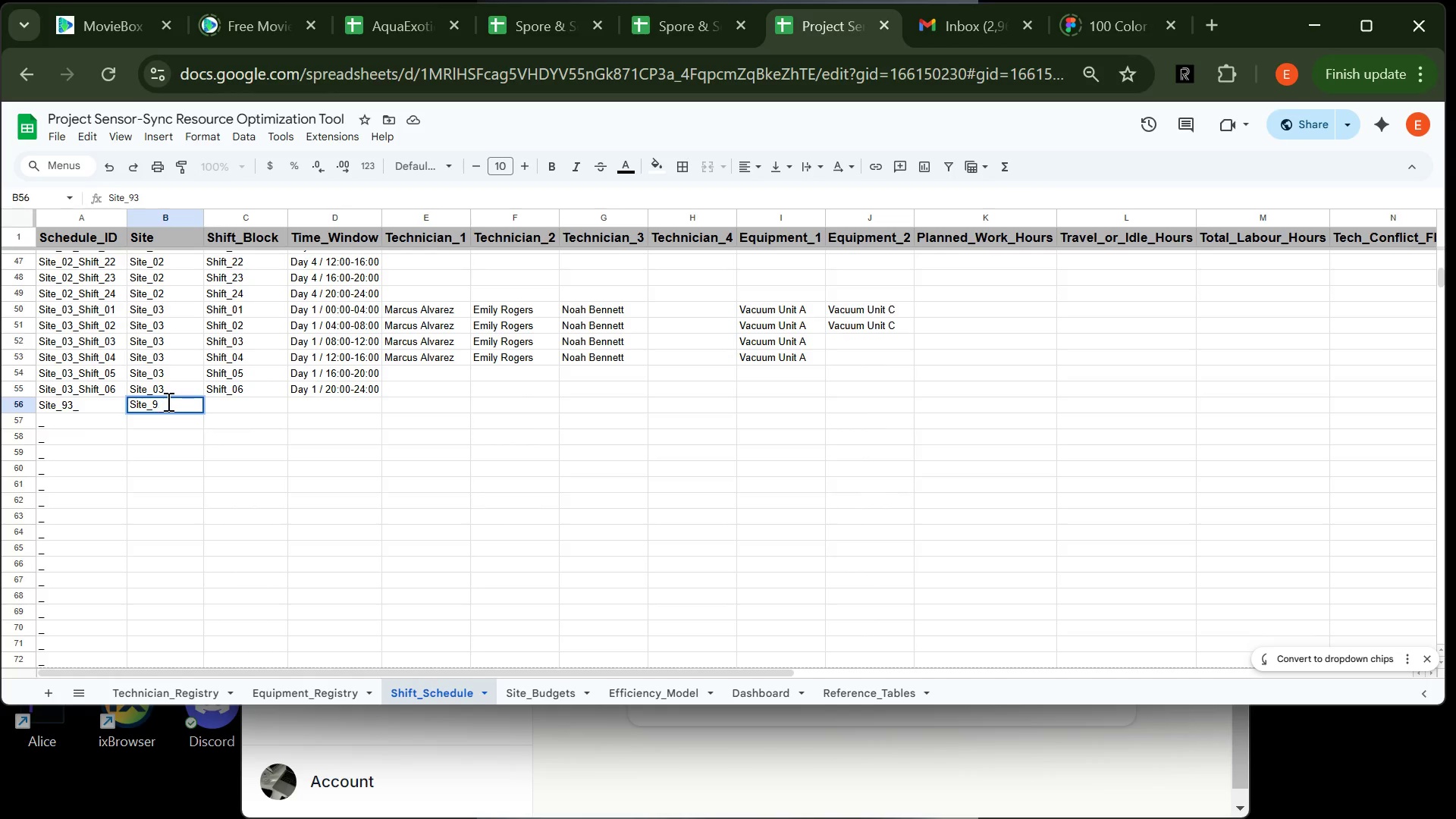 
key(Backspace)
key(Backspace)
type(03)
key(Tab)
type(Shift_07)
key(Tab)
type(Day 2 / 00:0)
 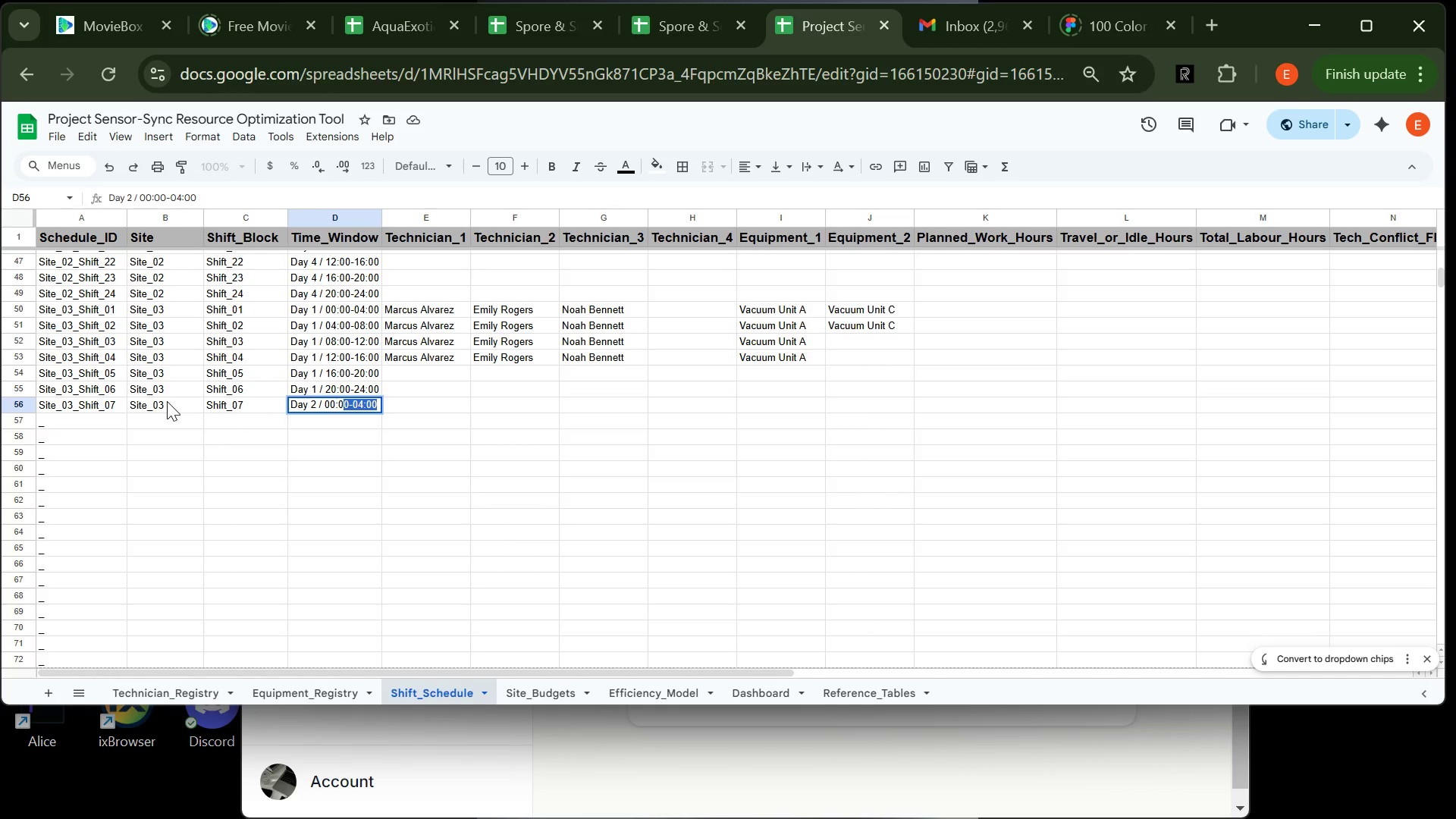 
key(Enter)
 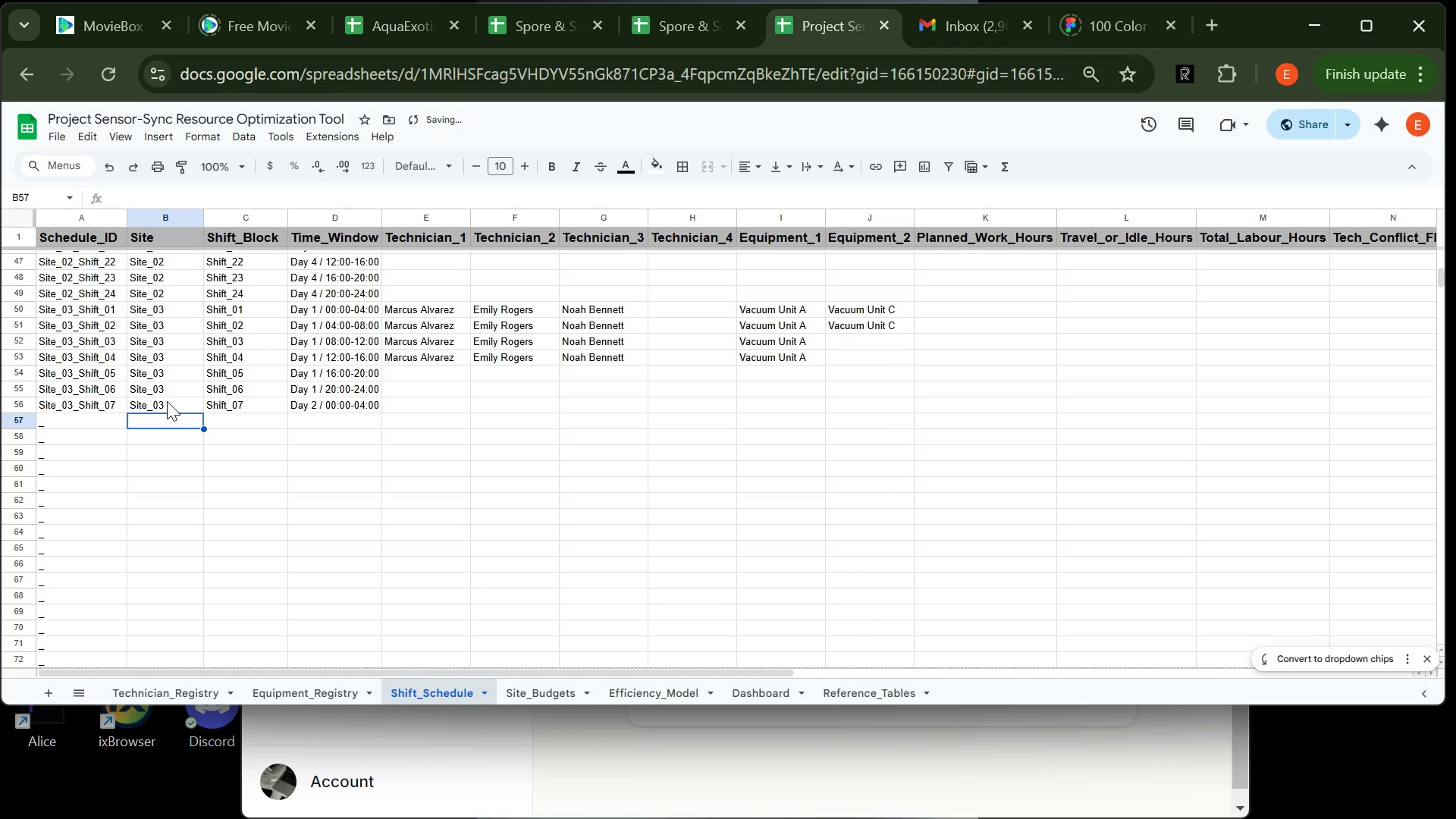 
type(Site)
 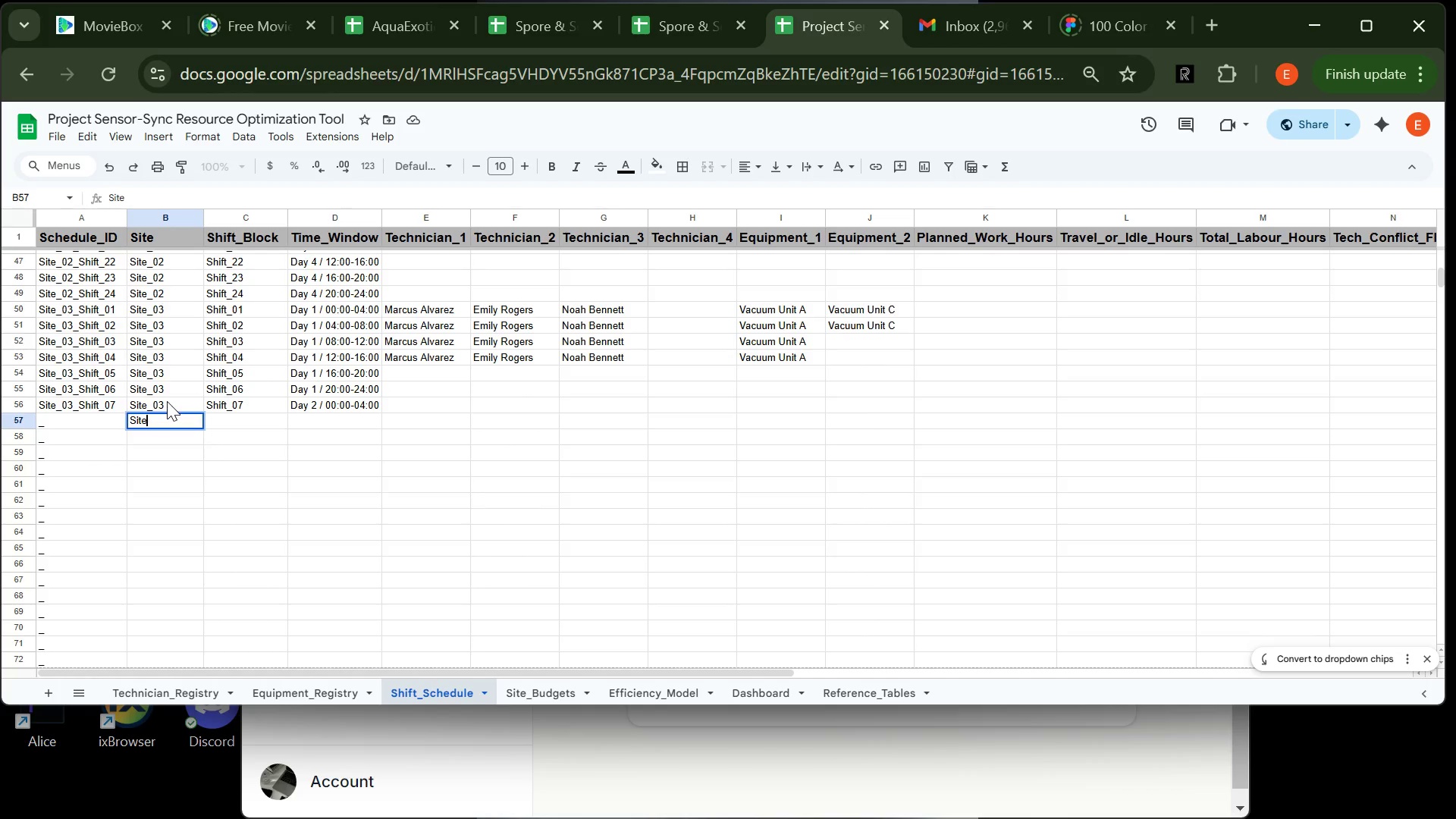 
wait(16.66)
 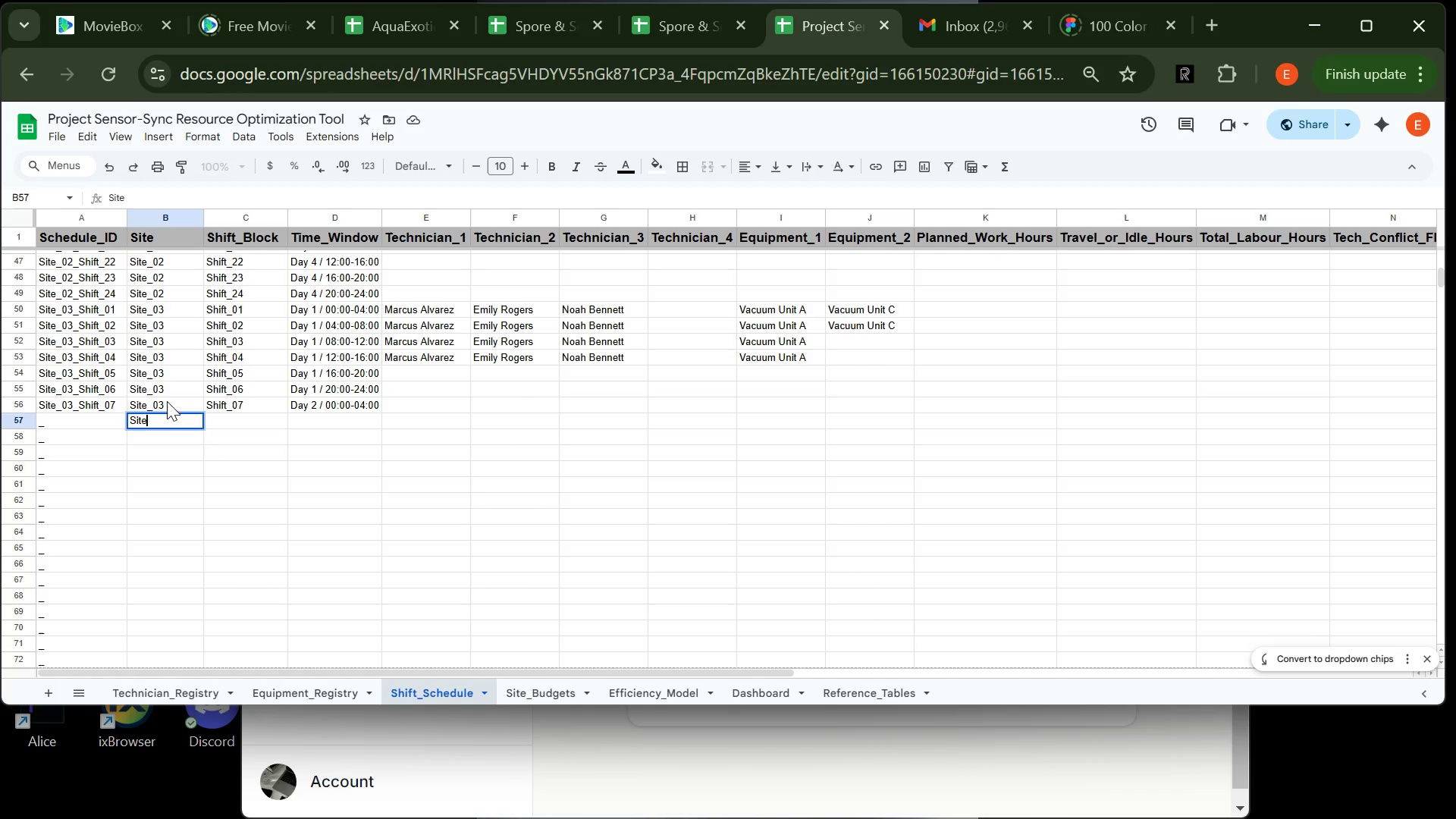 
type()9)
key(Backspace)
key(Backspace)
type(_03)
key(Tab)
type(Shift_08)
key(Tab)
type(Day 2 / 04\)
key(Backspace)
type(-00)
key(Backspace)
key(Backspace)
key(Backspace)
type(:)
 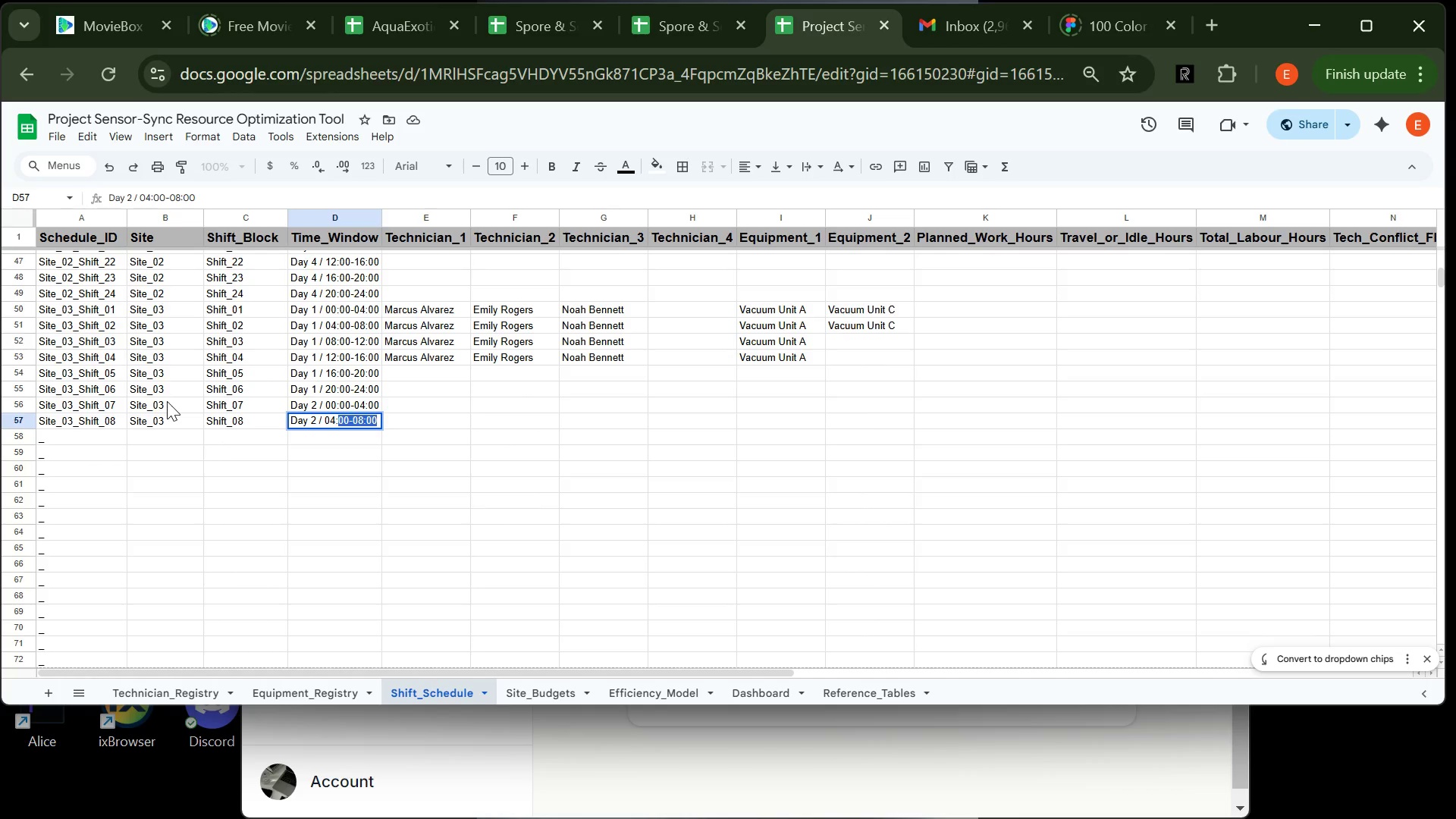 
key(Enter)
 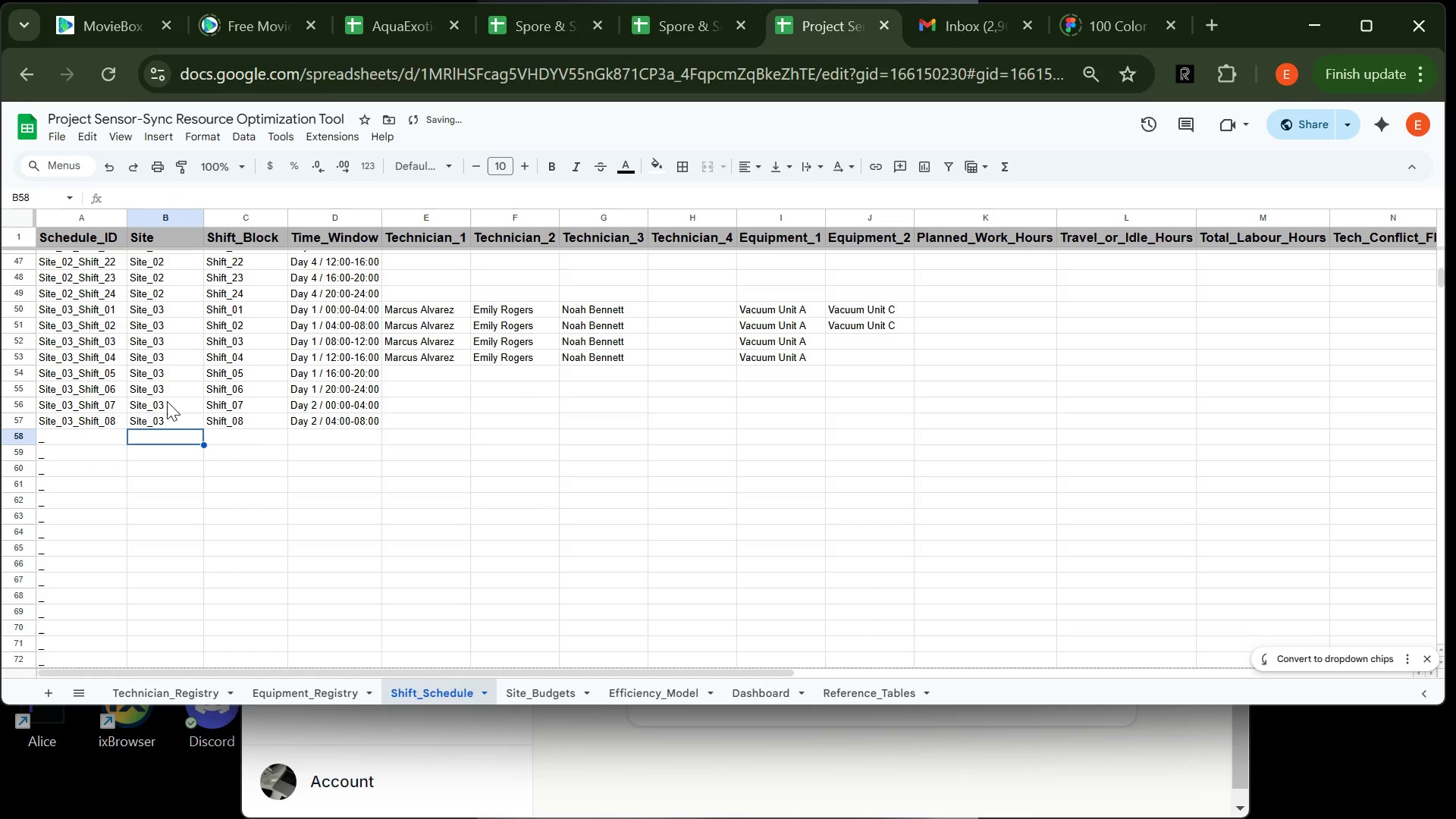 
type(Site_03)
key(Tab)
type(Shift_09)
key(Tab)
type(Day 2 / 08)
 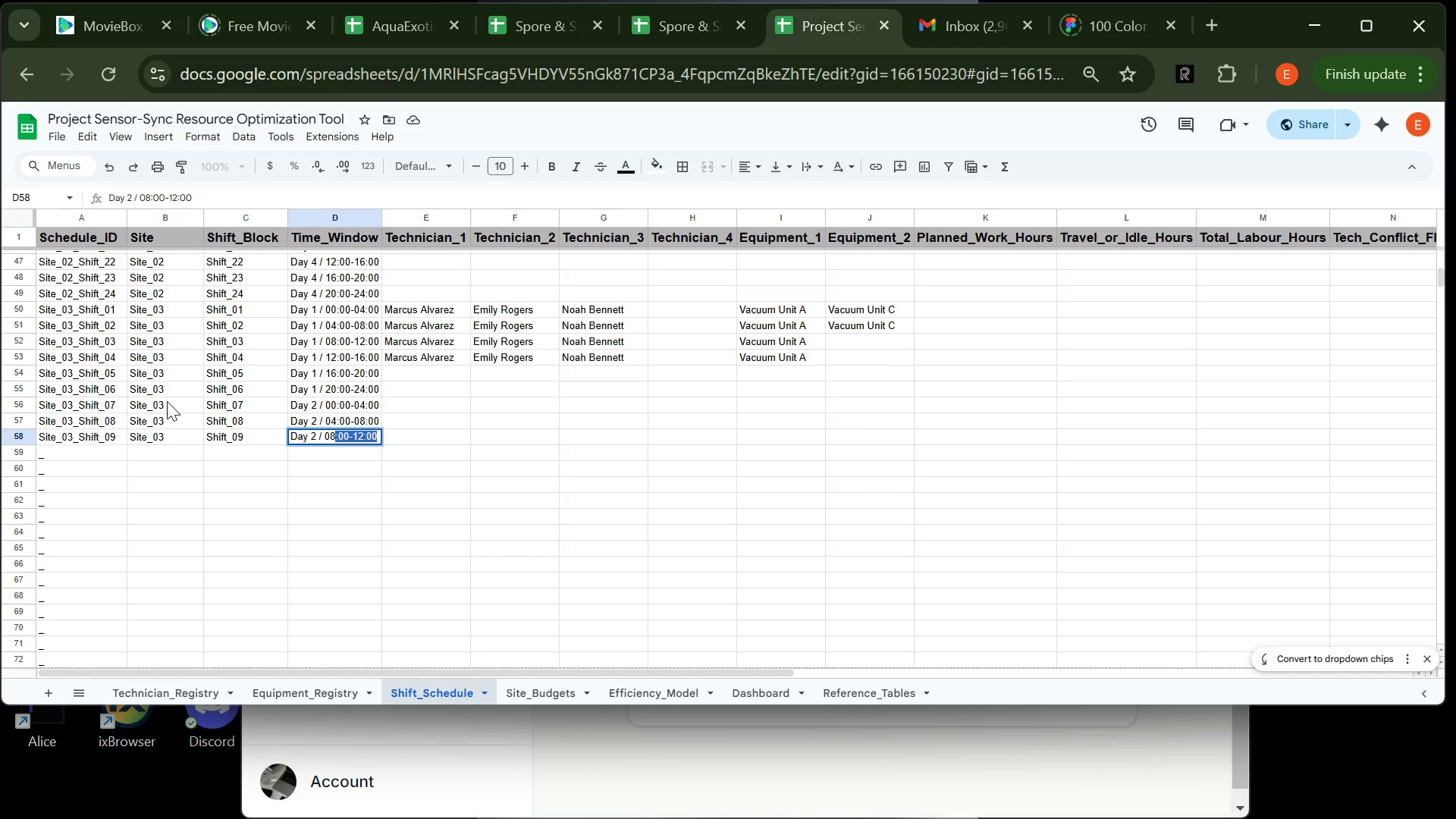 
key(Enter)
 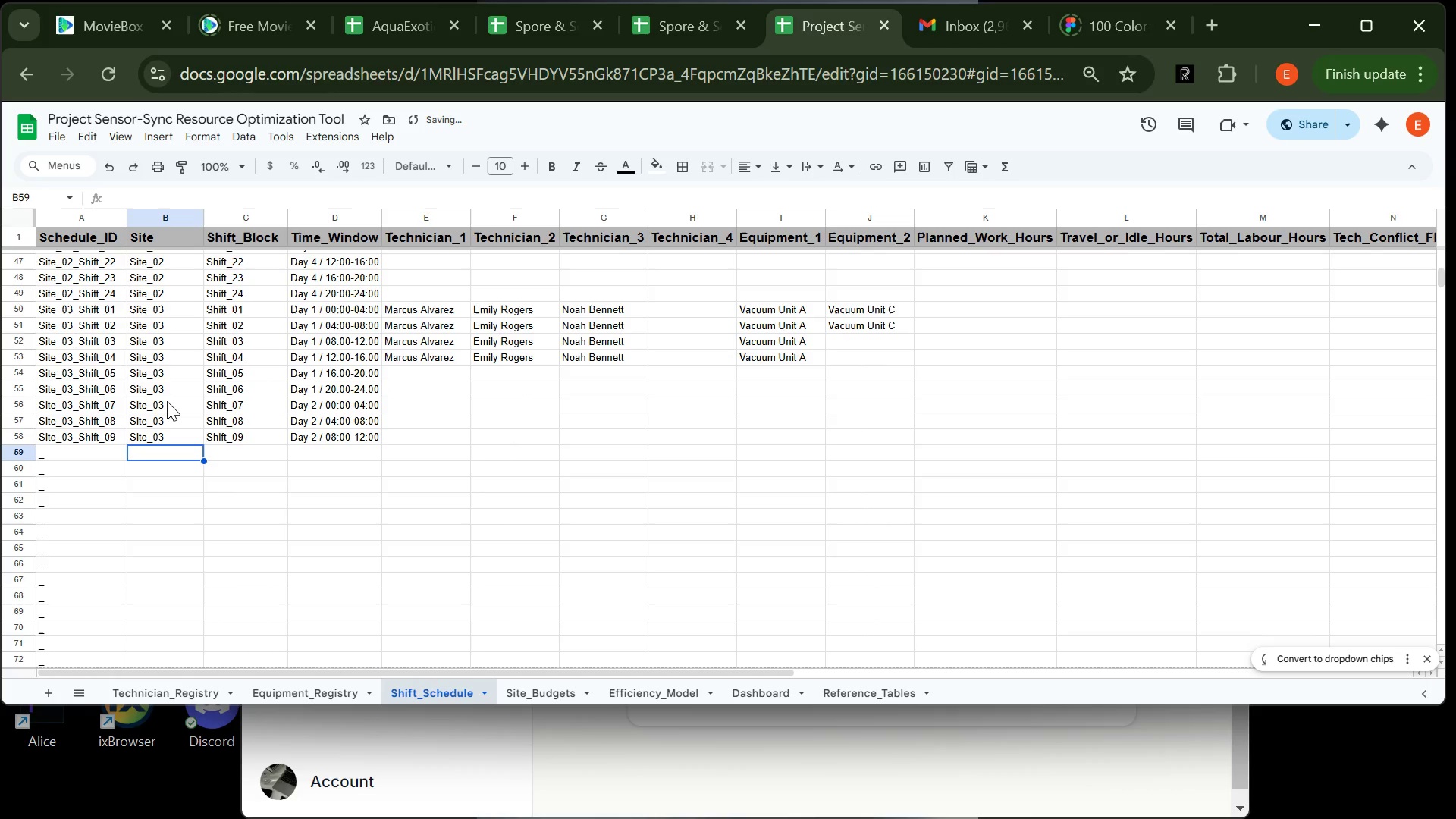 
type(Site_03)
key(Tab)
type(Shift_10)
key(Tab)
type(Day 2 / 12:)
 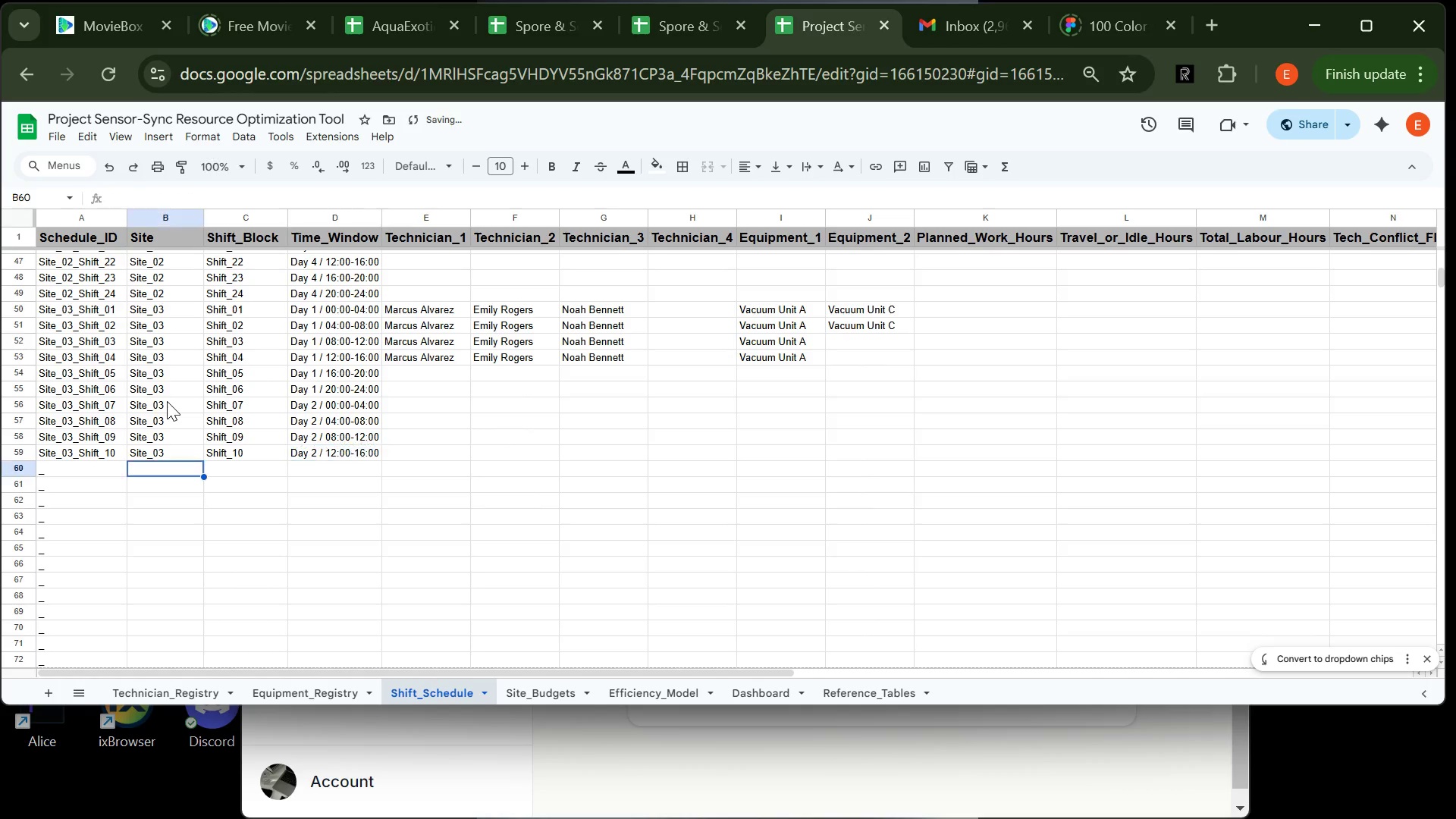 
key(Enter)
 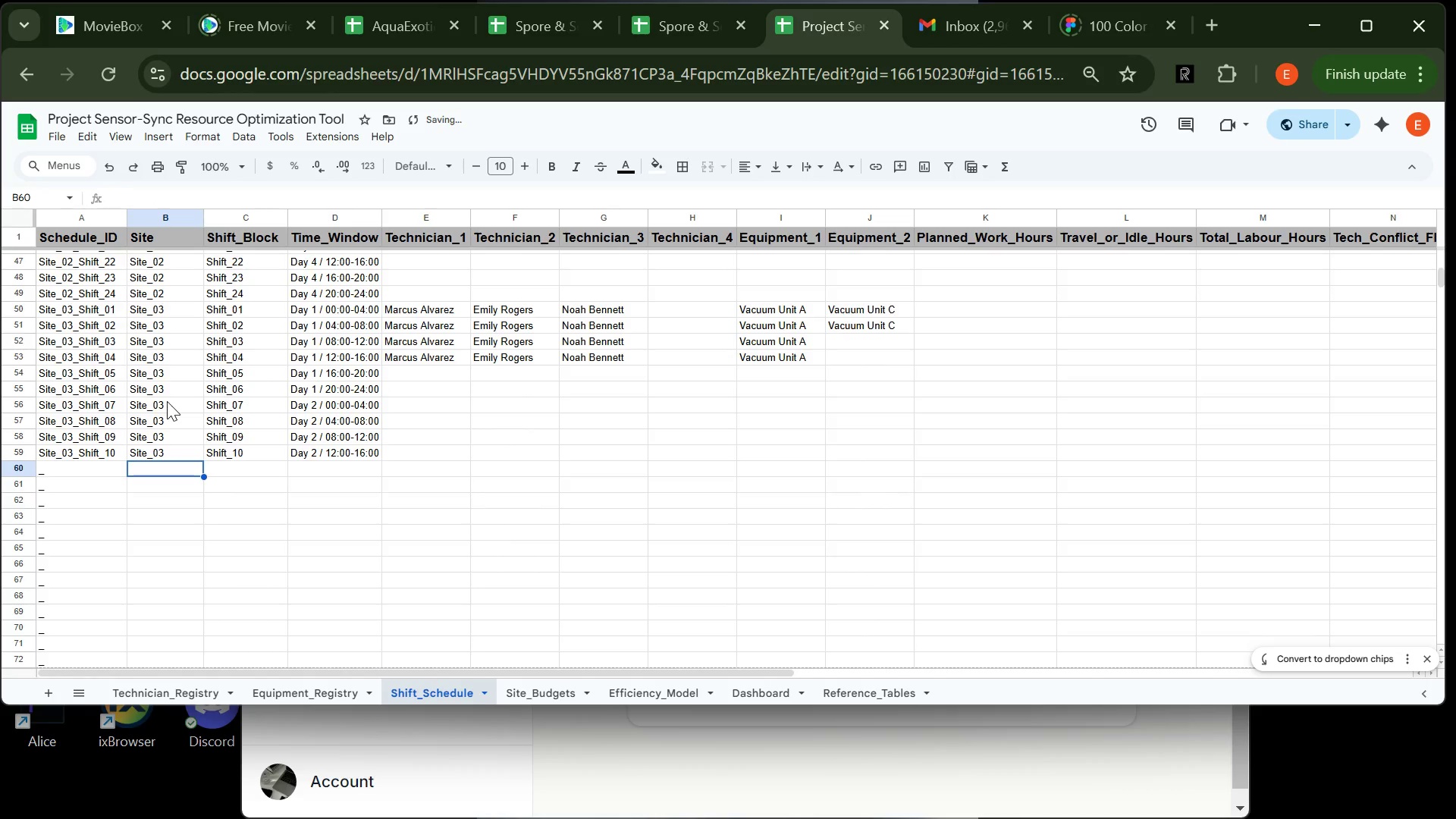 
hold_key(key=VolumeUp, duration=0.77)
 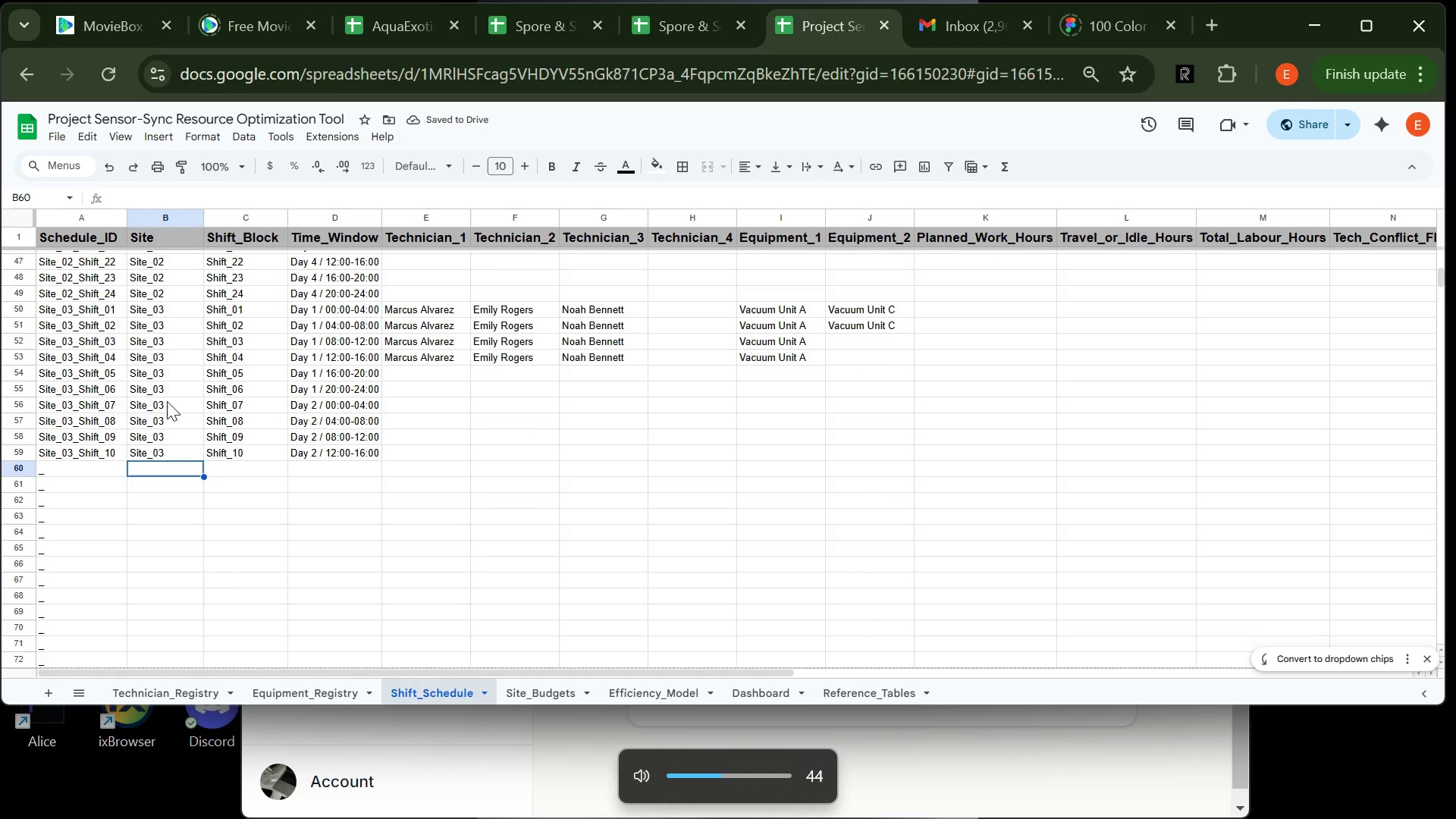 
key(VolumeUp)
 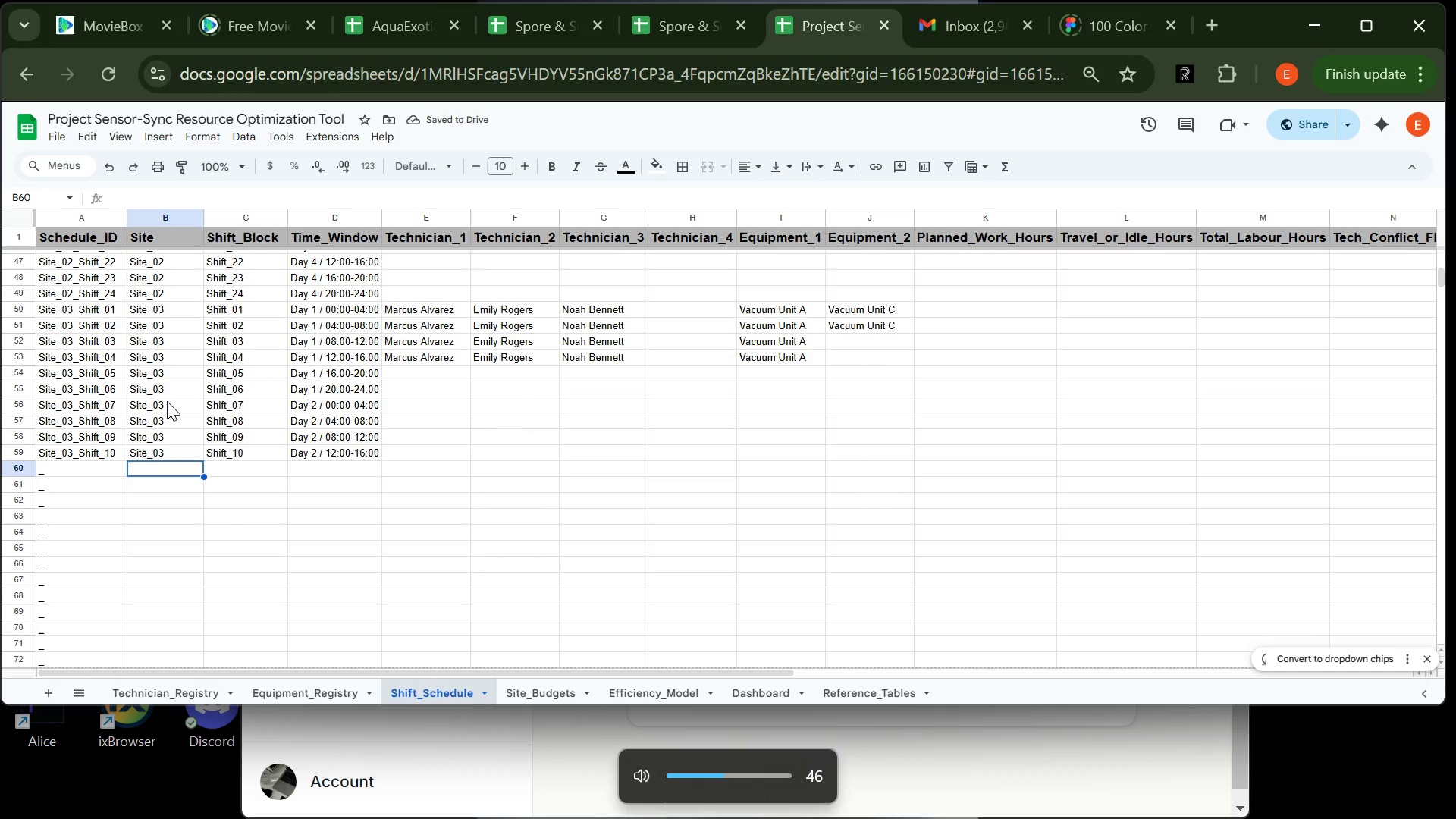 
key(VolumeUp)
 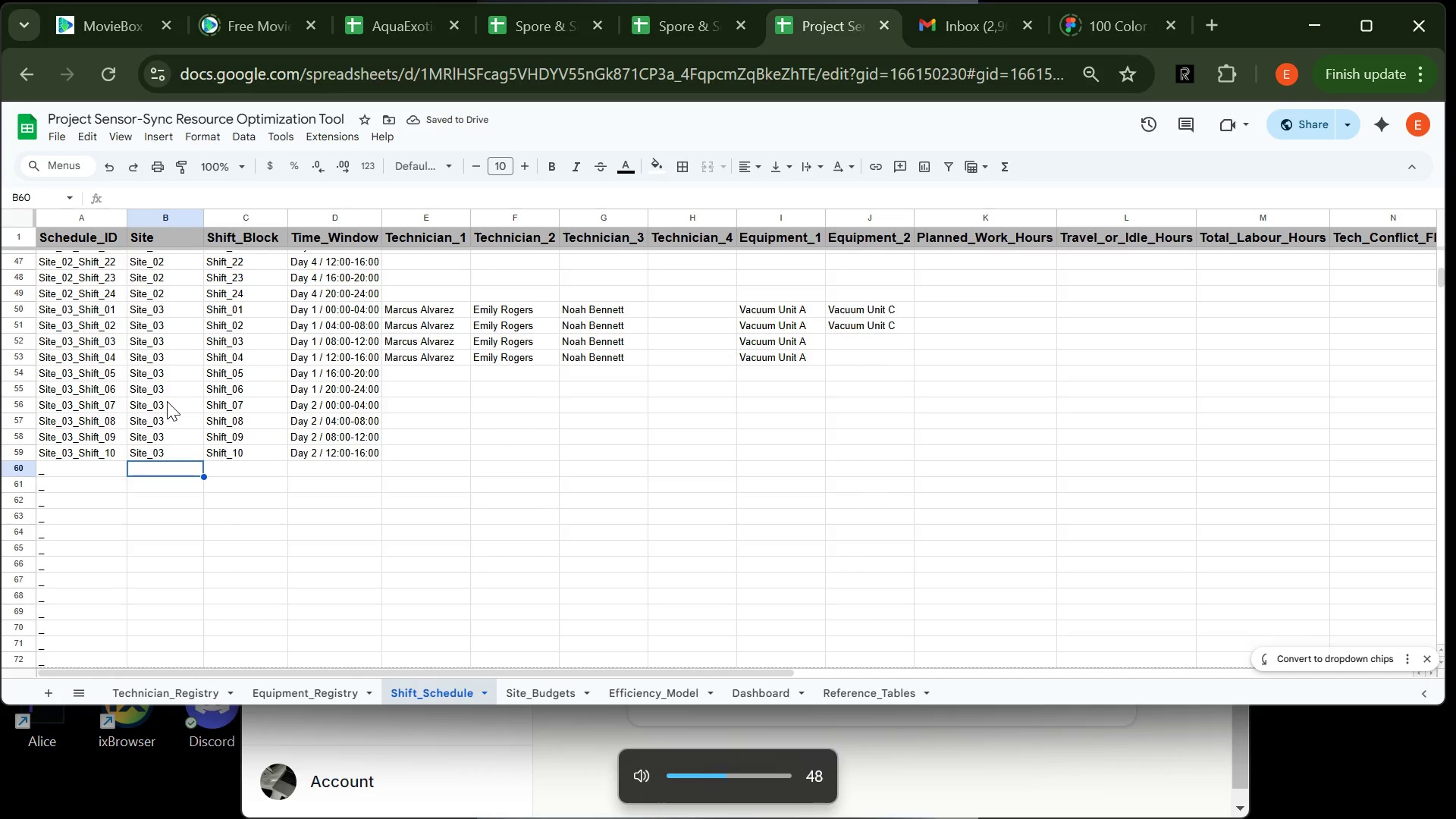 
key(VolumeUp)
 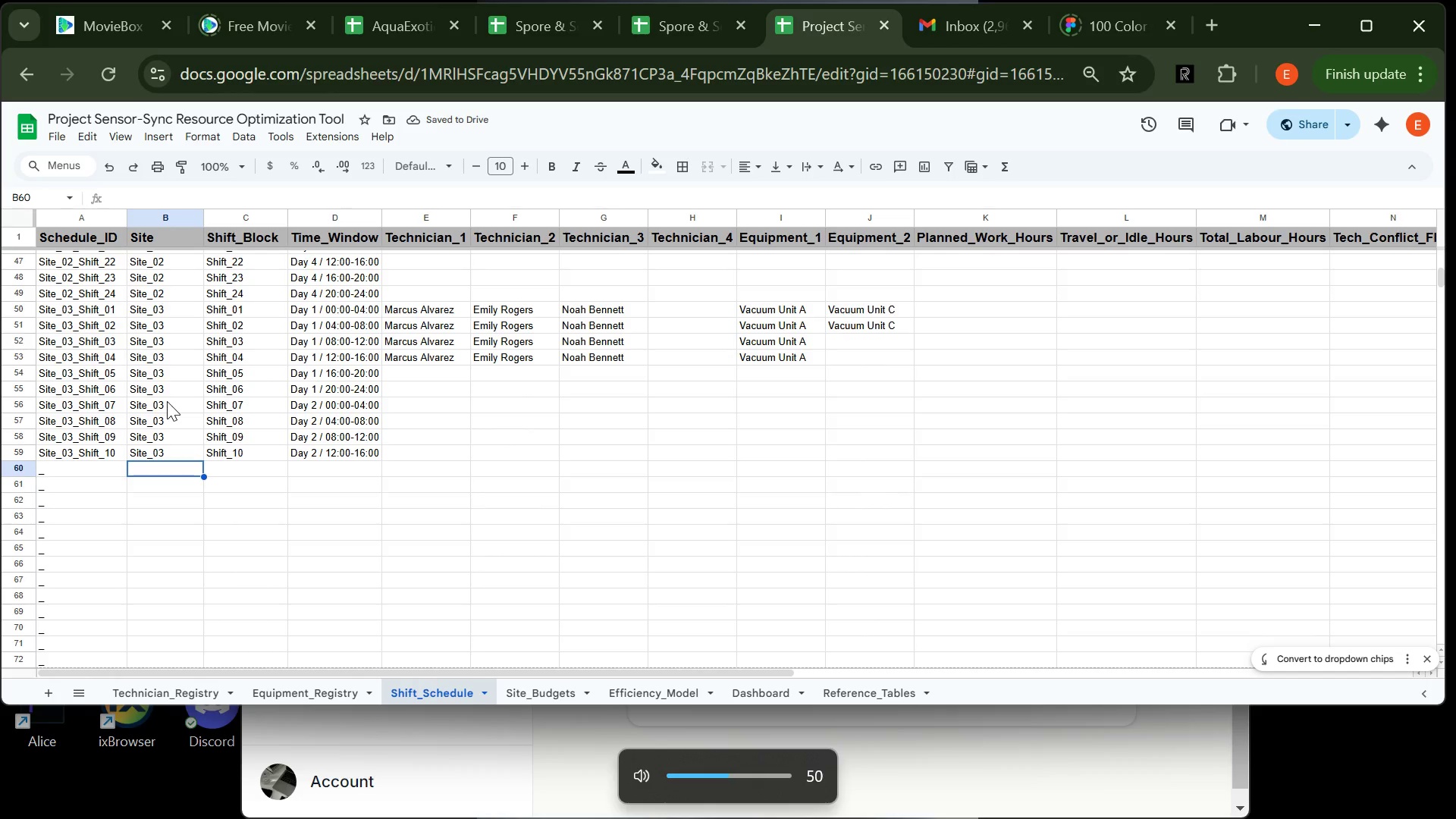 
key(VolumeUp)
 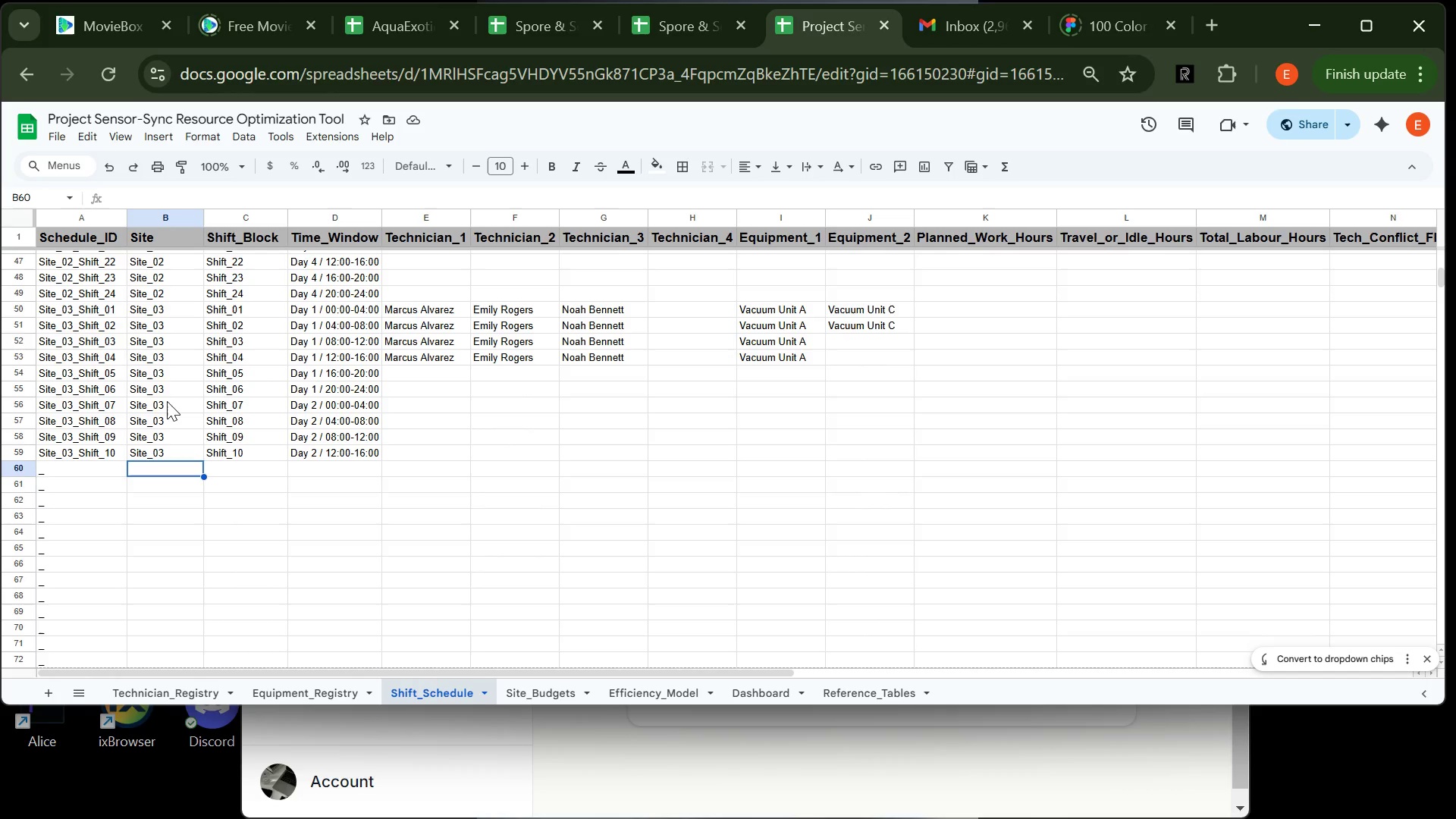 
wait(5.47)
 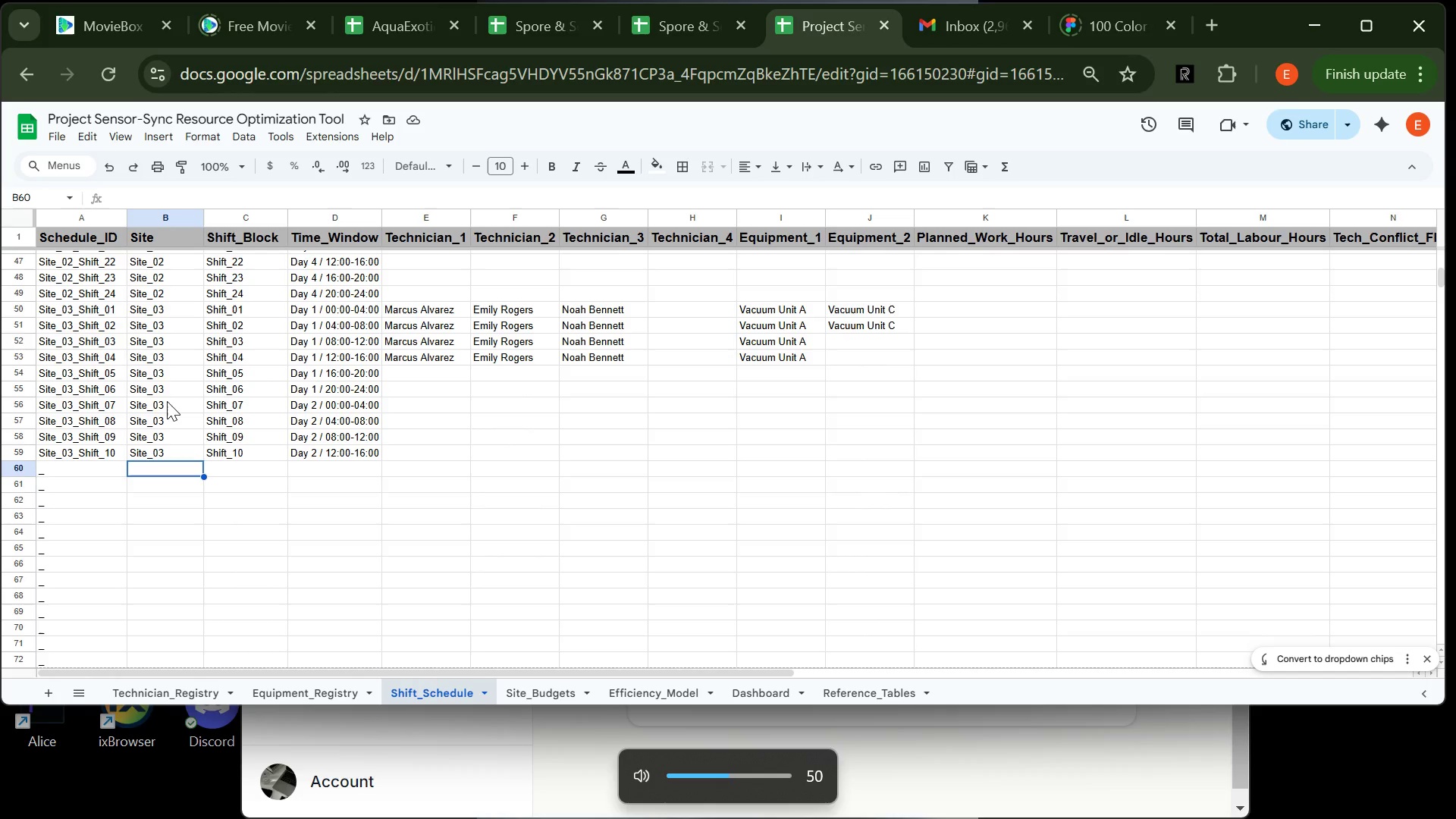 
type(Site_03)
key(Tab)
type(SHi)
key(Backspace)
key(Backspace)
type(fi)
key(Backspace)
key(Backspace)
type(hift_11)
key(Tab)
type(Day 2 / 16:0)
 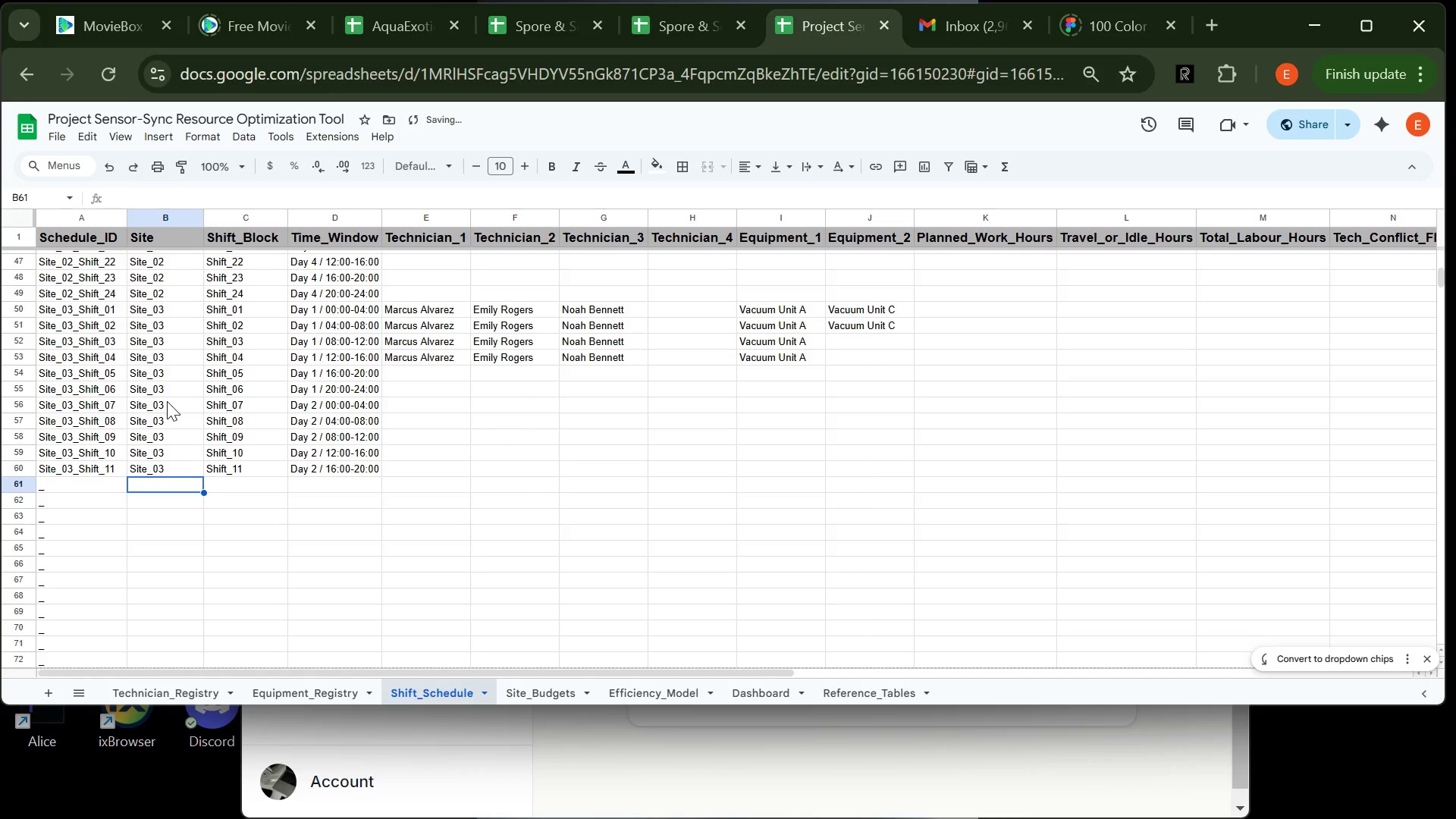 
key(Enter)
 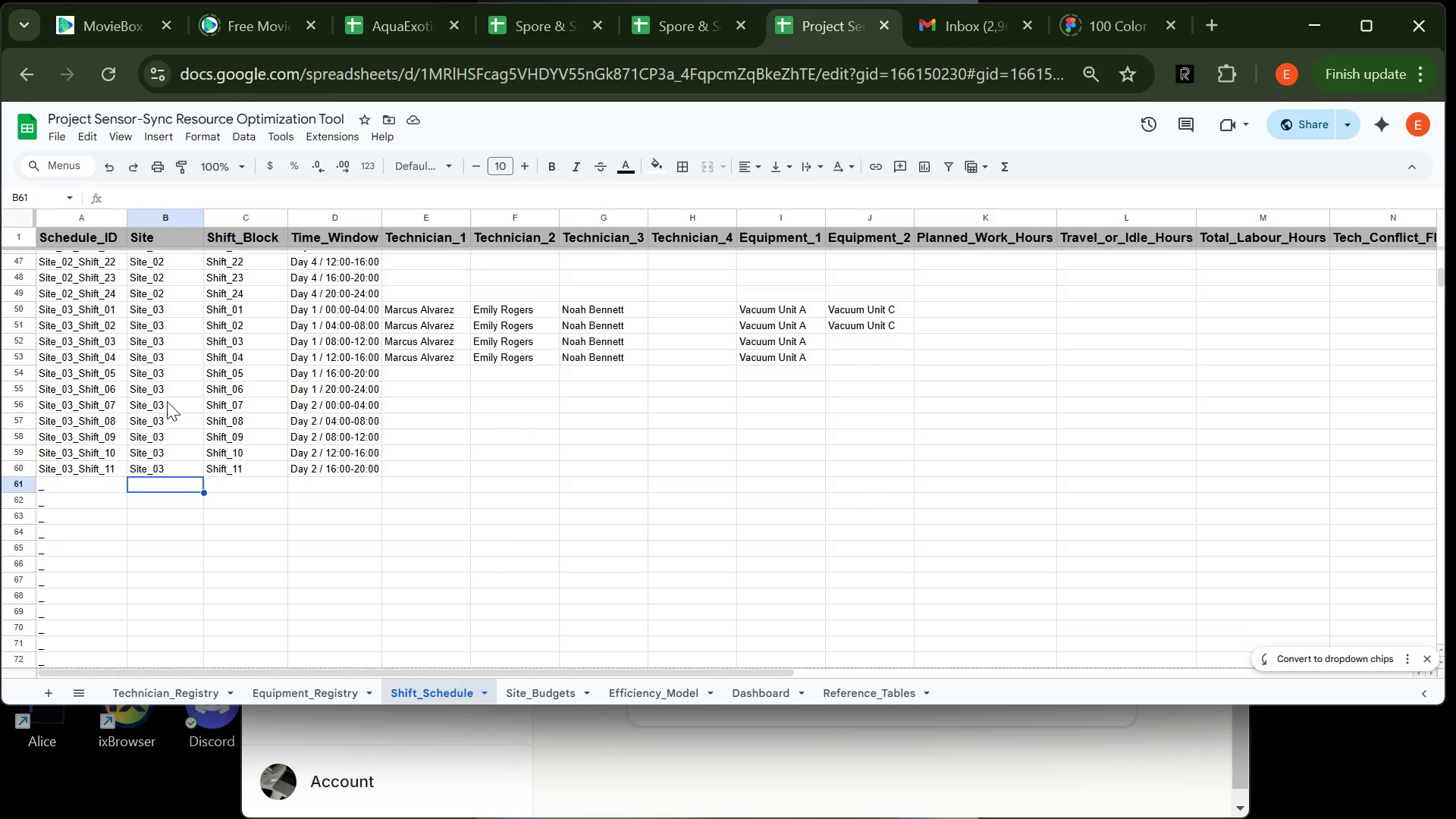 
wait(7.34)
 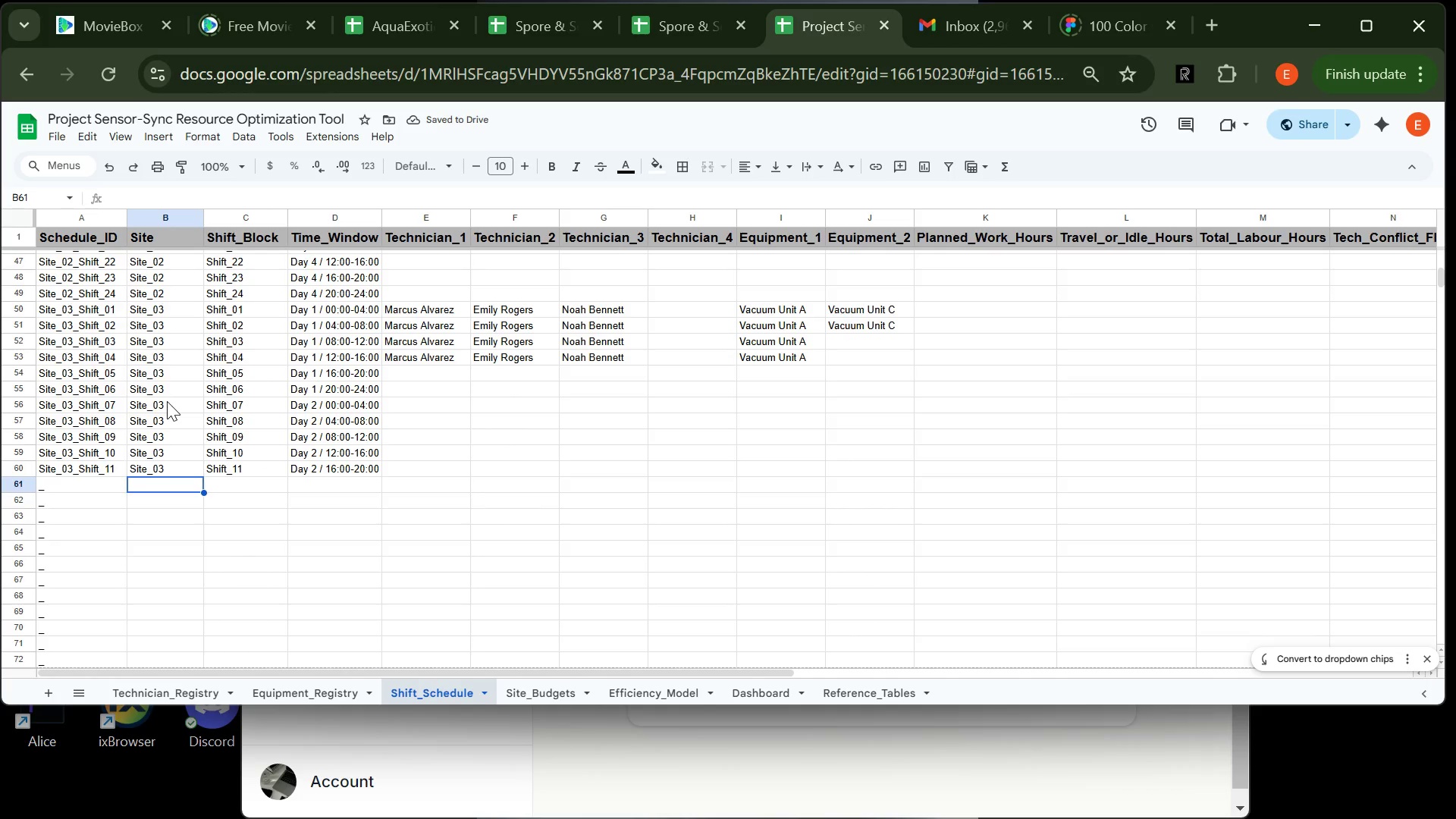 
type(Site_03)
key(Tab)
type(Shift_12)
key(Tab)
type(Day 2 / @)
key(Backspace)
type(20)
 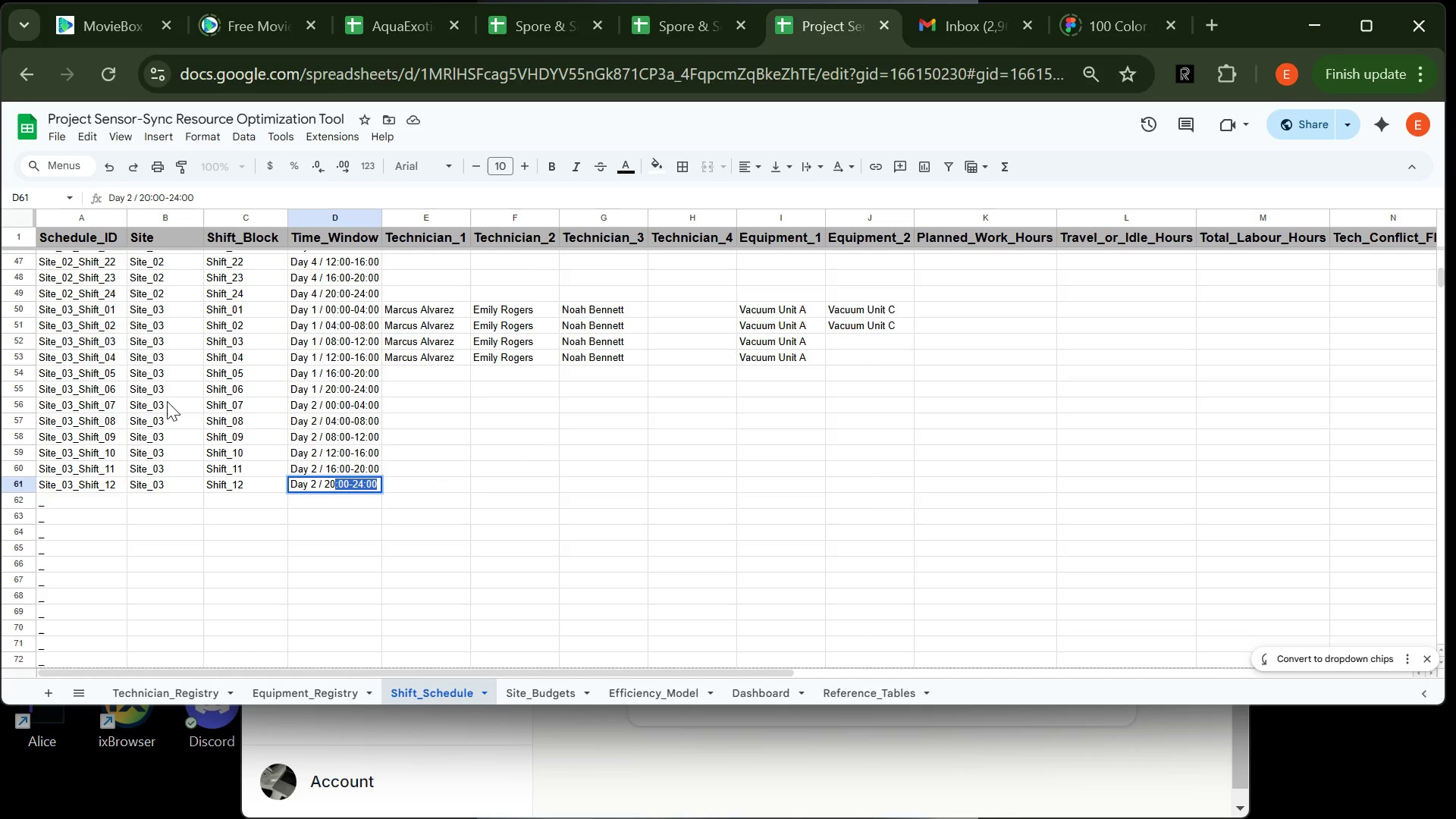 
key(Enter)
 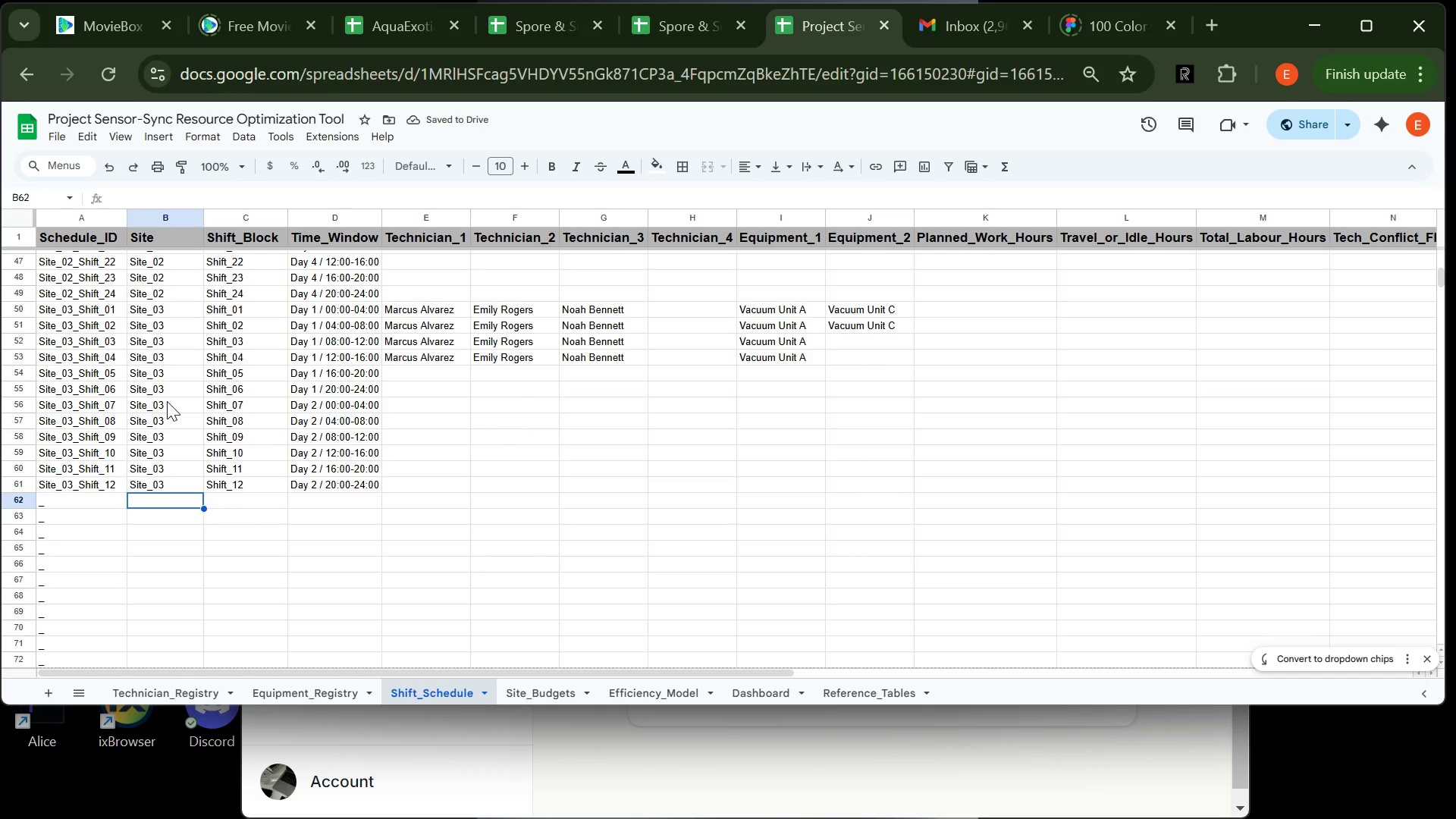 
wait(6.31)
 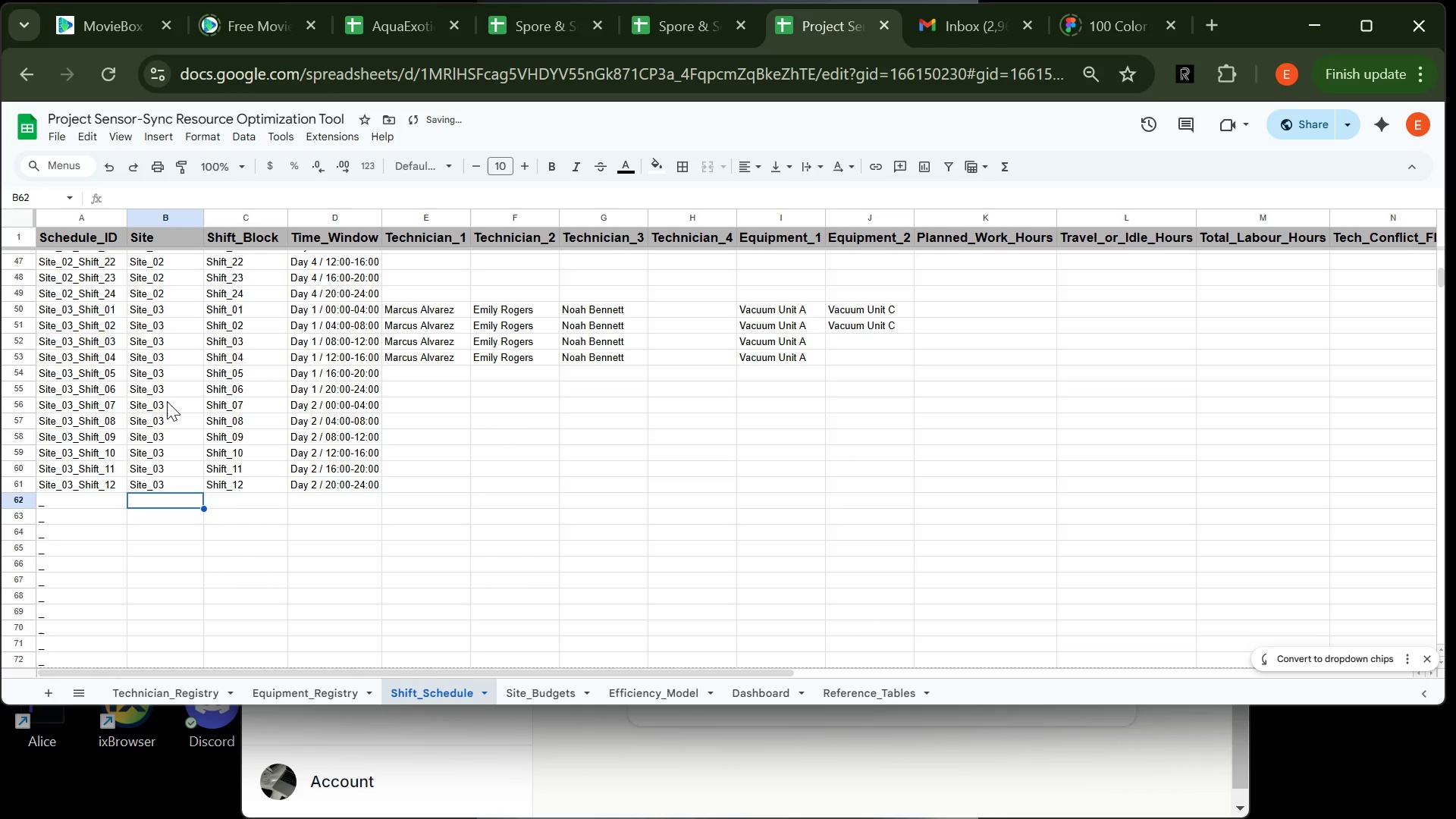 
type(Site_03)
key(Tab)
type(Shift_13)
key(Tab)
type(Day 3 / 00)
key(Tab)
type(Marcus Alvarez)
key(Tab)
type(Emily Rogers)
key(Tab)
type(Ni)
key(Backspace)
type(oah Bennett)
key(Tab)
key(Tab)
 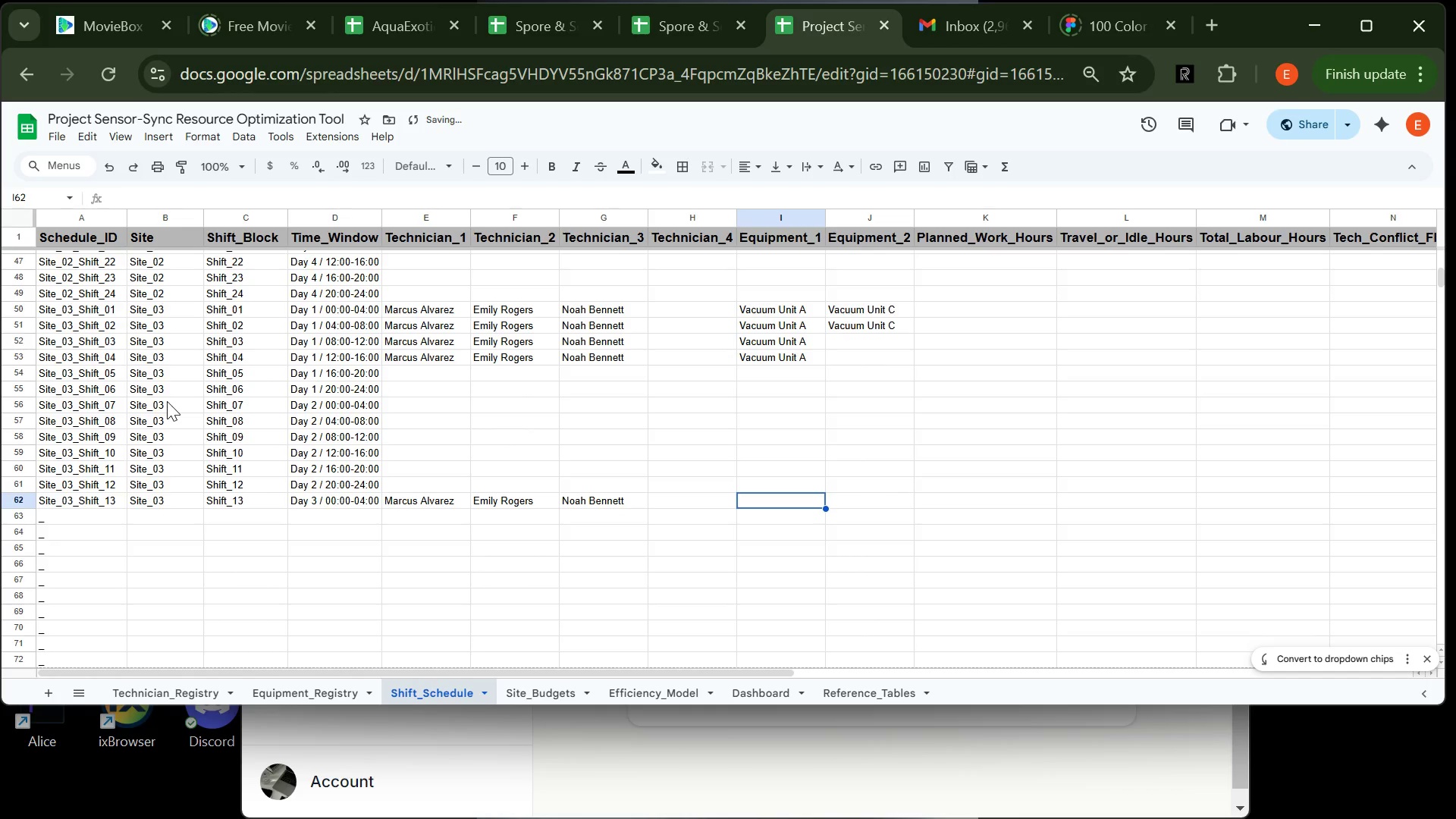 
wait(5.38)
 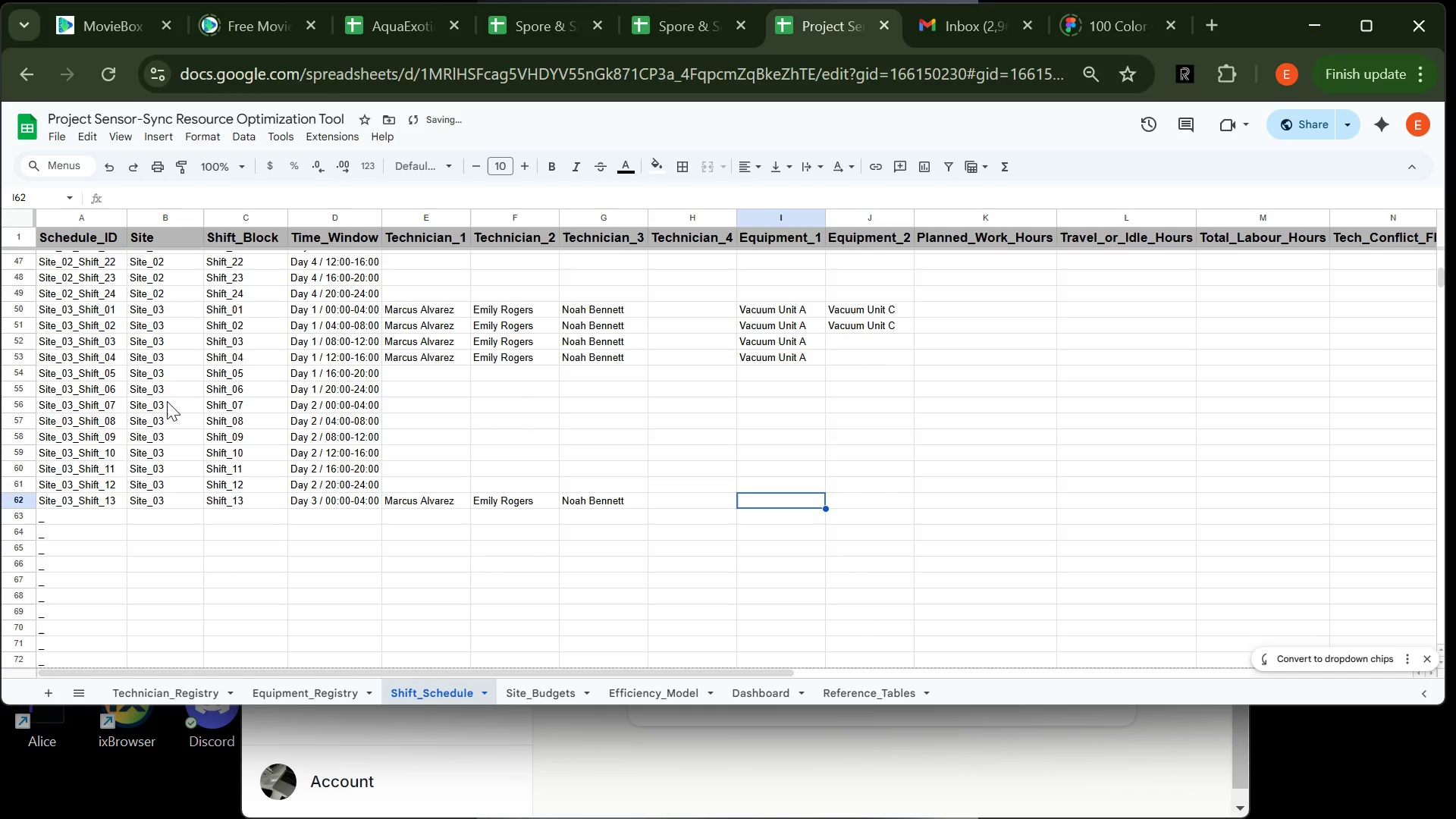 
type(Vacuum UNi)
key(Backspace)
key(Backspace)
type(nit A)
key(Tab)
 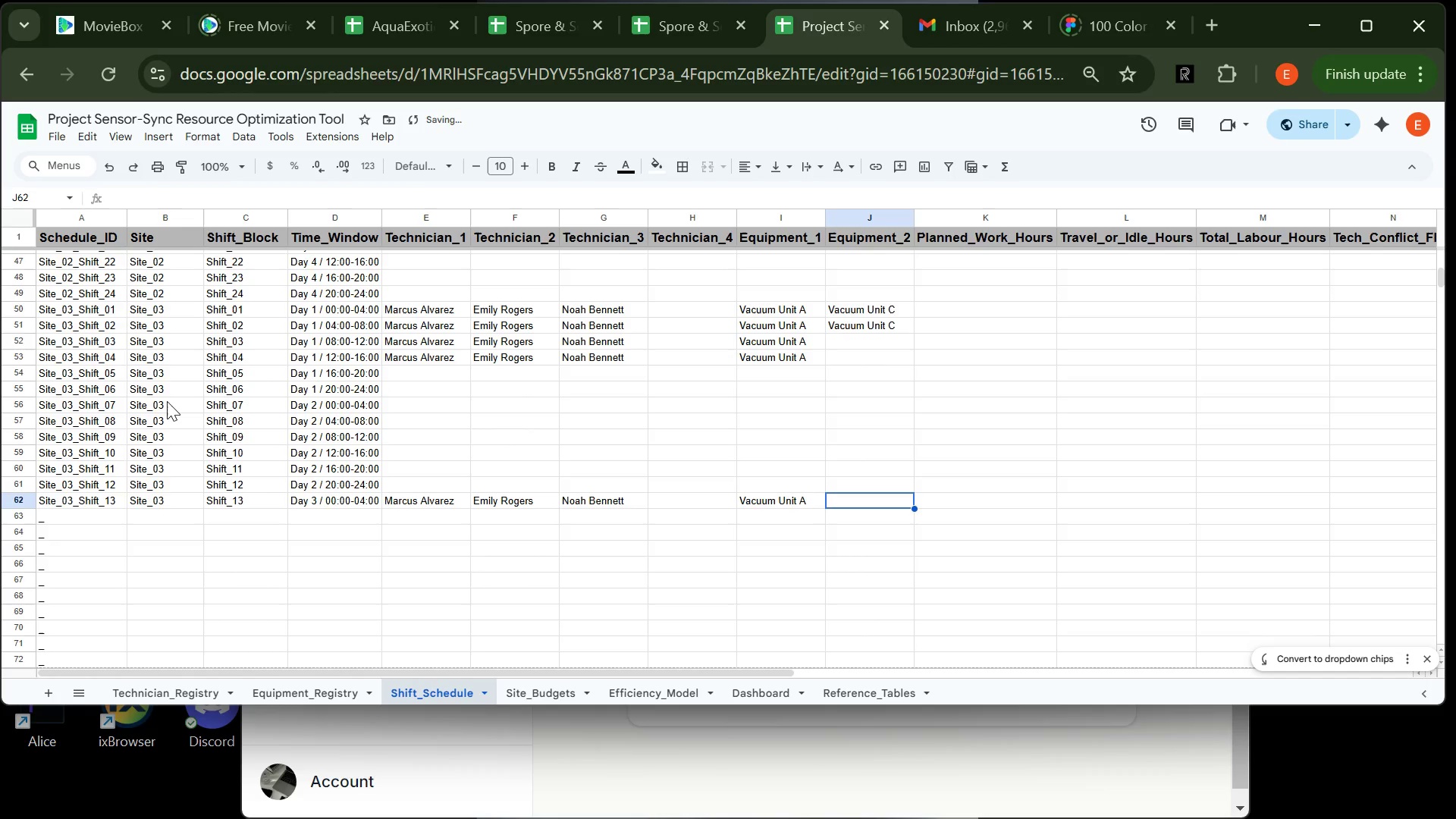 
key(Enter)
 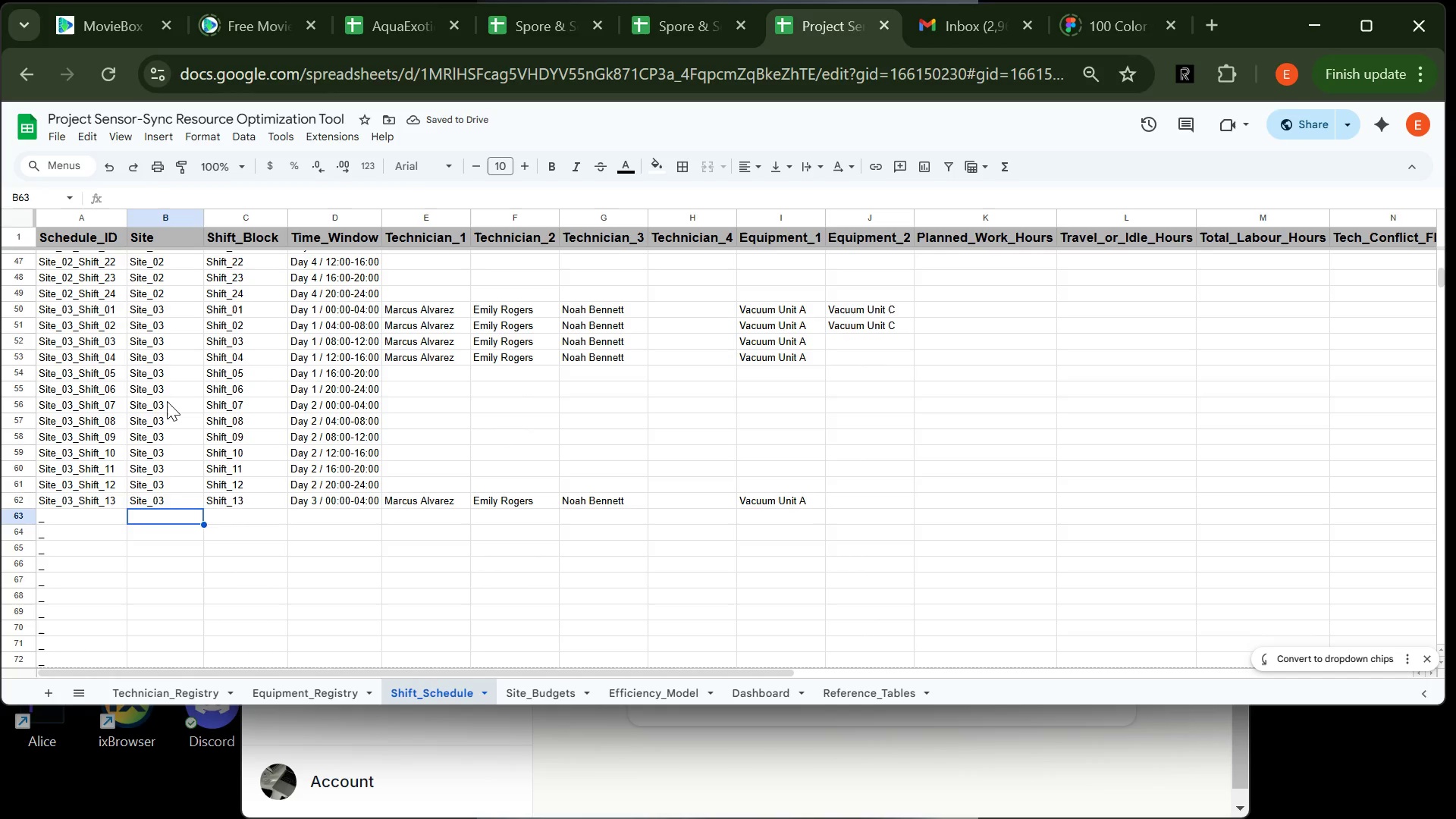 
key(Enter)
 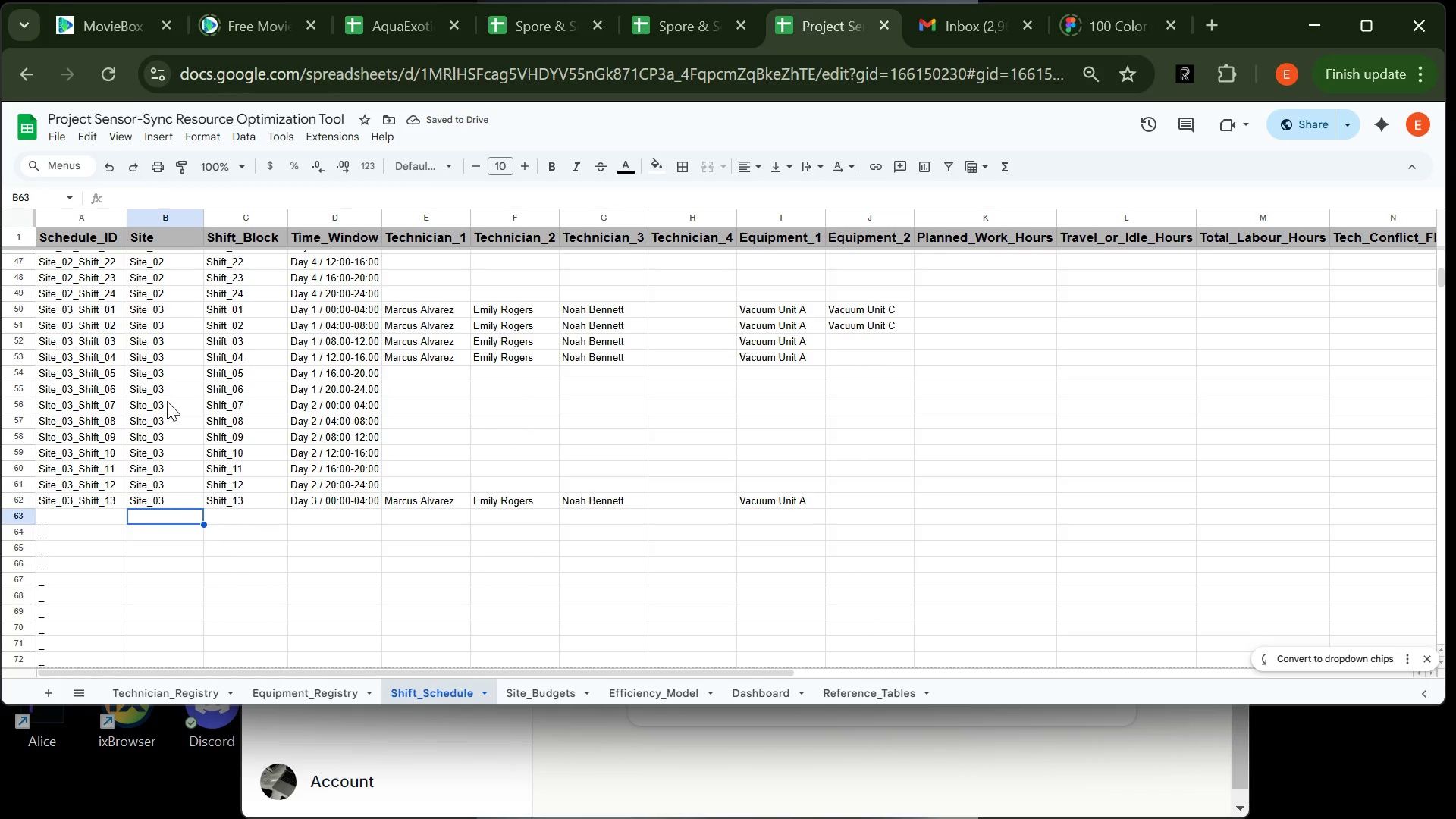 
type(Site_03)
key(Tab)
type(Shift_14)
key(Tab)
type(Day 3 / 04)
key(Tab)
type(Mar)
key(Tab)
type(Enu)
key(Backspace)
key(Backspace)
type(mi)
key(Tab)
type(Na)
key(Backspace)
type(oa)
key(Tab)
key(Tab)
type(Vac)
 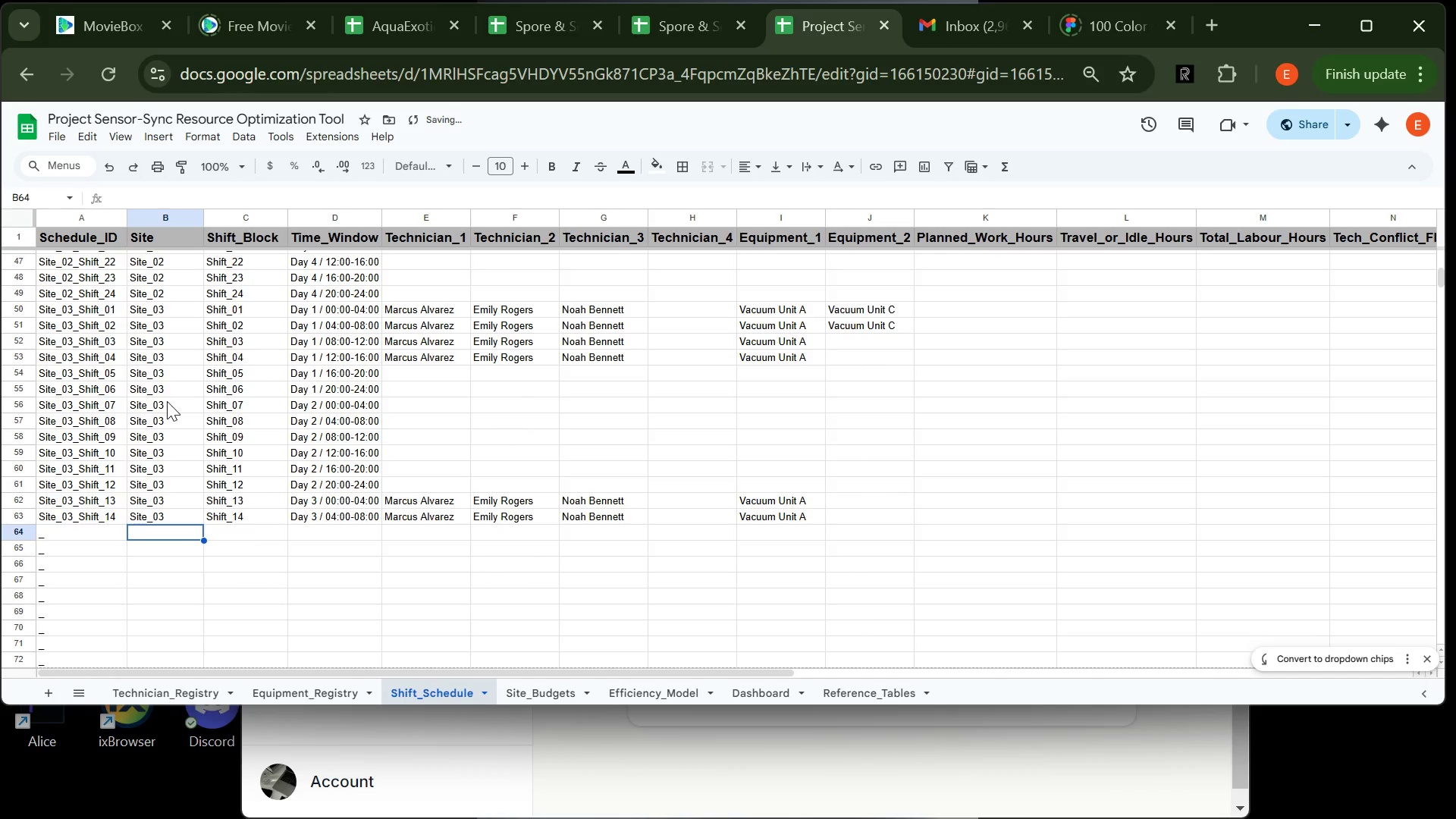 
 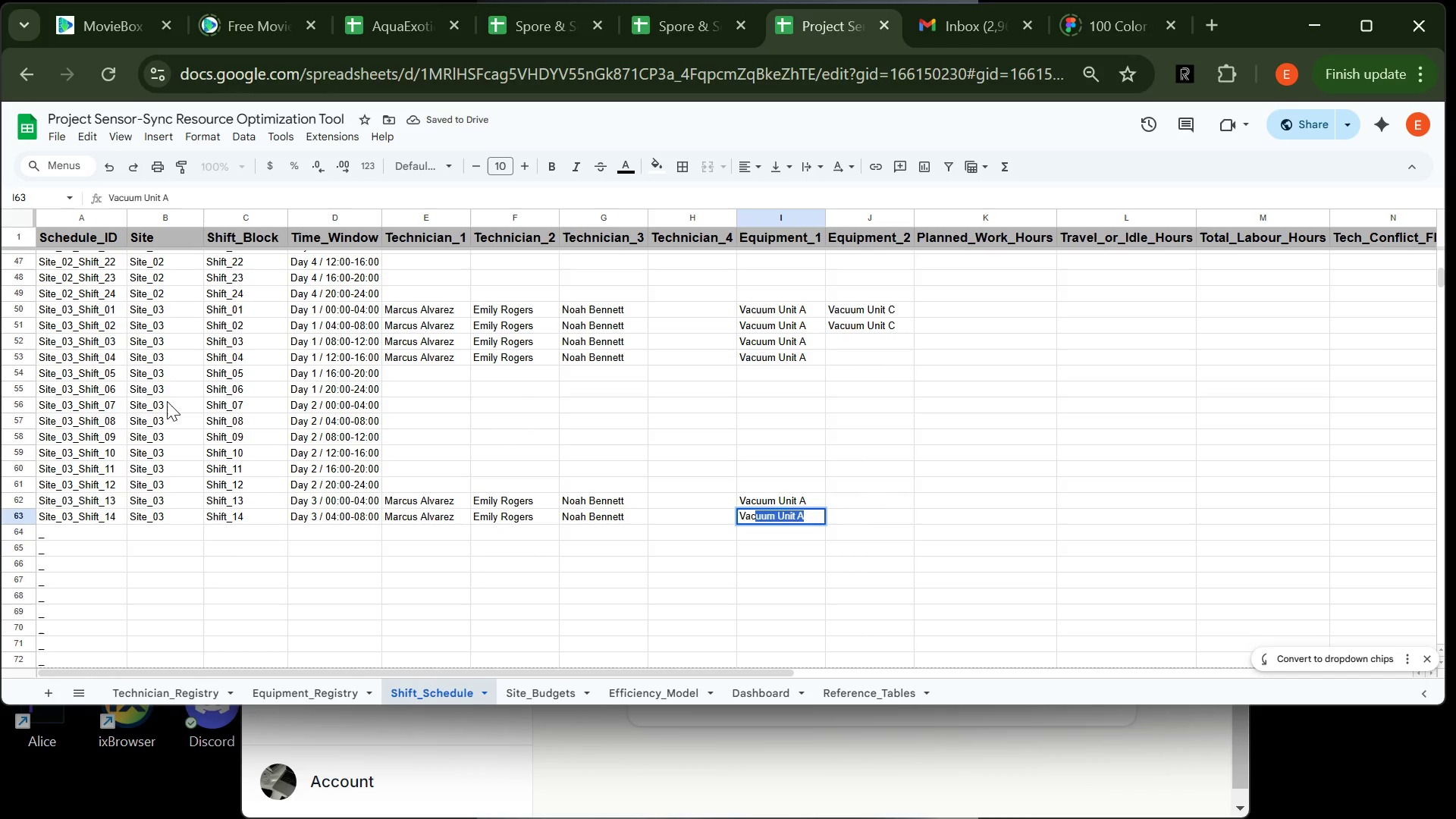 
key(Enter)
 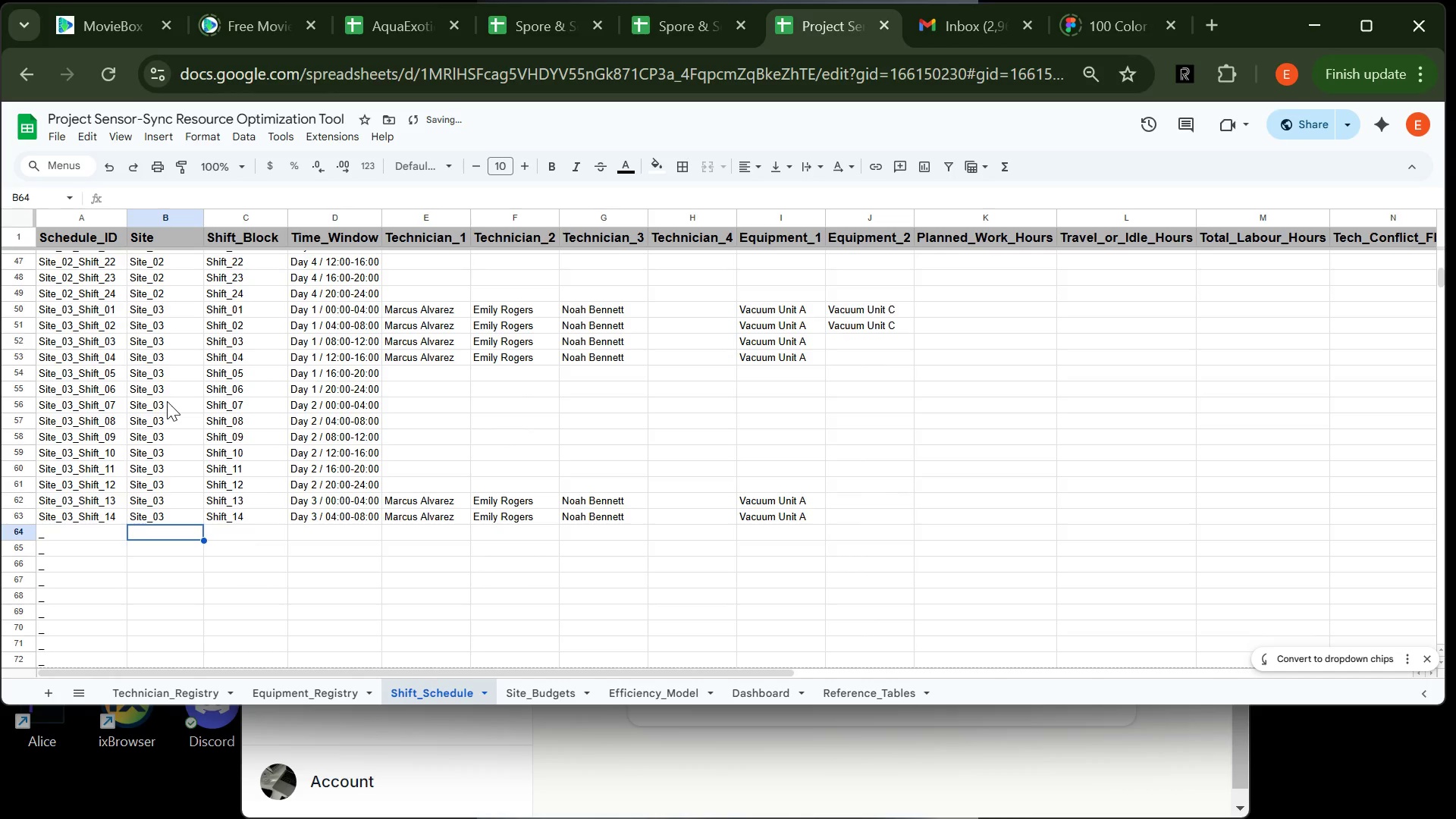 
type(Site_03)
key(Tab)
type(Shift_)
key(Backspace)
key(Backspace)
type(t-15)
key(Tab)
type(Day)
key(Backspace)
key(Backspace)
key(Backspace)
key(Backspace)
key(Backspace)
key(Backspace)
key(Backspace)
key(Backspace)
key(Backspace)
key(Backspace)
 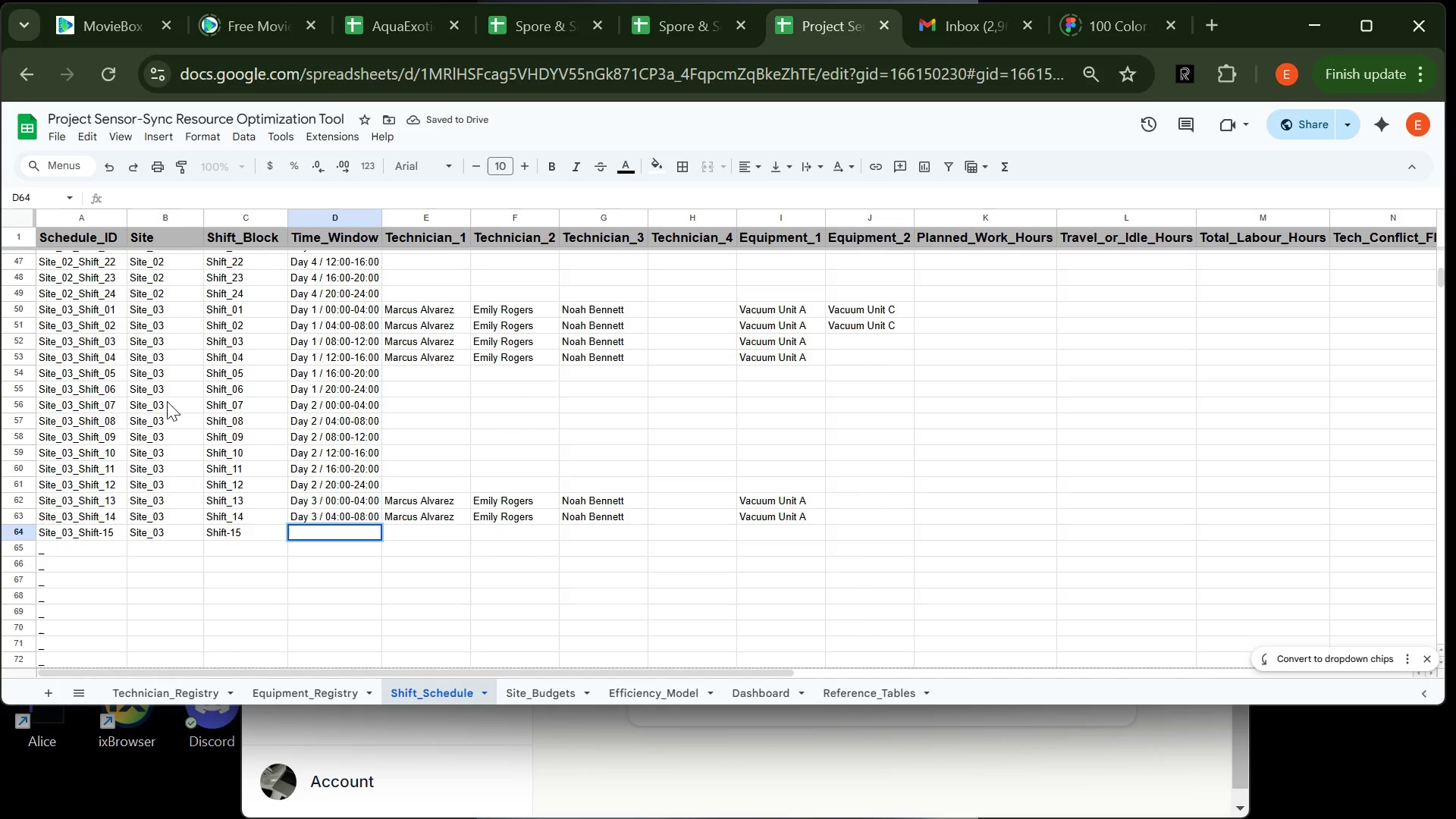 
key(ArrowLeft)
 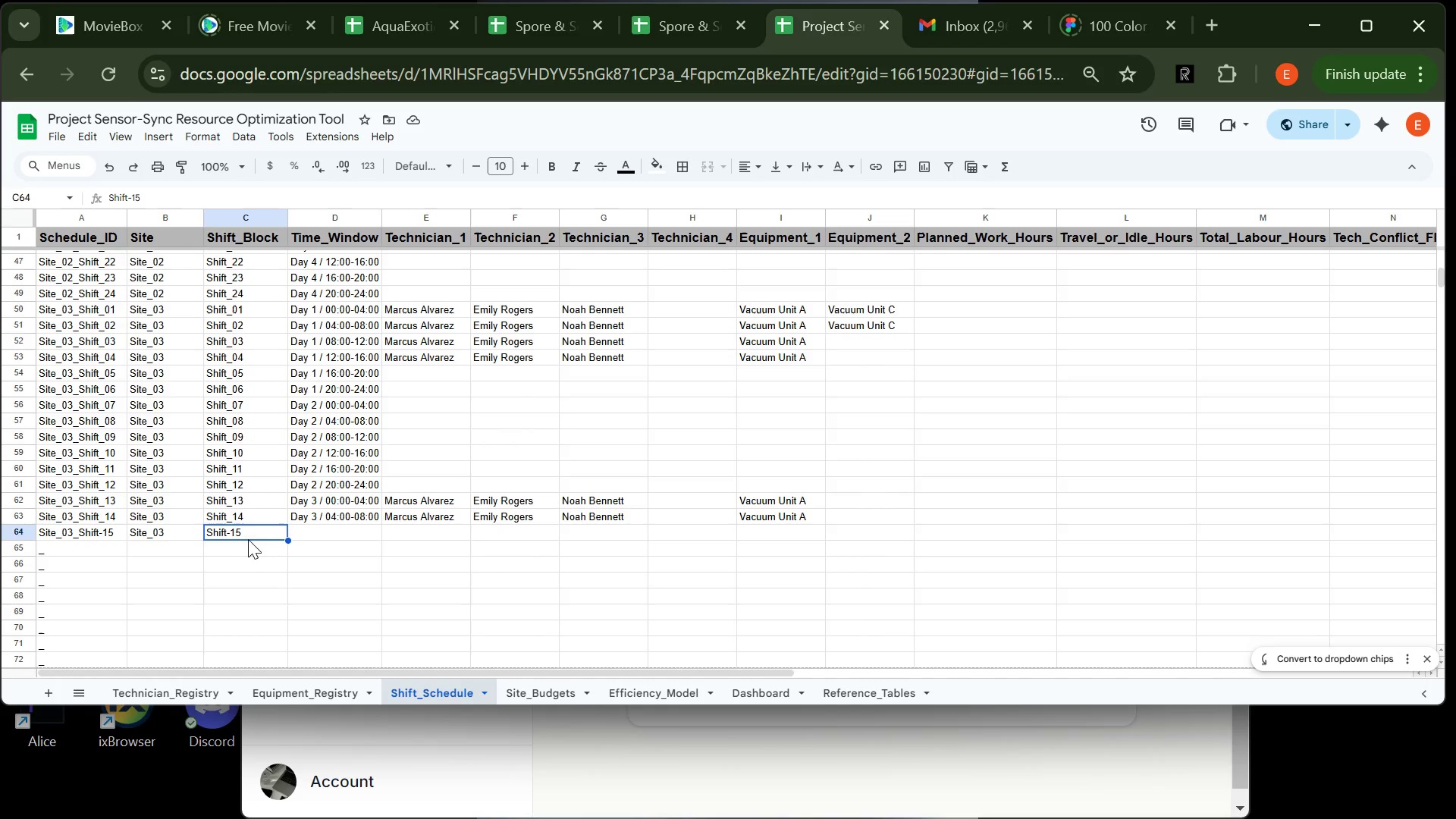 
double_click([249, 535])
 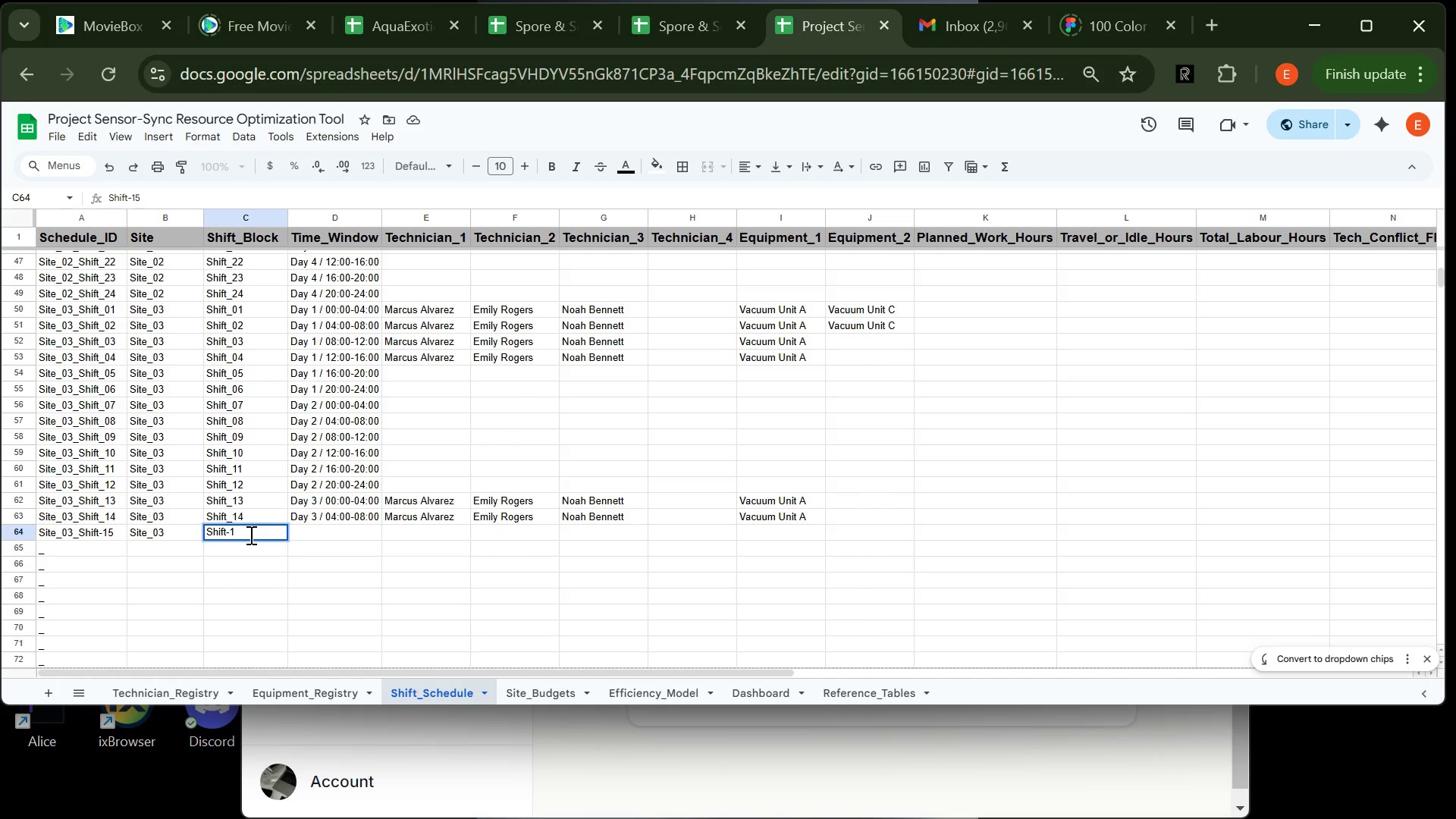 
key(Backspace)
key(Backspace)
key(Backspace)
type(_14)
key(Backspace)
type(5)
key(Tab)
type(Day 3/ 08)
key(Backspace)
key(Backspace)
key(Backspace)
key(Backspace)
type( / 08)
key(Tab)
type(Mar)
key(Tab)
type(Emily)
key(Tab)
type(Noa)
key(Tab)
key(Tab)
type(Vacu)
 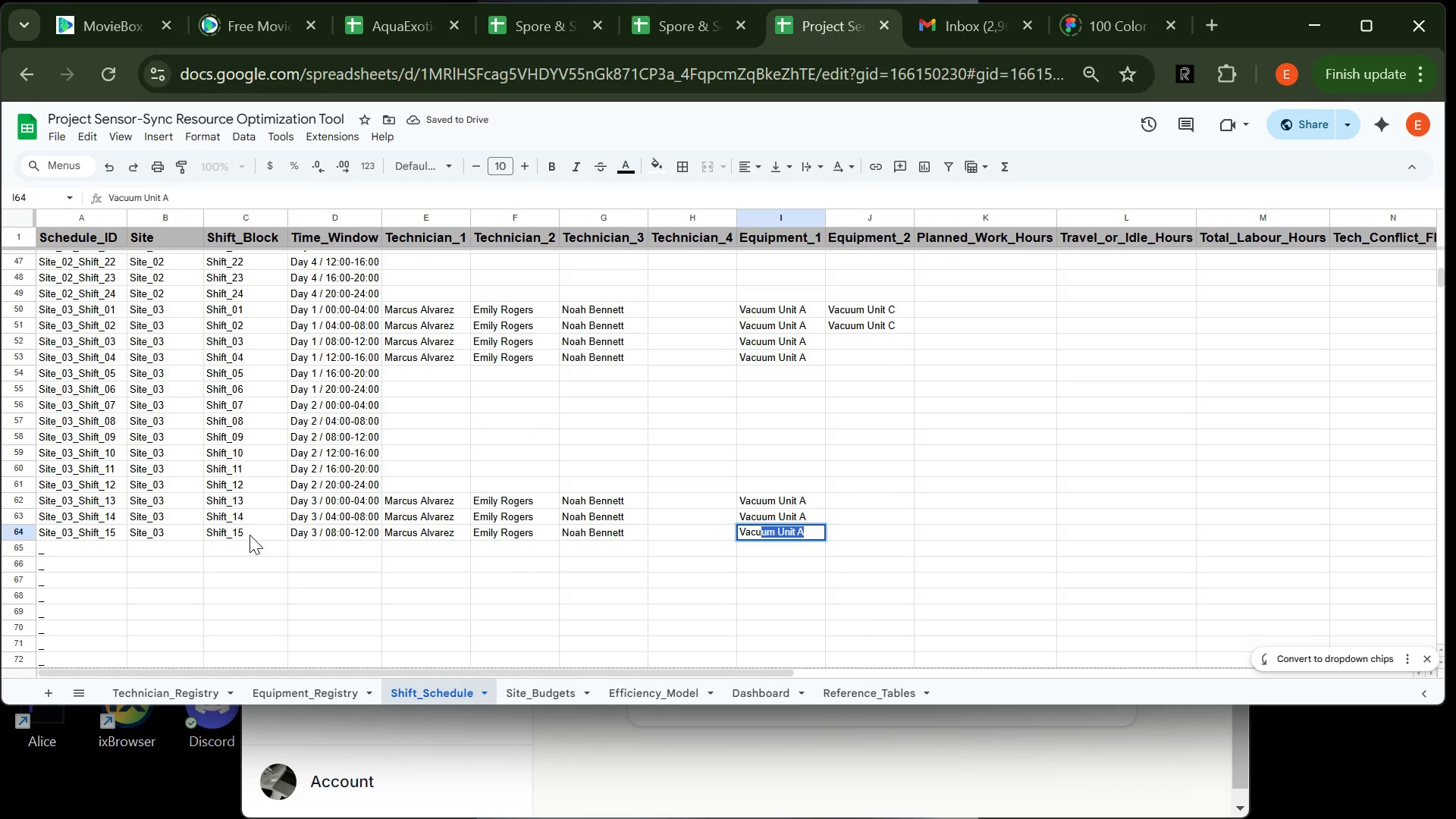 
key(Enter)
 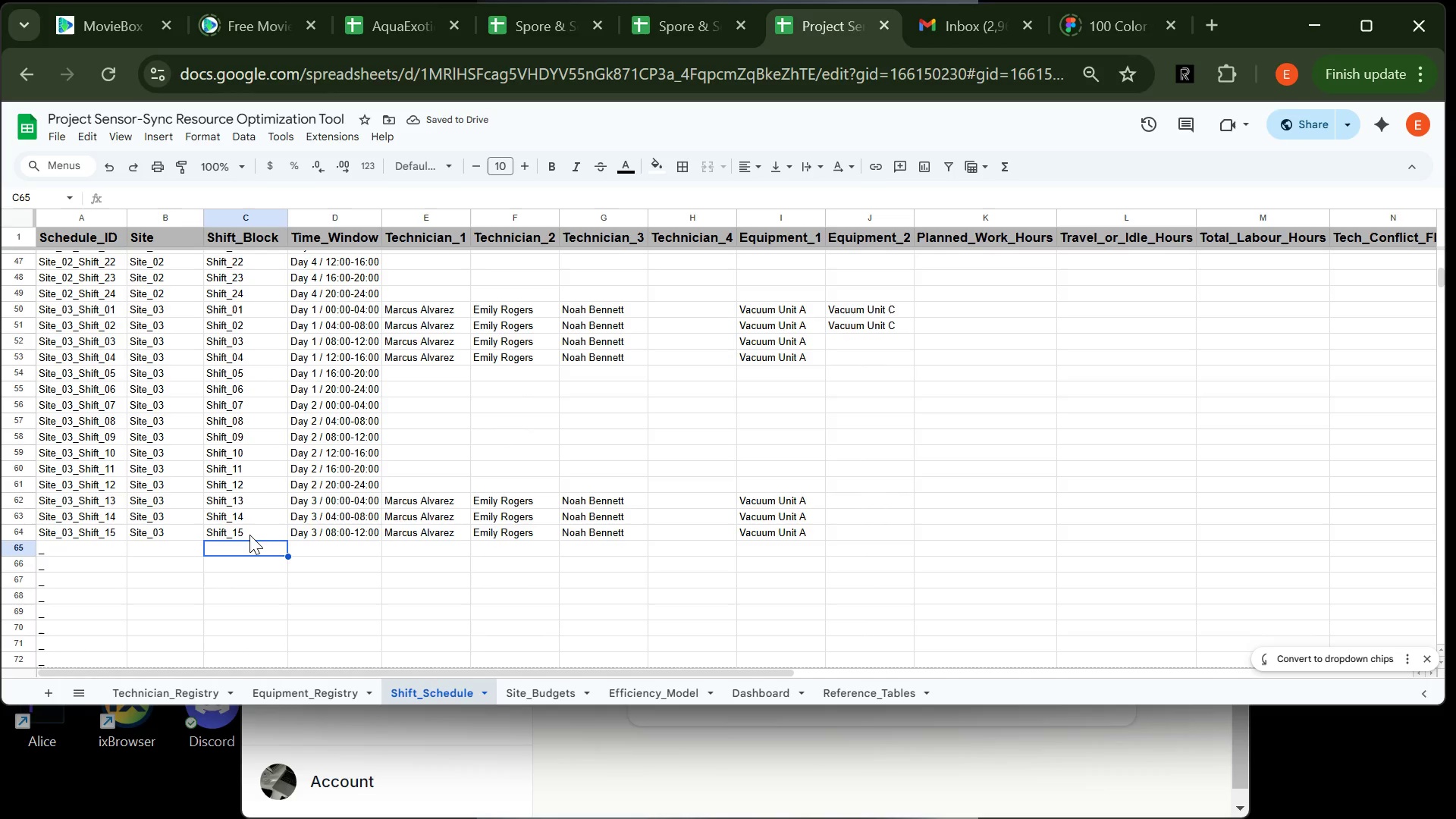 
key(ArrowLeft)
 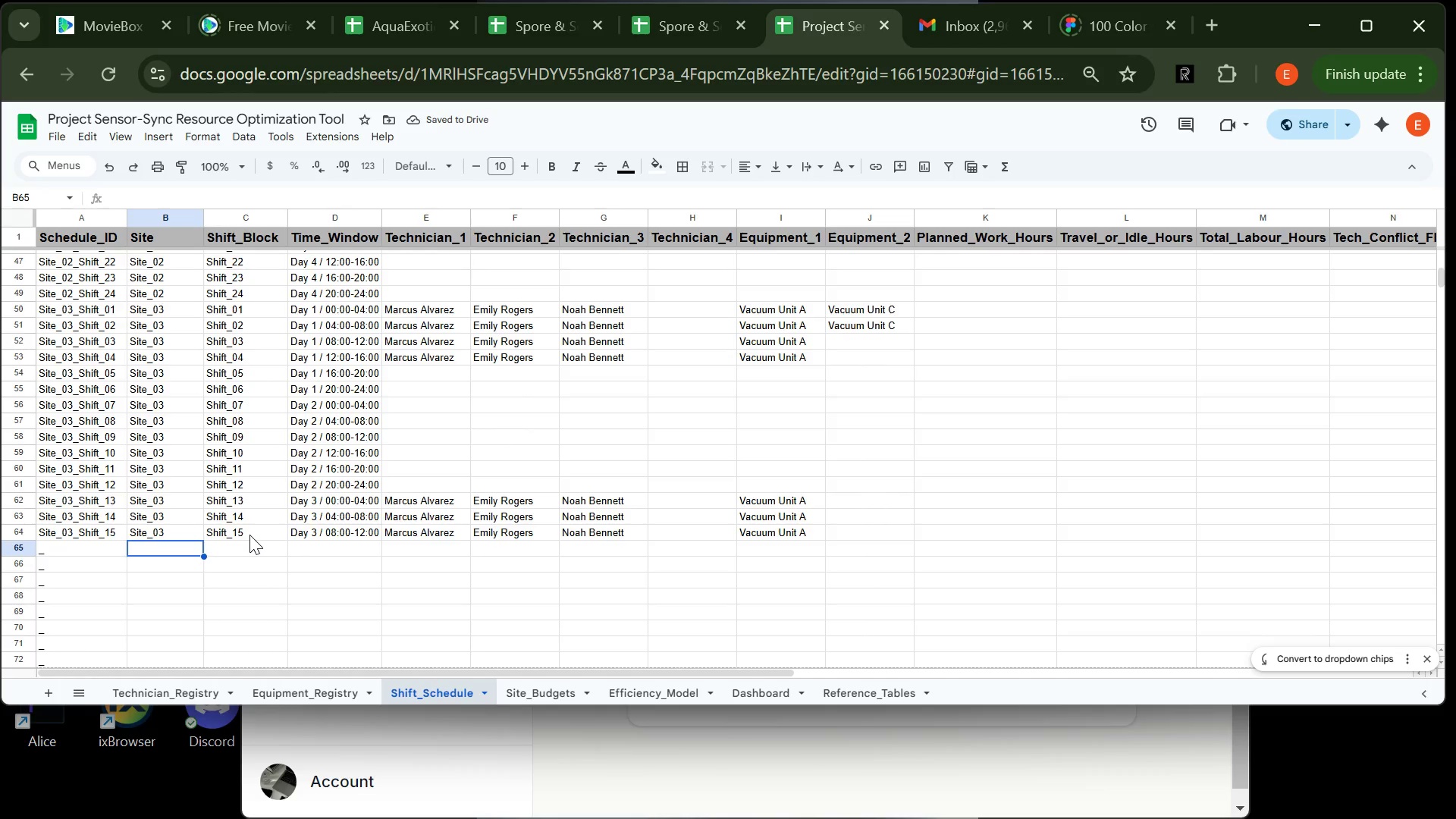 
type(Site_03)
key(Tab)
type(Shift)
 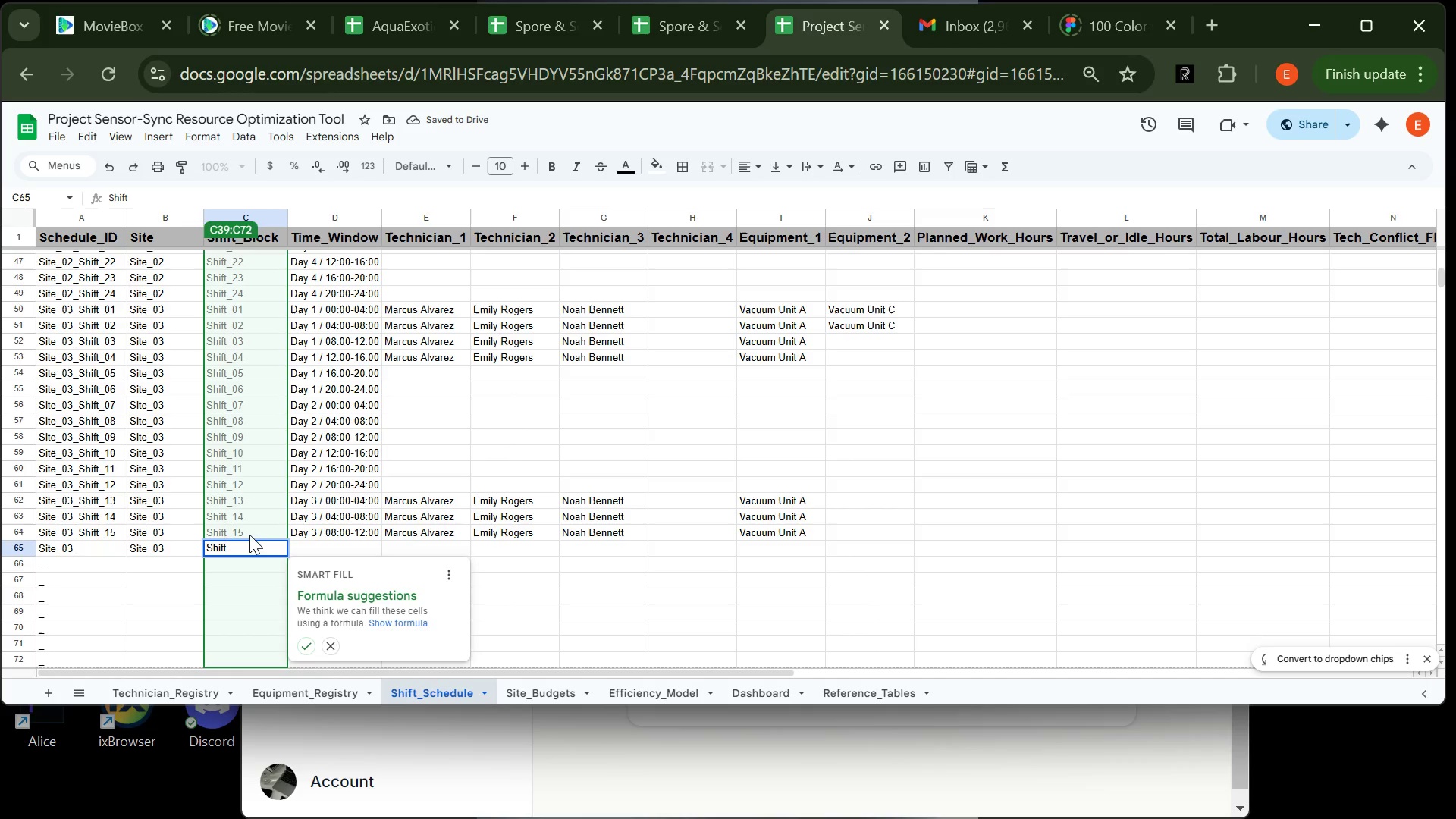 
left_click([186, 574])
 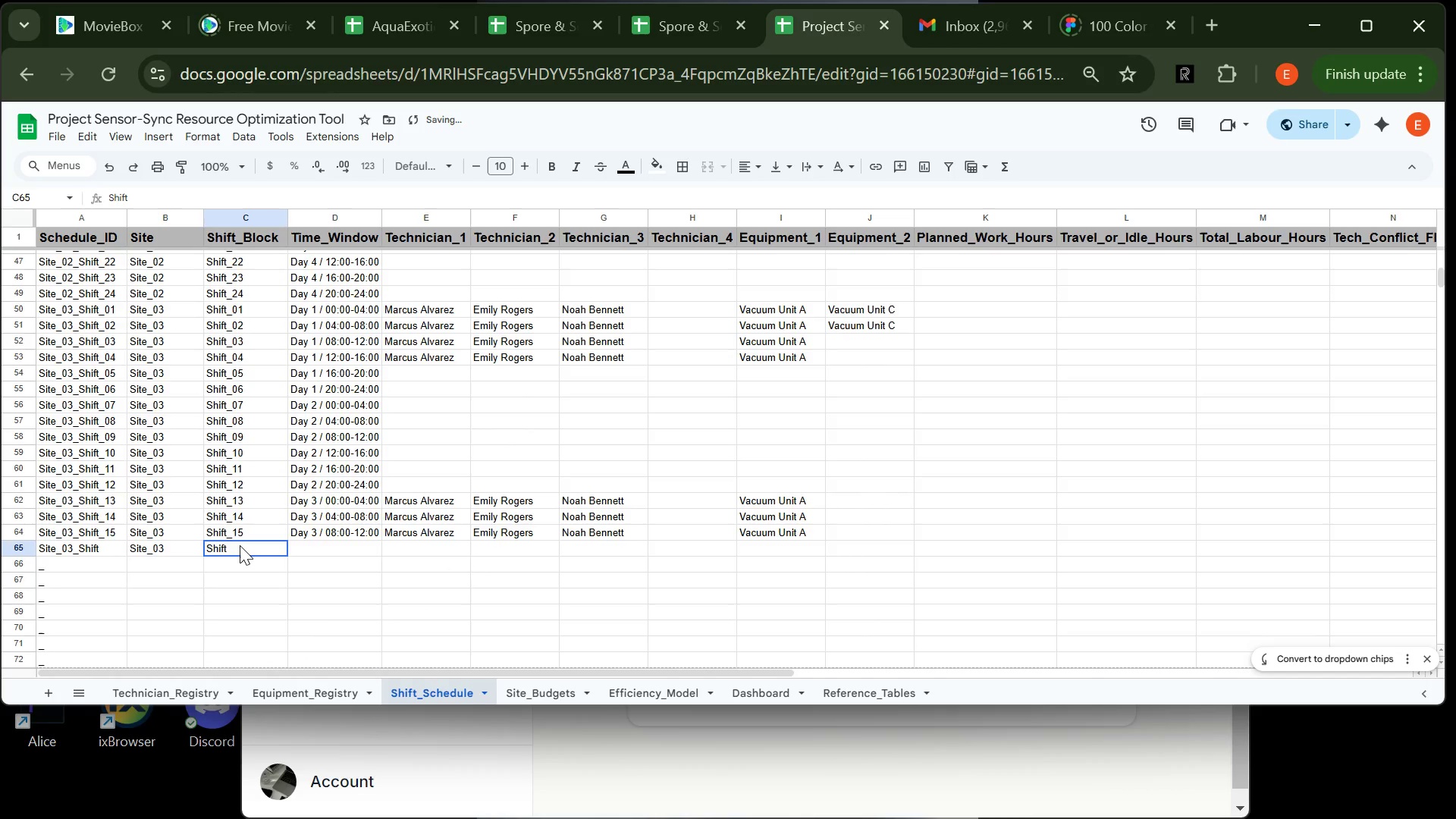 
double_click([240, 545])
 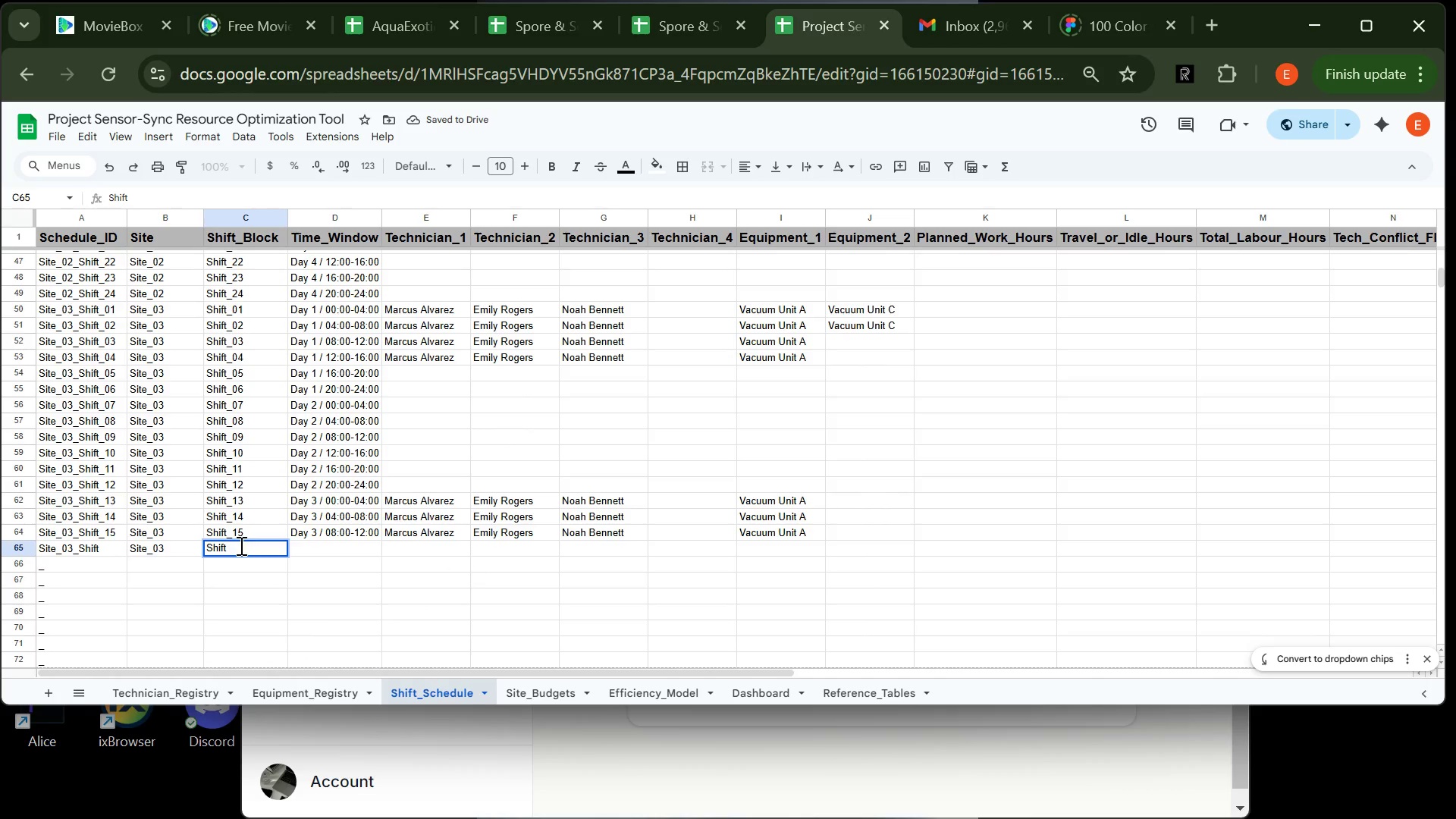 
type(_16)
key(Tab)
type(Day 3 / 12)
key(Tab)
type(Mar)
key(Tab)
type(Emi)
key(Tab)
type(Noa)
key(Tab)
key(Tab)
type(Va)
 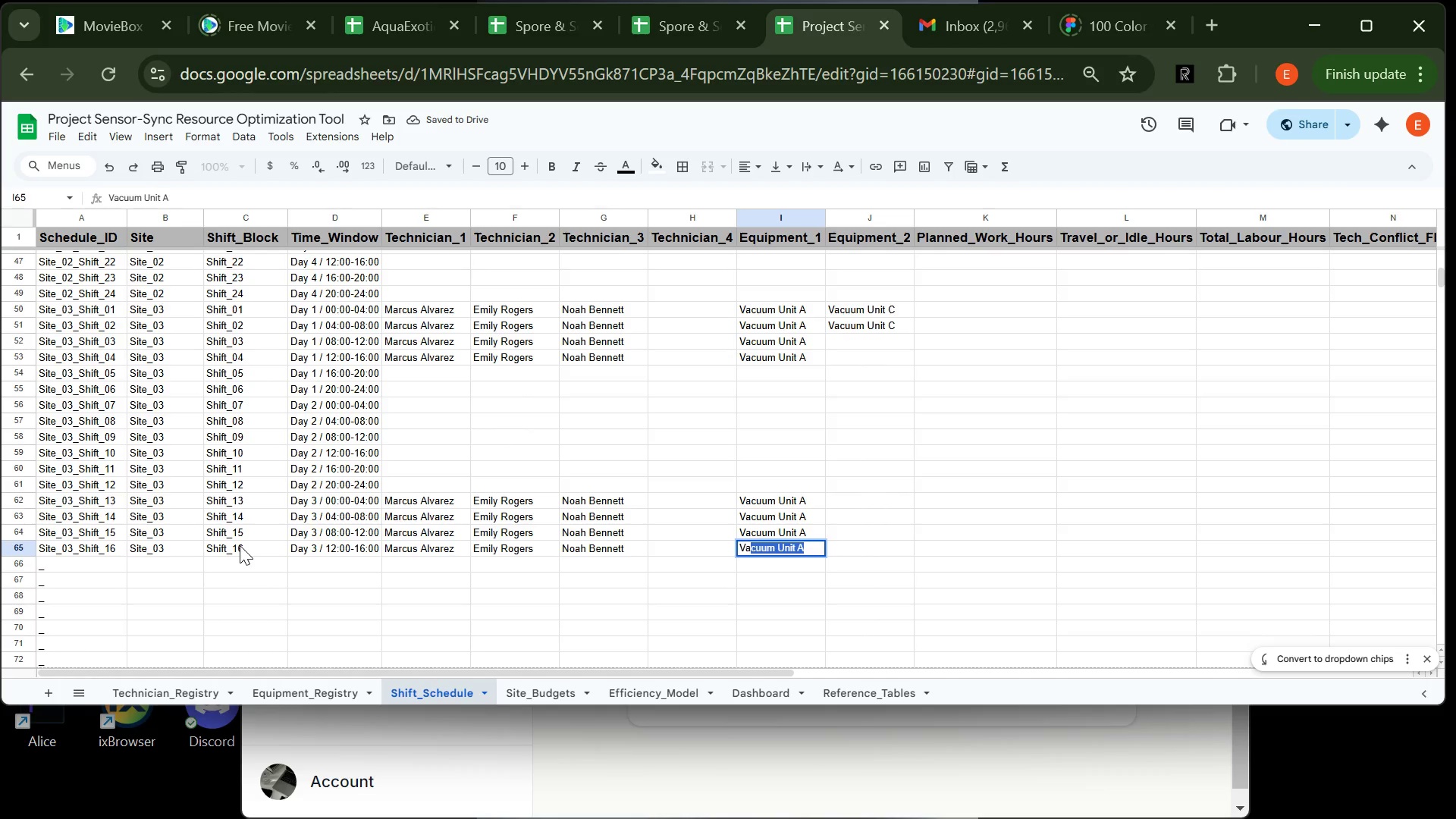 
key(Enter)
 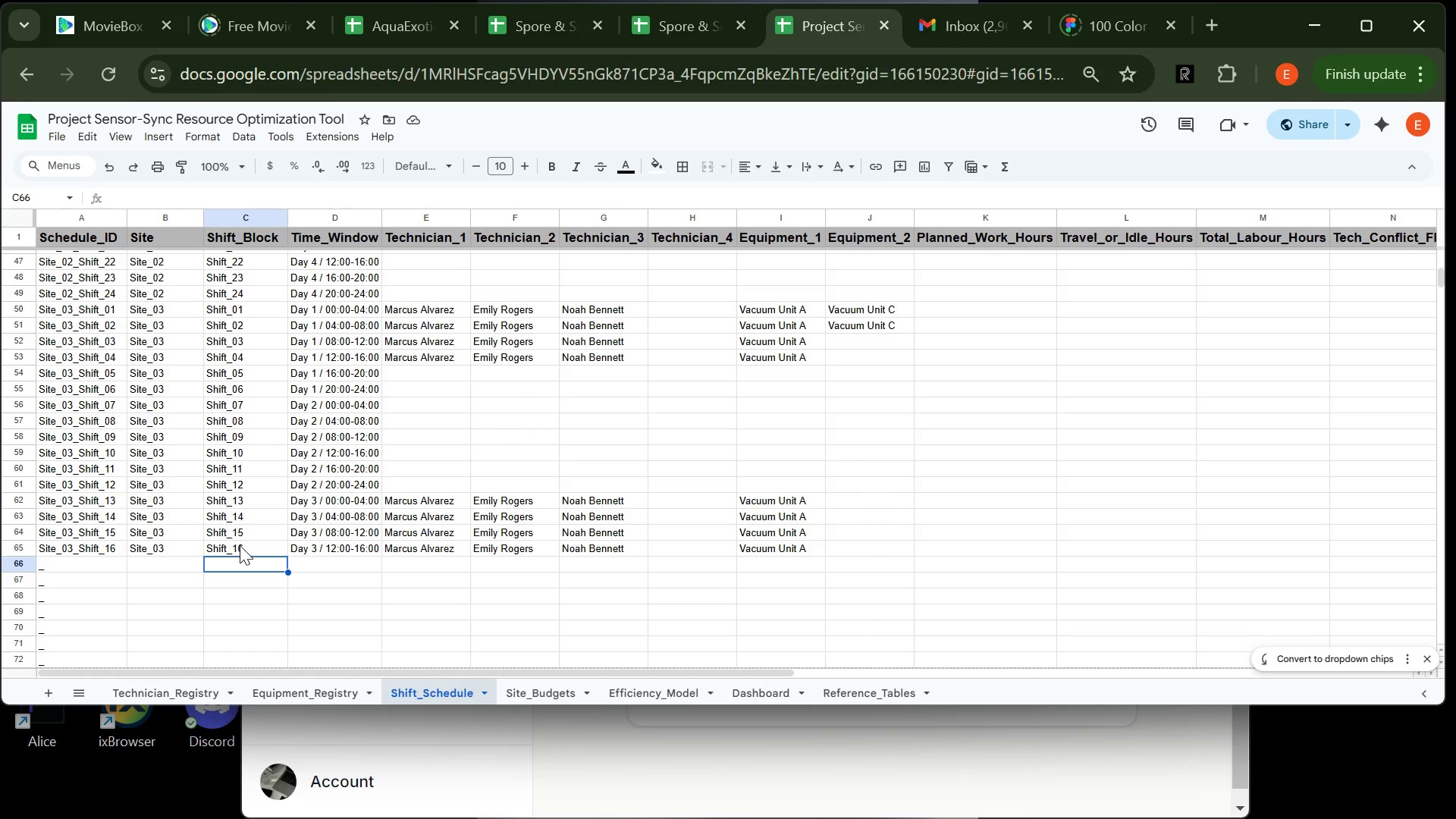 
wait(8.0)
 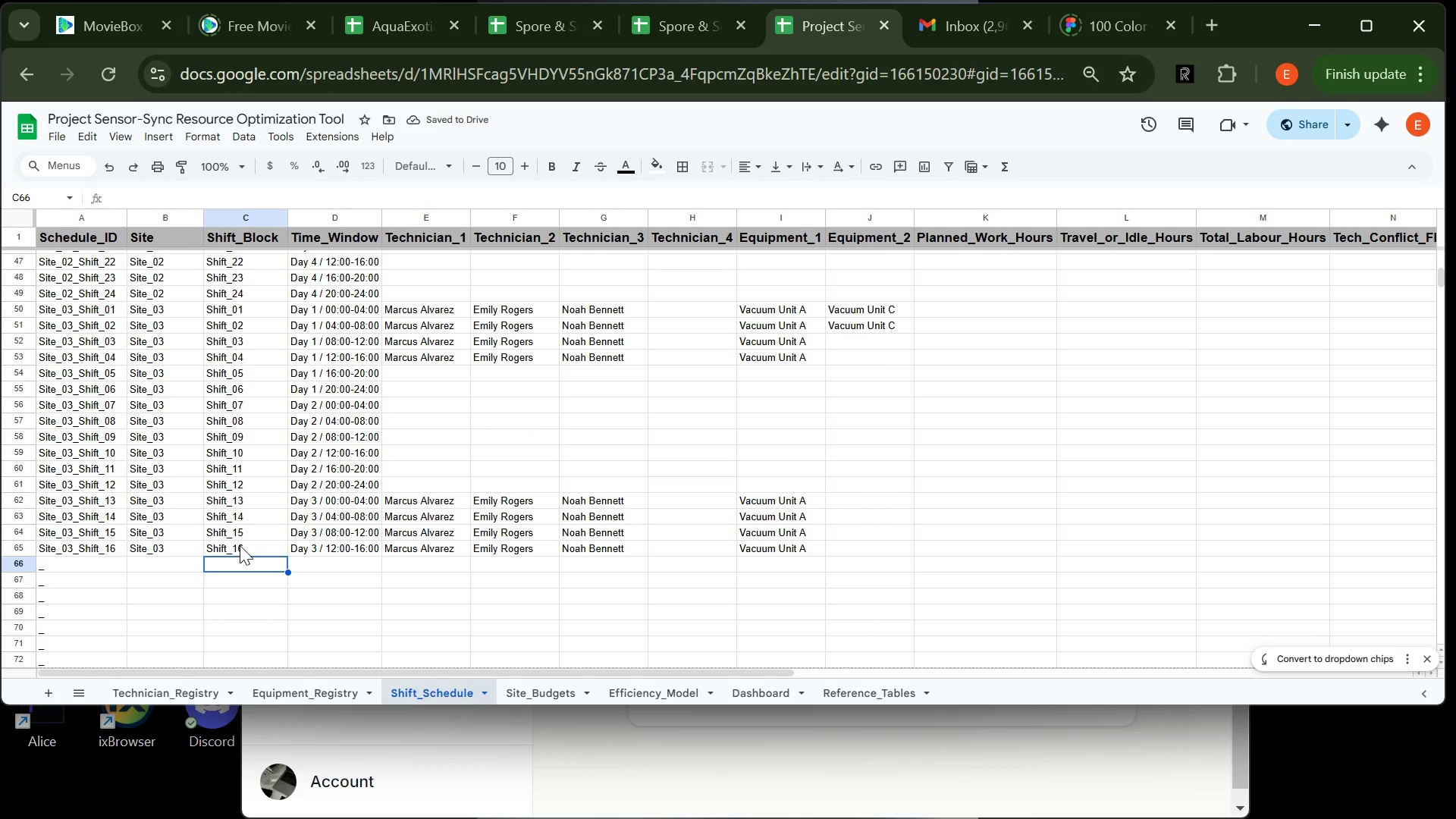 
left_click([135, 565])
 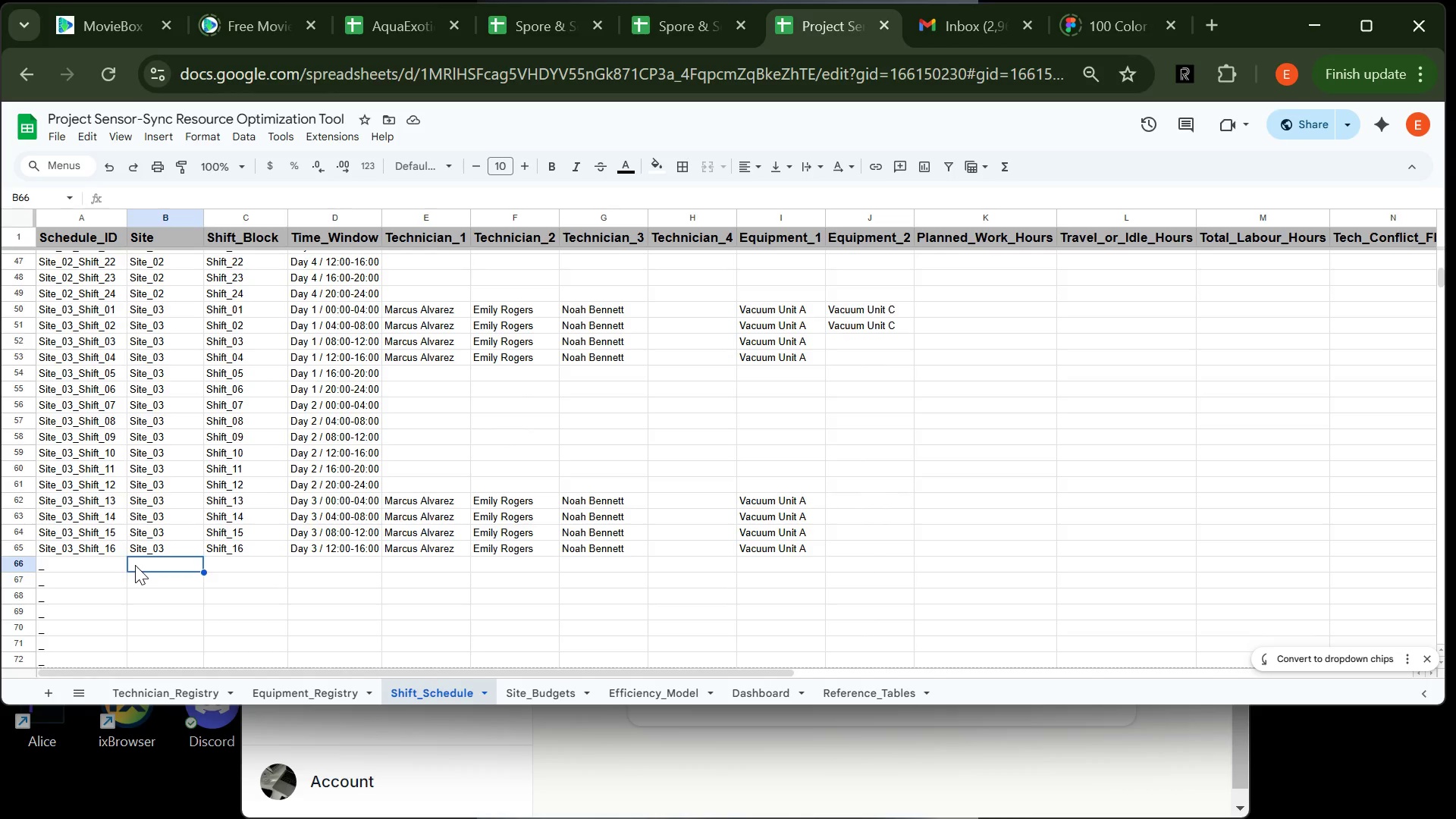 
wait(16.53)
 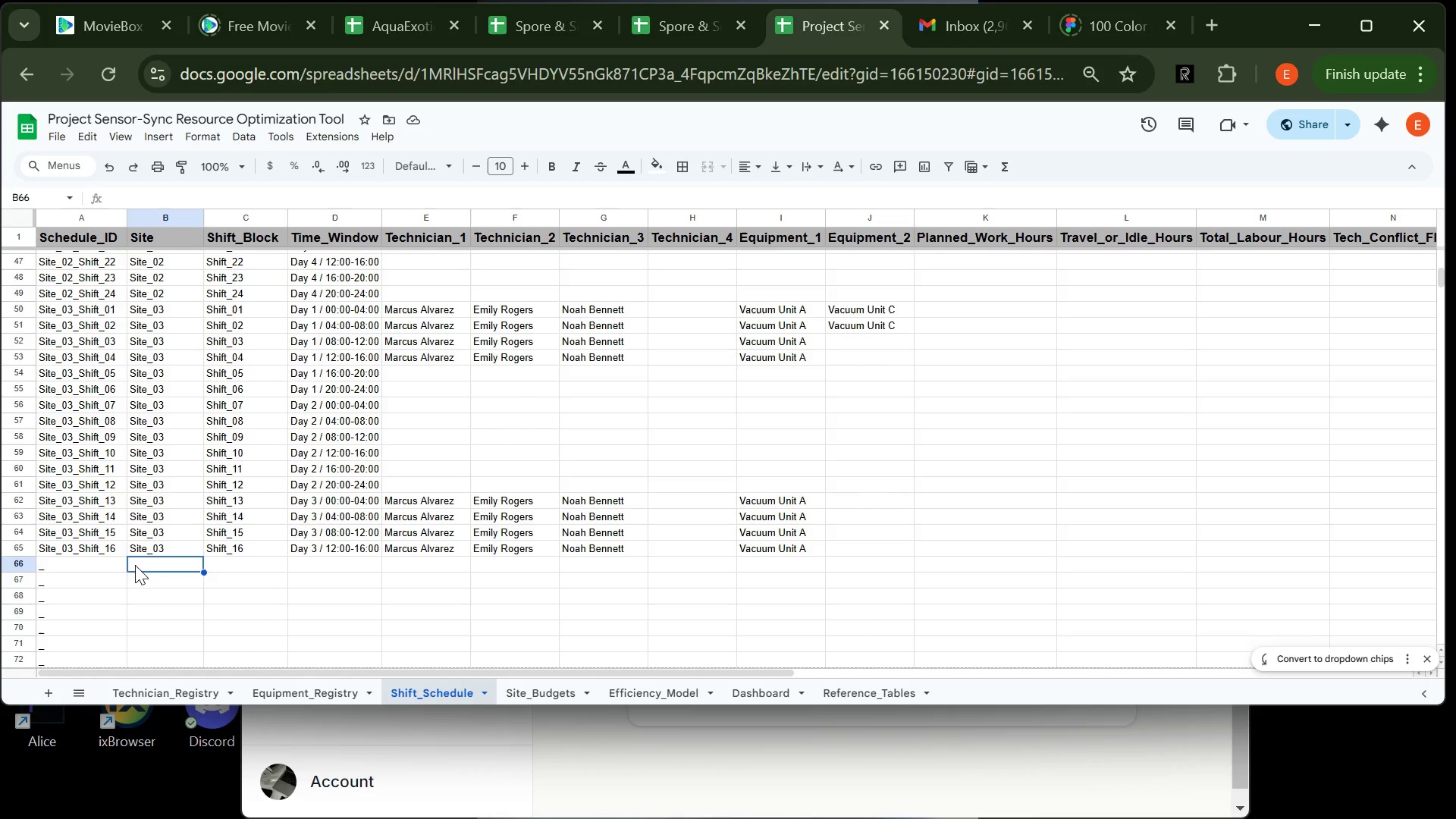 
type(Site_03)
key(Tab)
type(Shift_17)
key(Tab)
type(Day 3 / )
 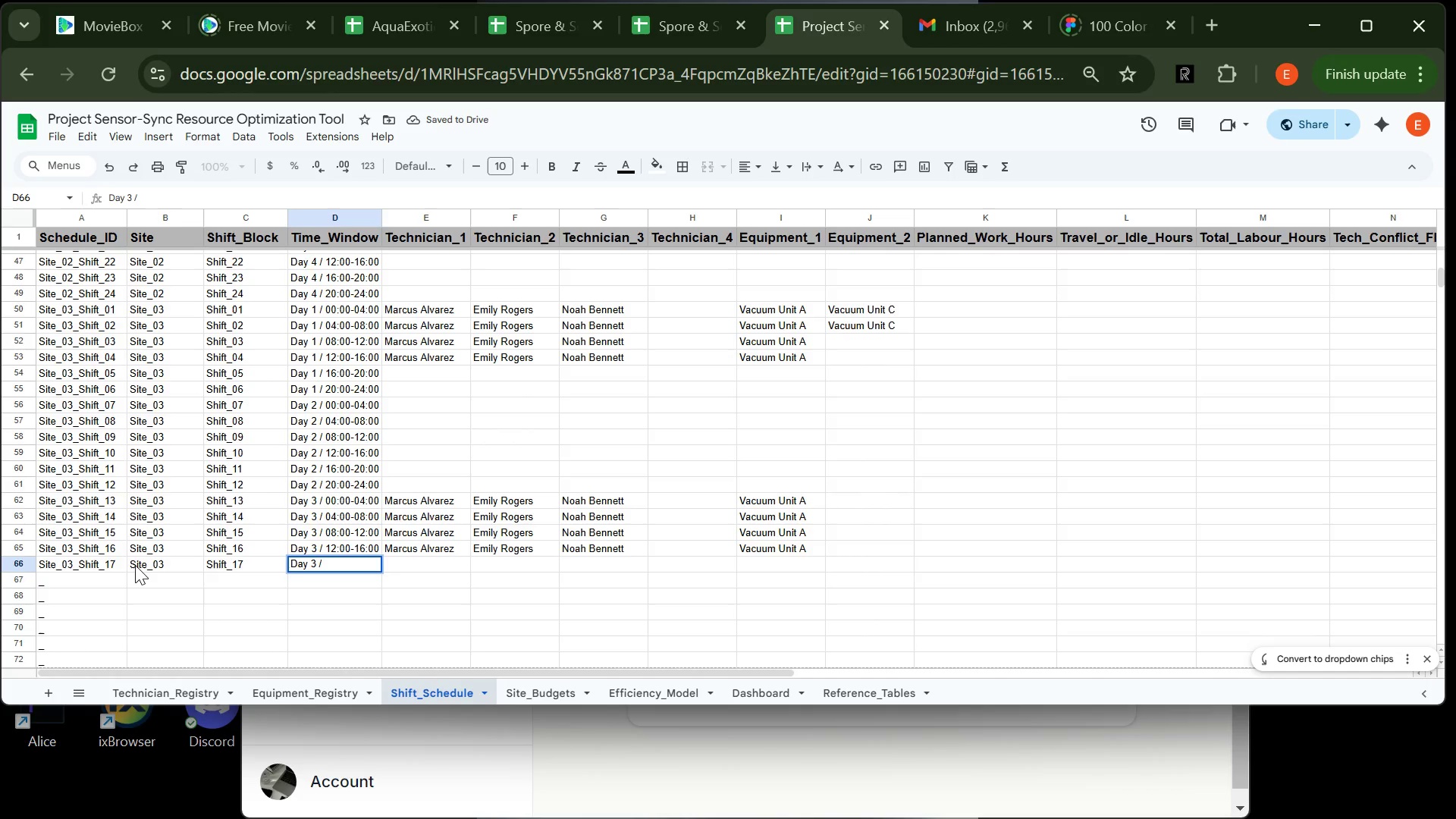 
type(16)
 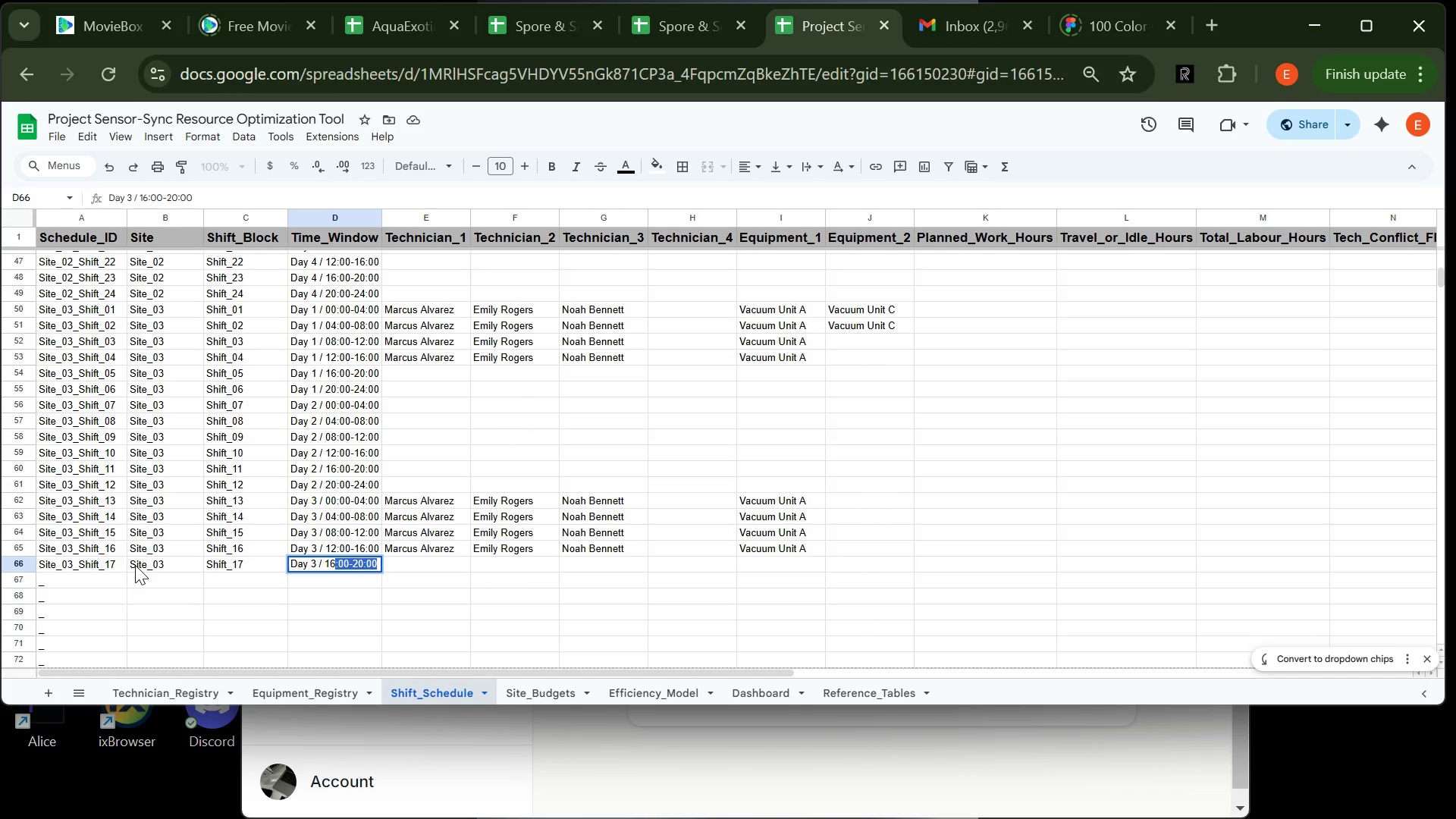 
key(Enter)
 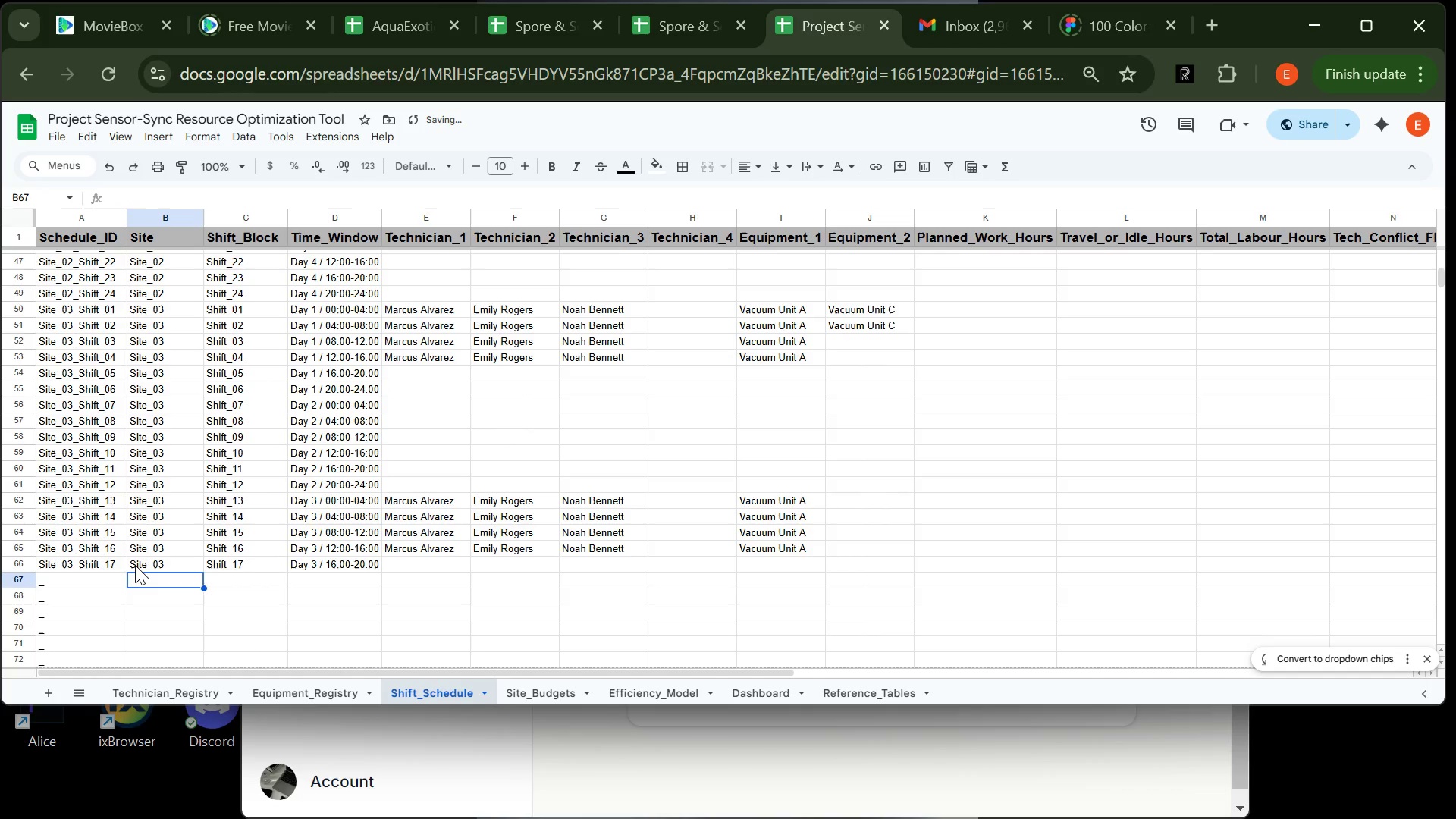 
type(Site)
 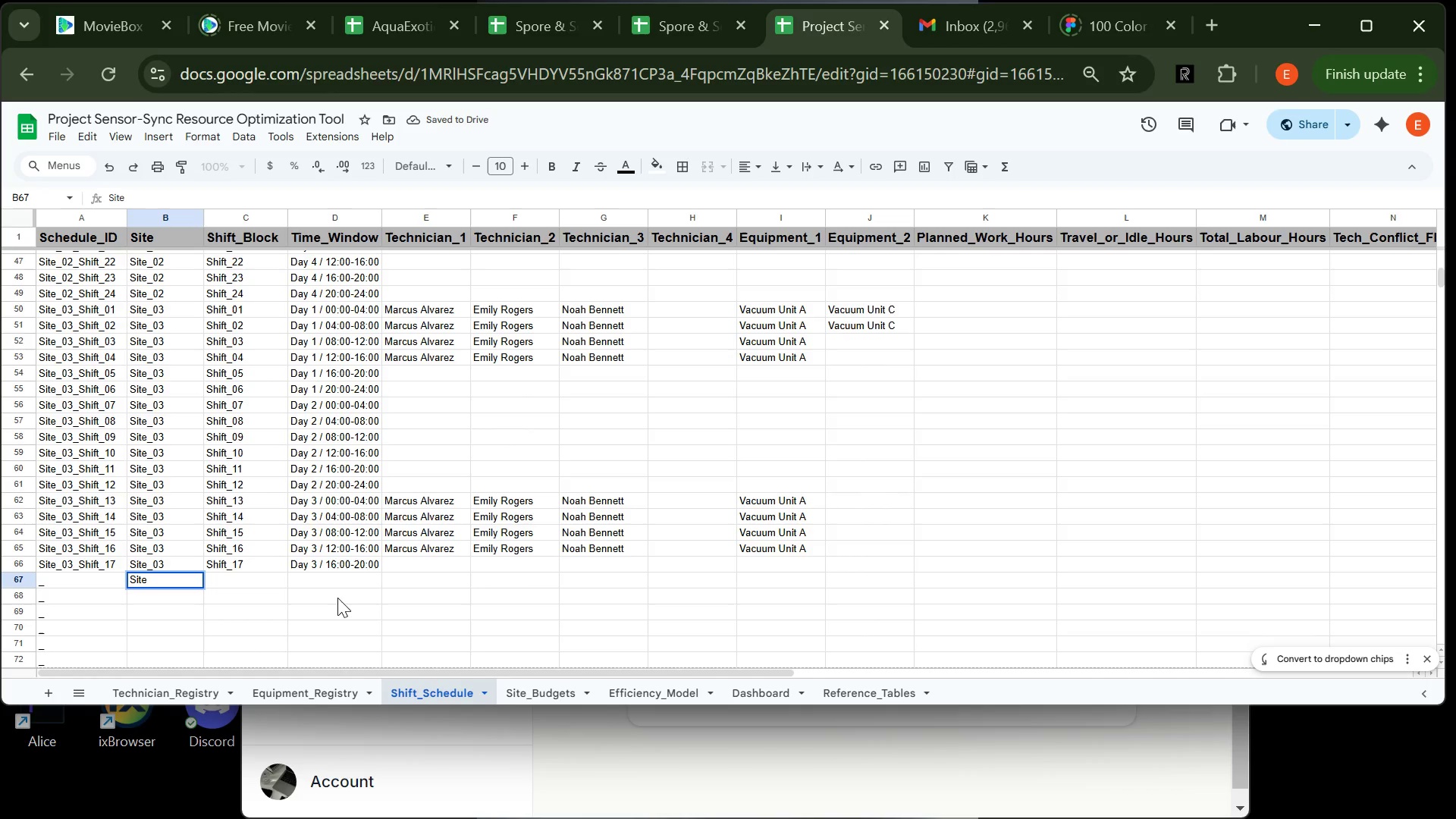 
type(_03)
key(Tab)
type(Shift_18)
key(Tab)
type(Day 3 / 20)
 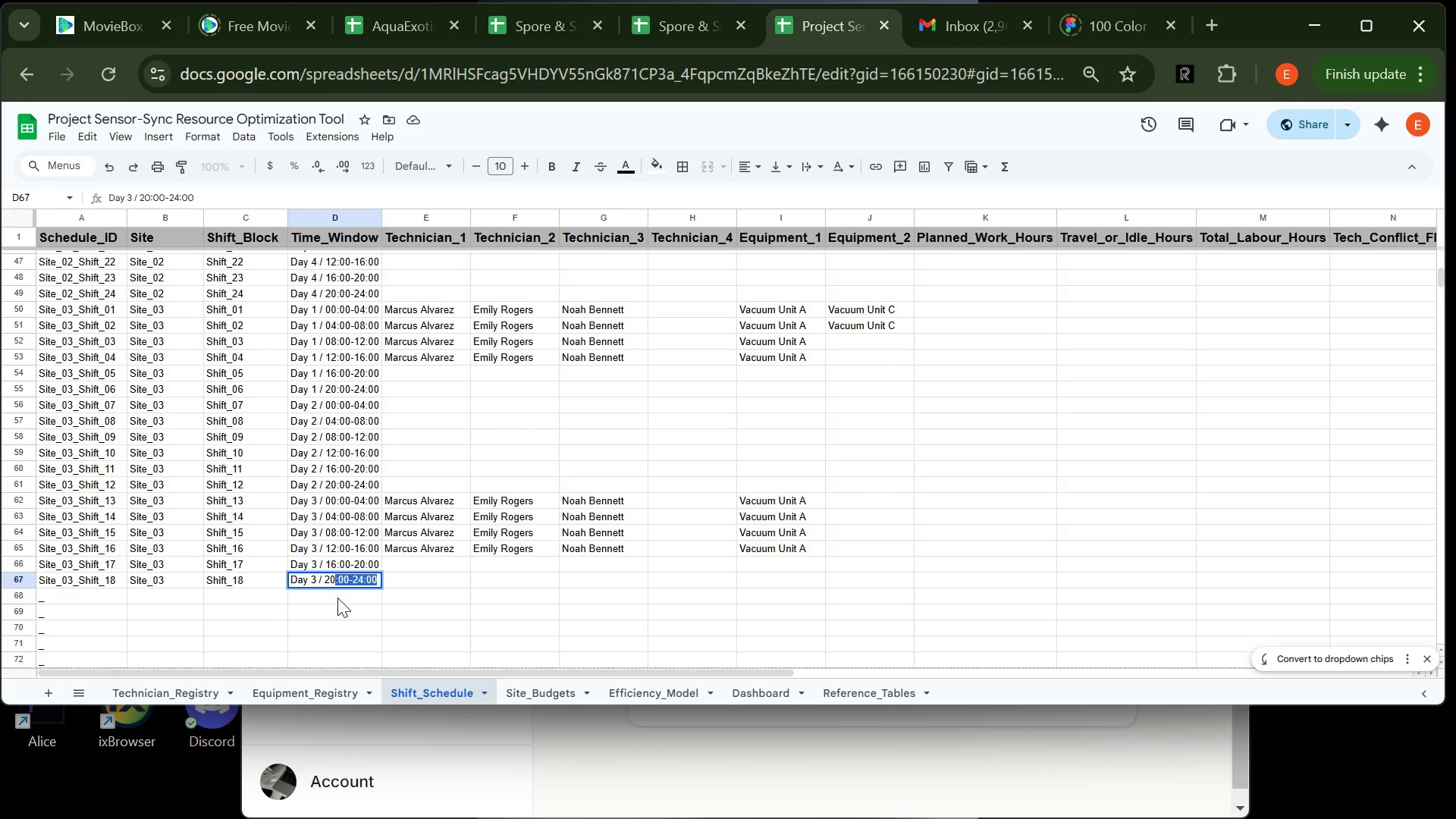 
key(Enter)
 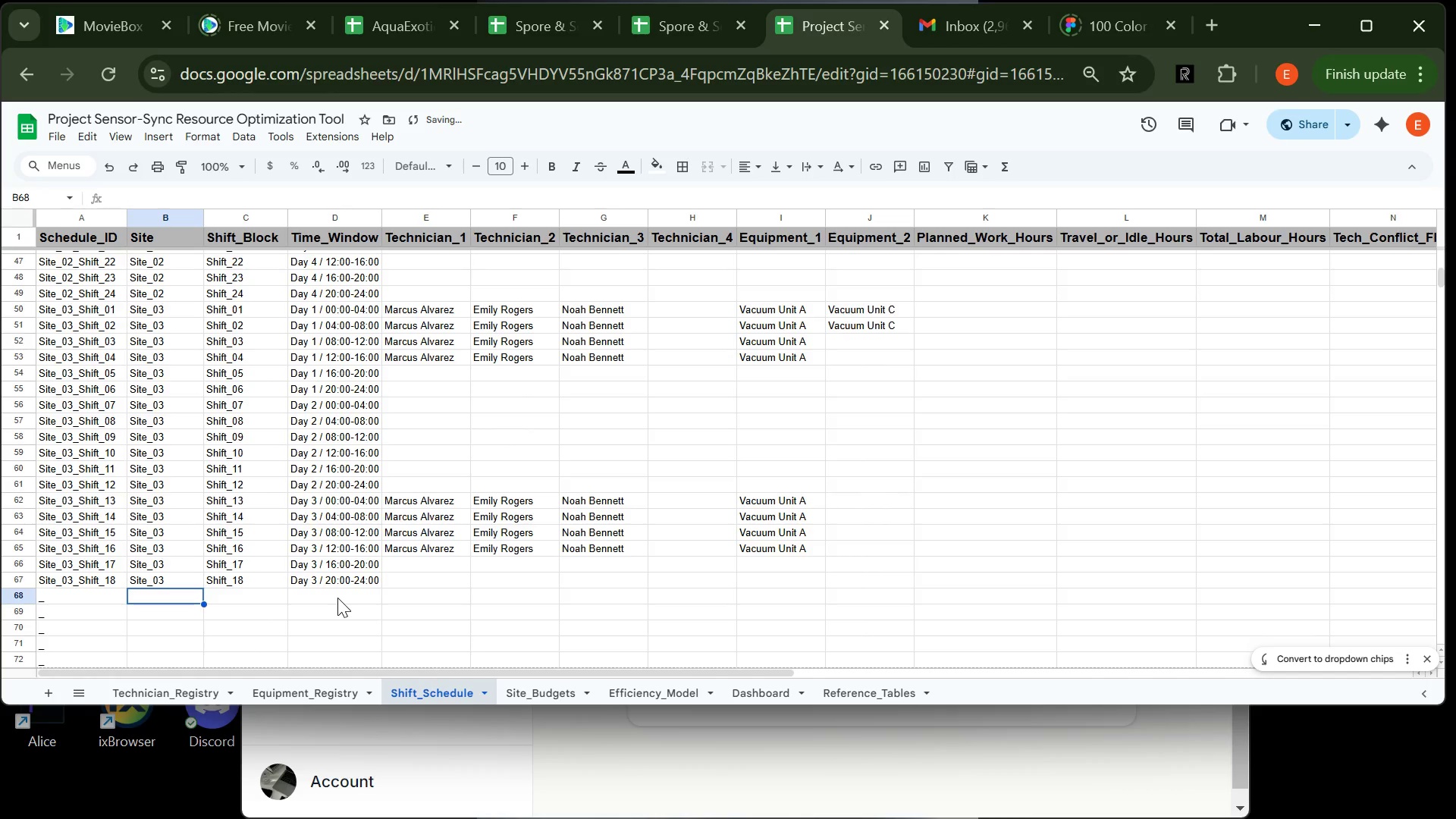 
type(Sit)
 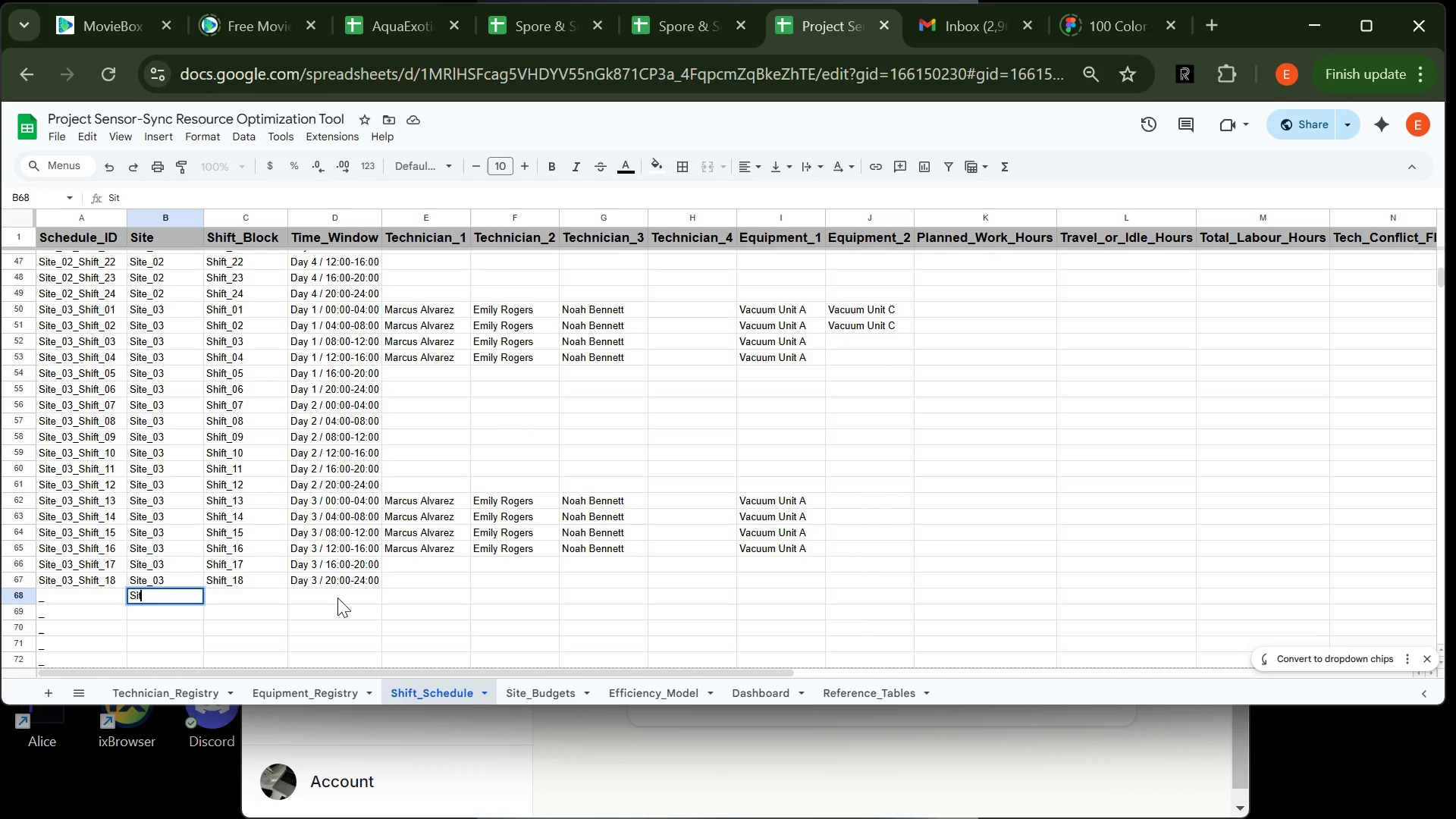 
wait(16.58)
 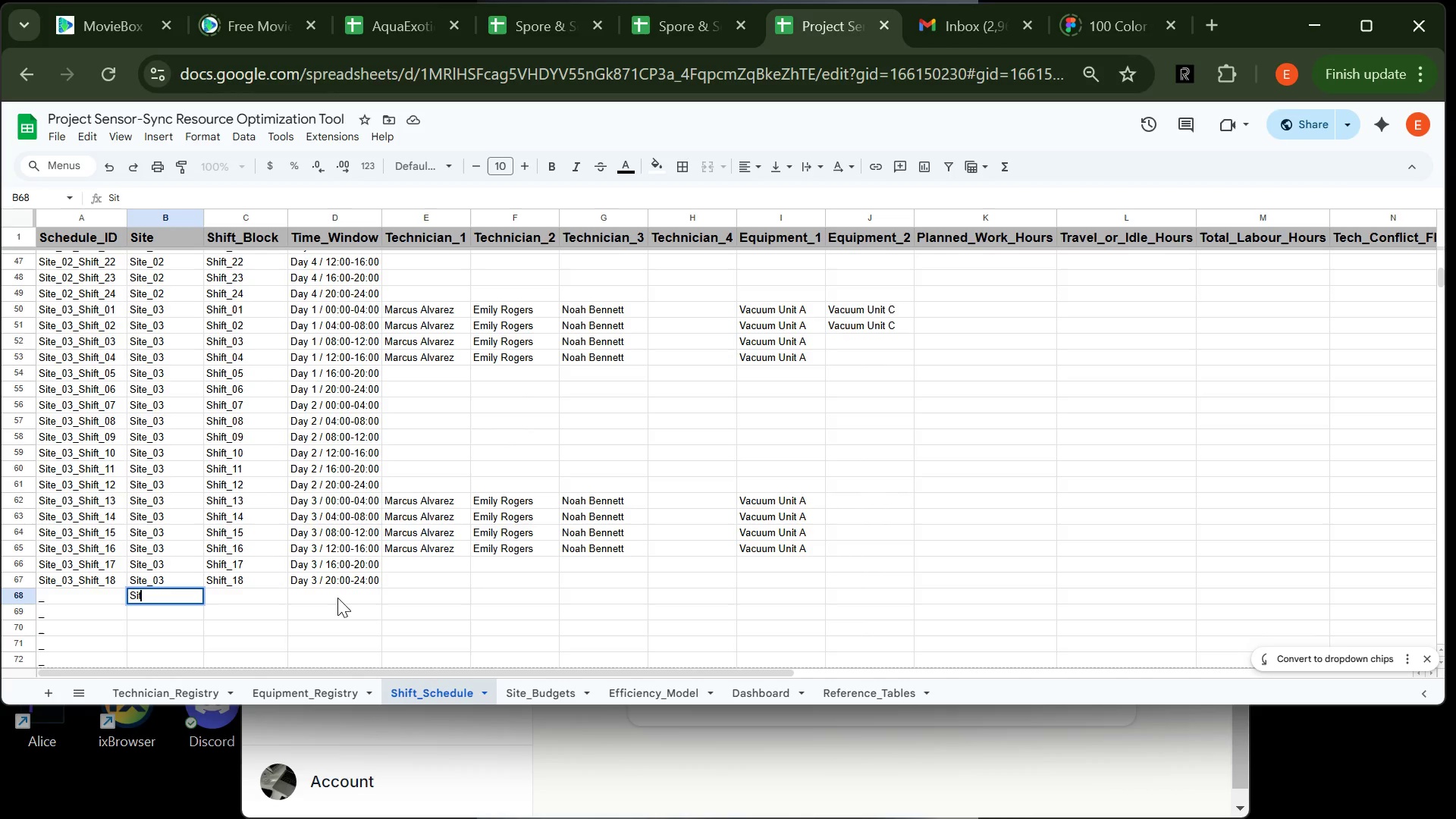 
type(e_03)
key(Tab)
type(Shift_19)
key(Tab)
type(Day 3 / )
key(Backspace)
key(Backspace)
key(Backspace)
type(4)
key(Backspace)
key(Backspace)
type(4 / 00)
 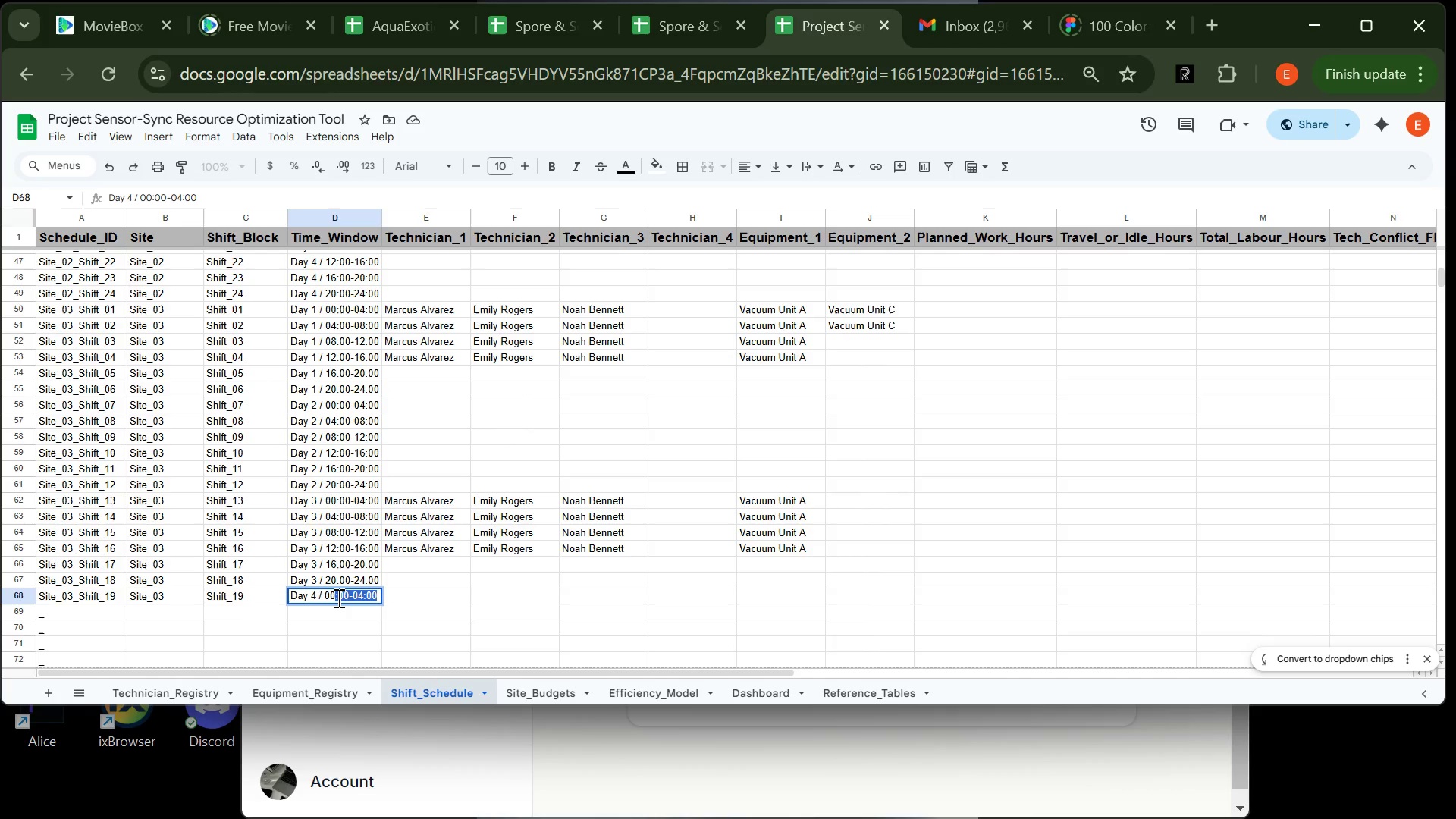 
key(Enter)
 